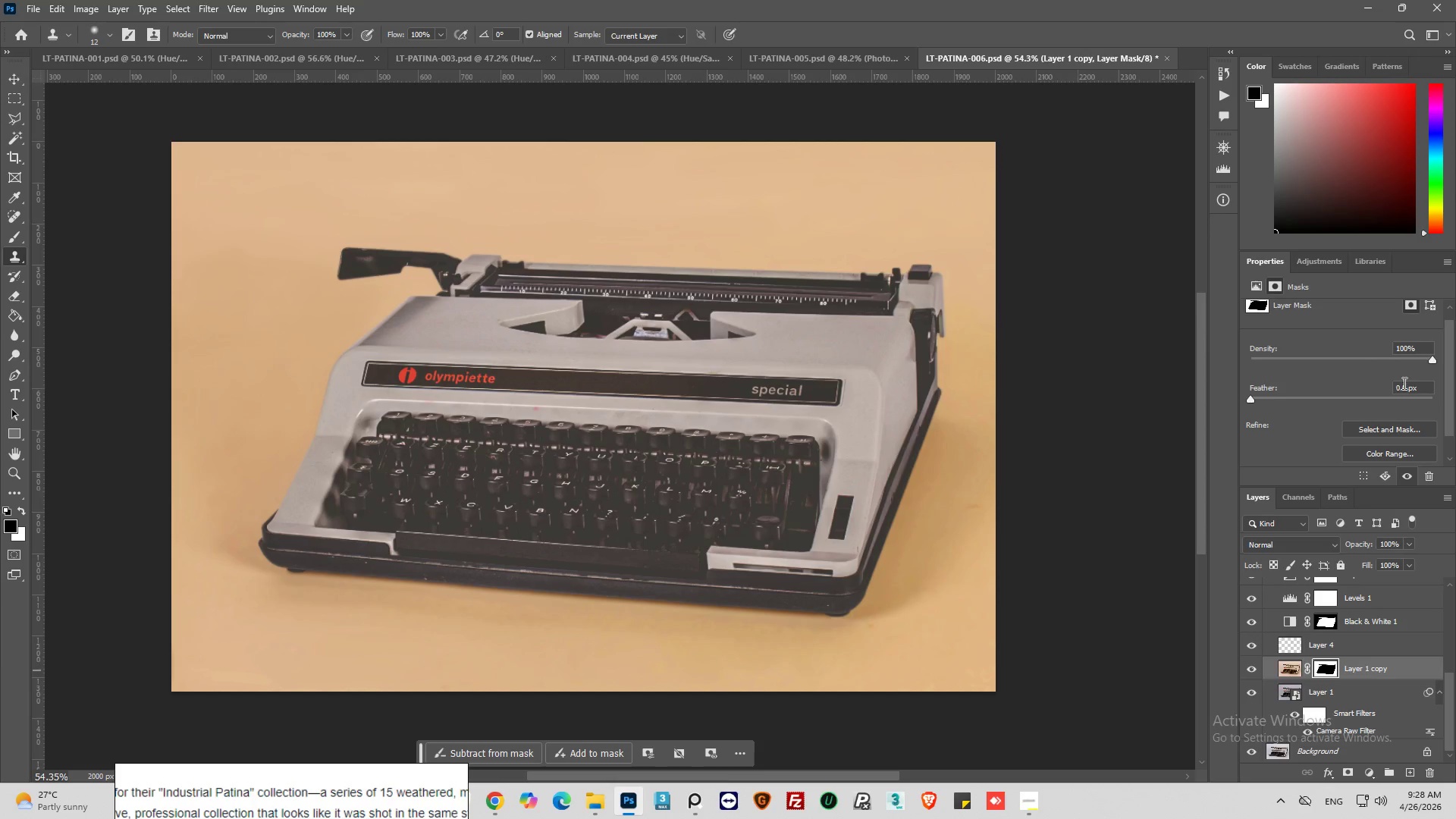 
double_click([1399, 387])
 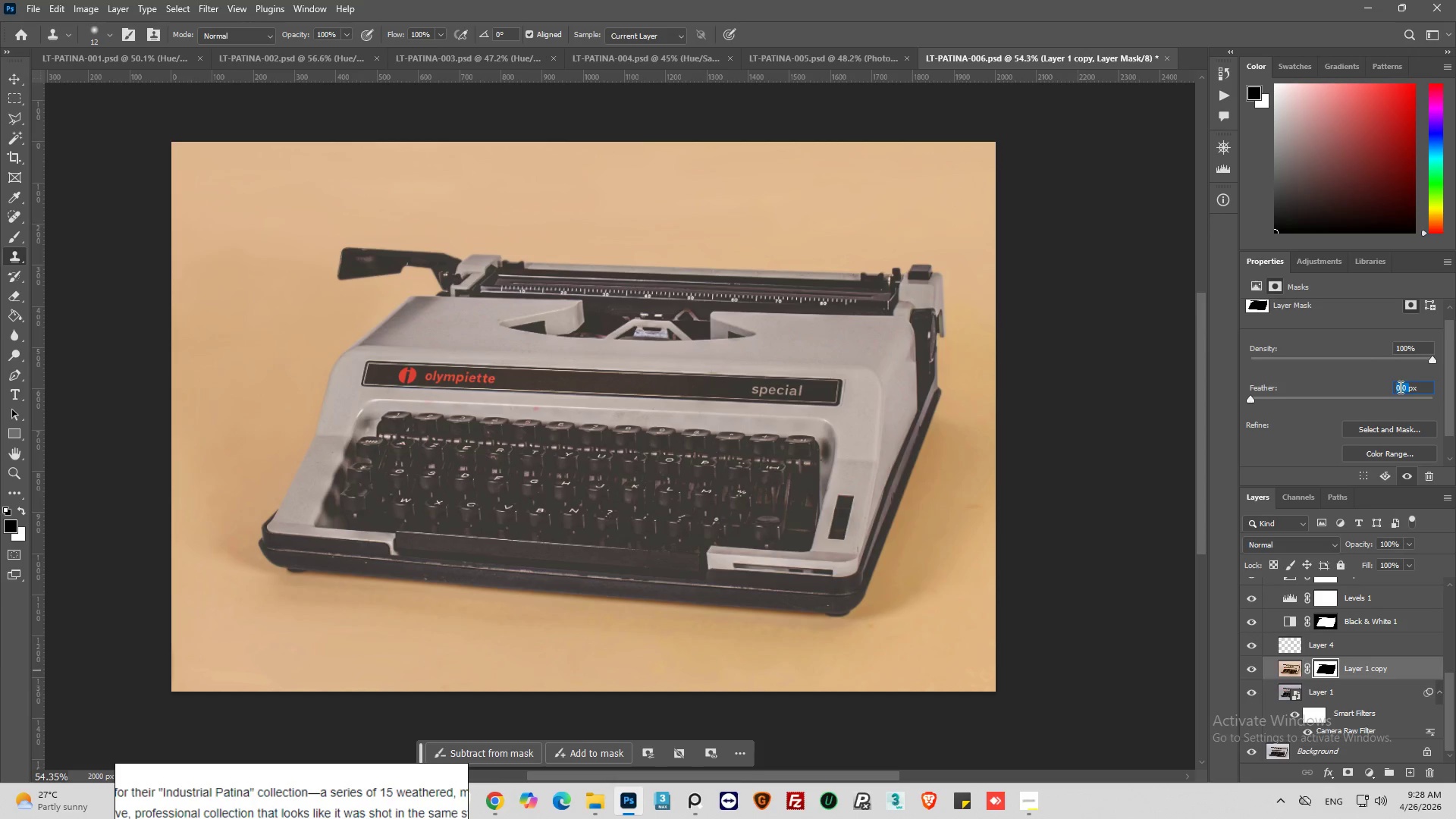 
key(1)
 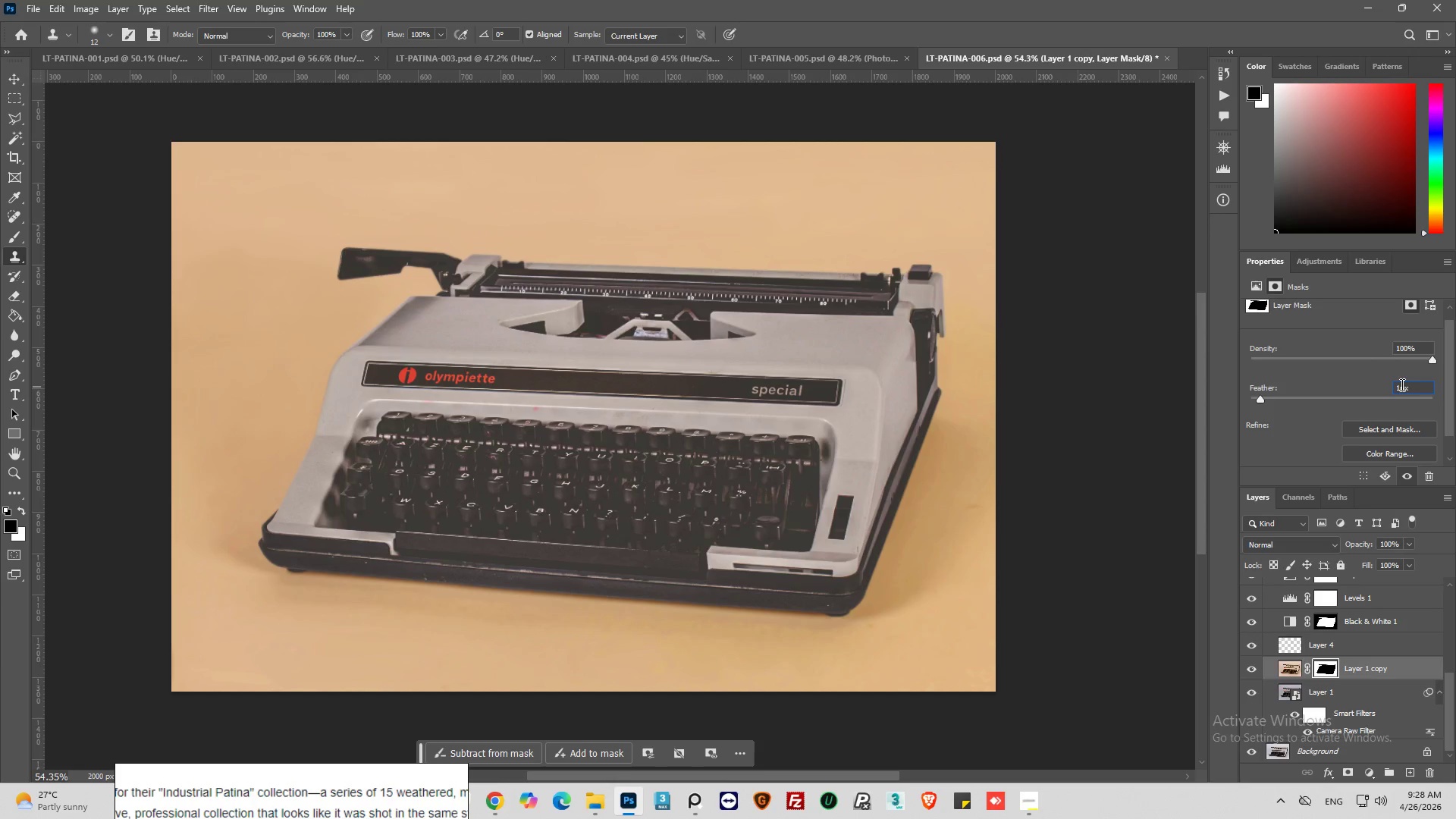 
key(Enter)
 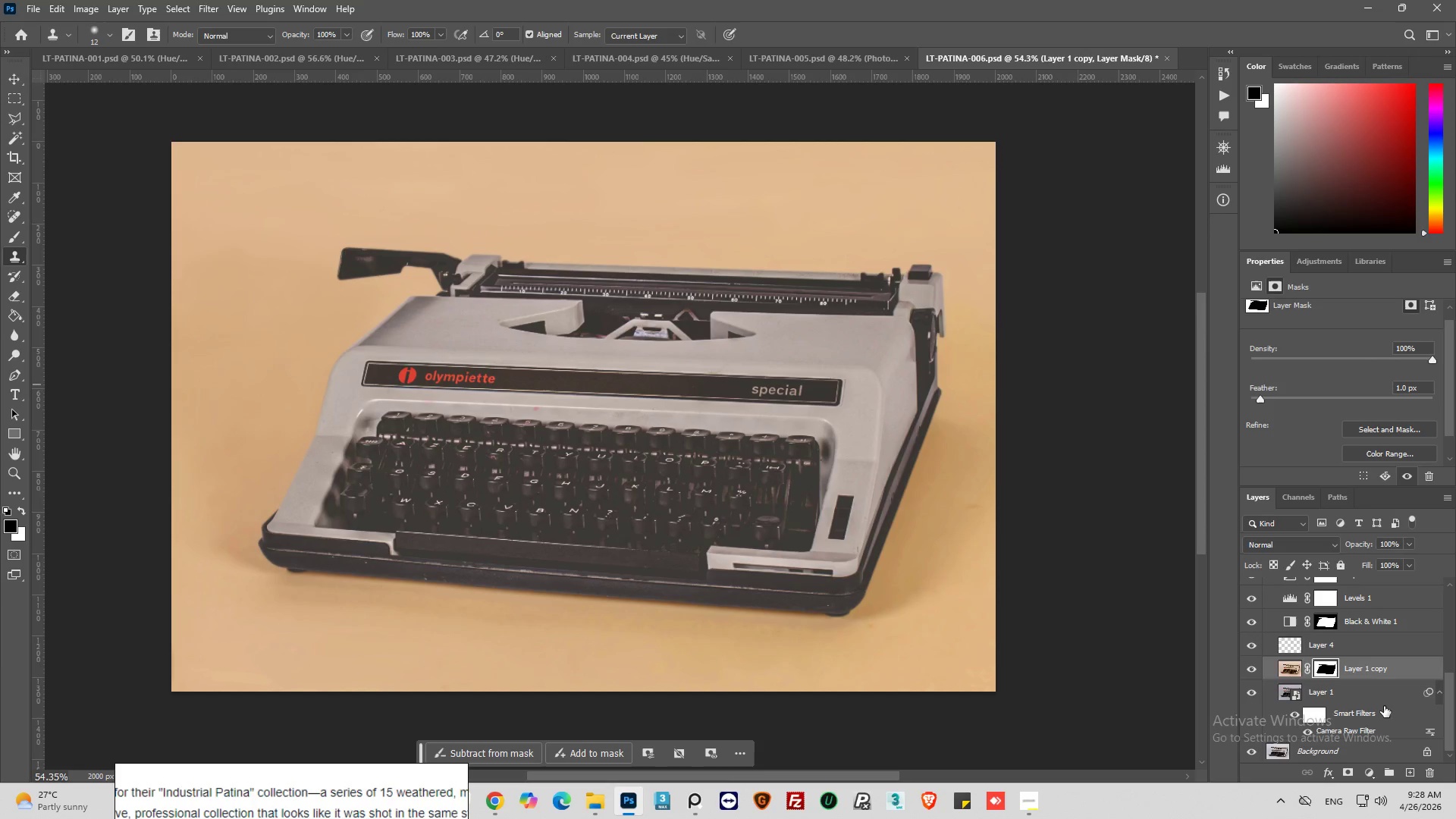 
scroll: coordinate [1314, 673], scroll_direction: up, amount: 10.0
 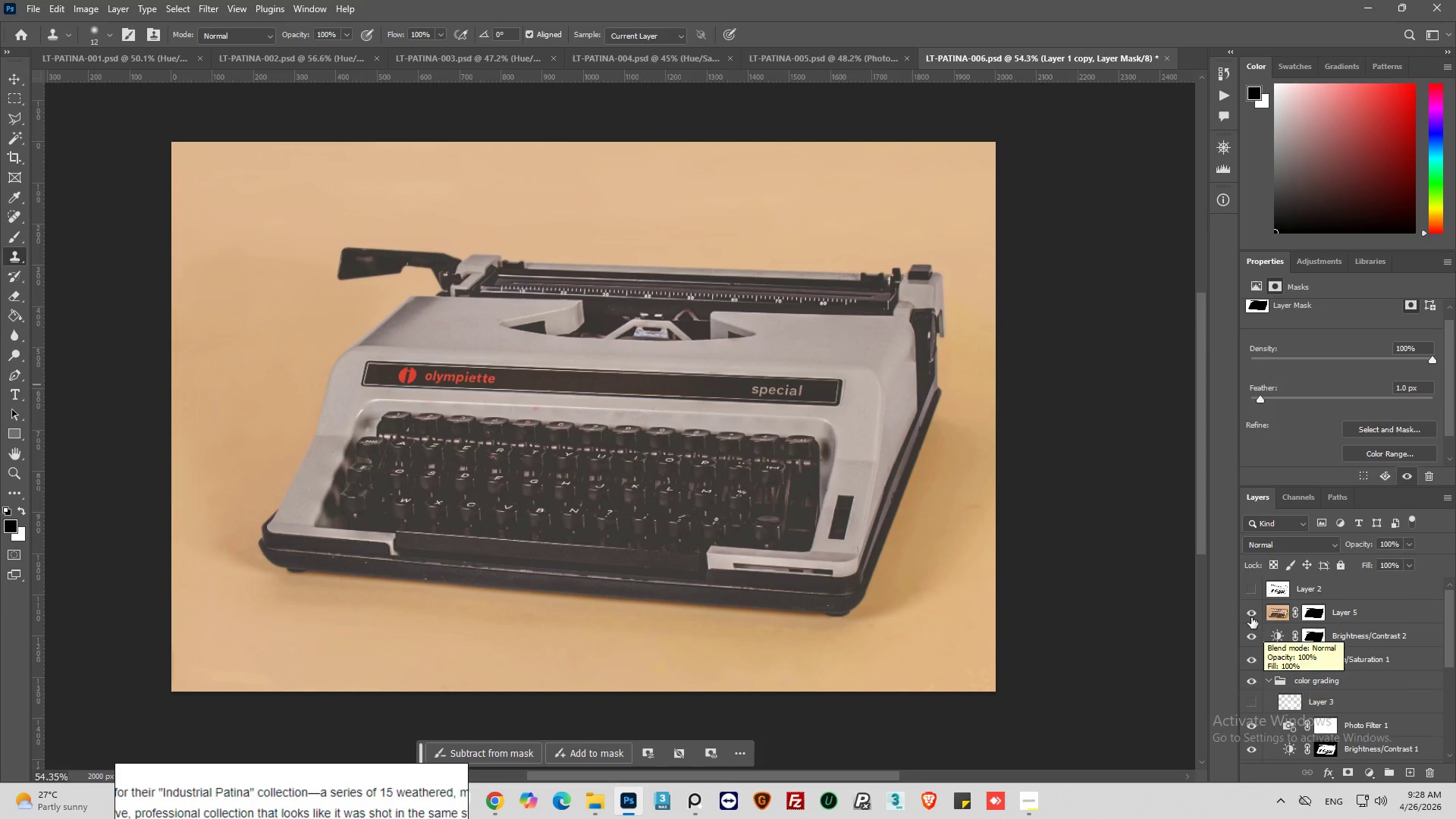 
left_click([1247, 613])
 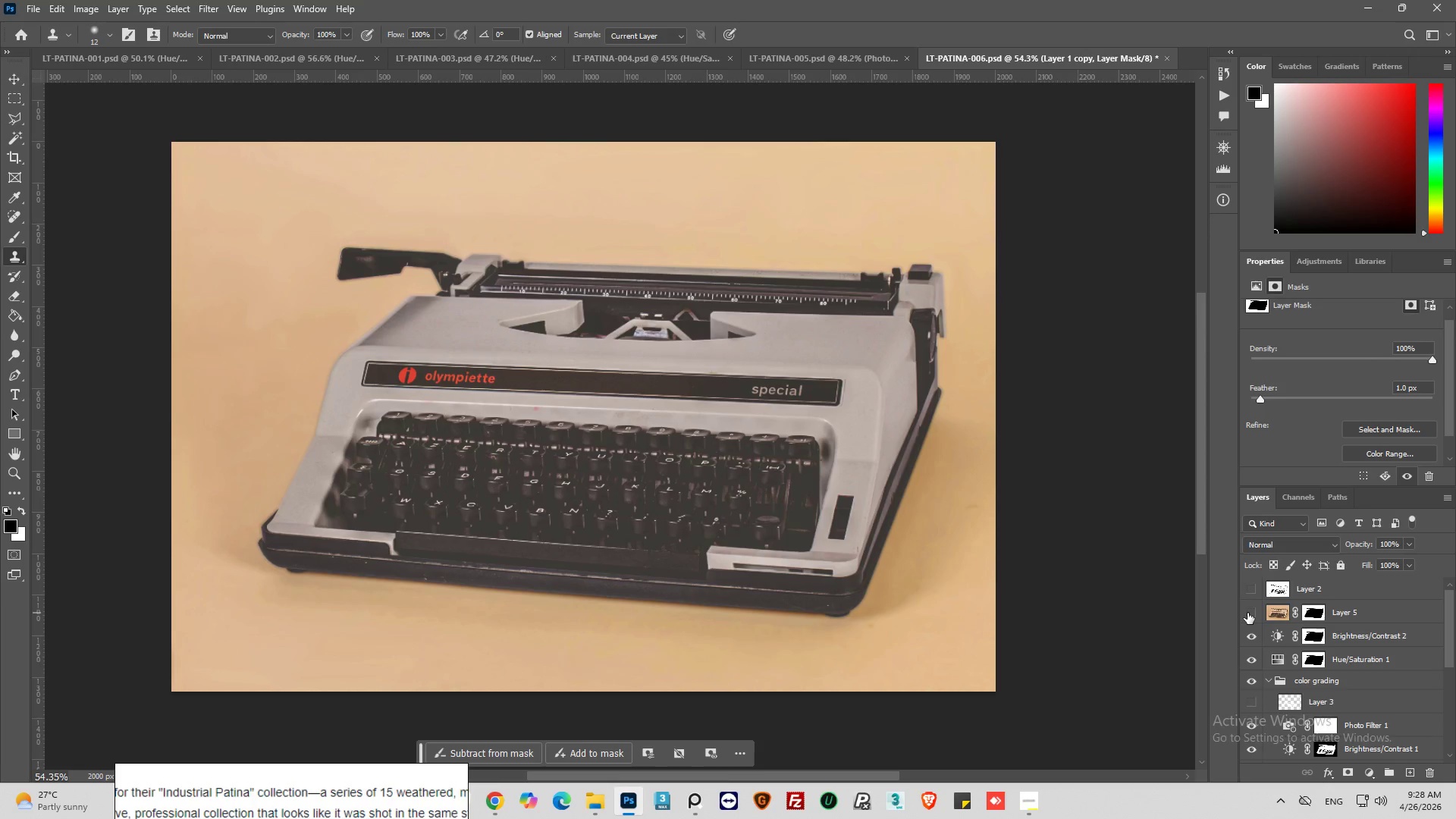 
left_click([1247, 613])
 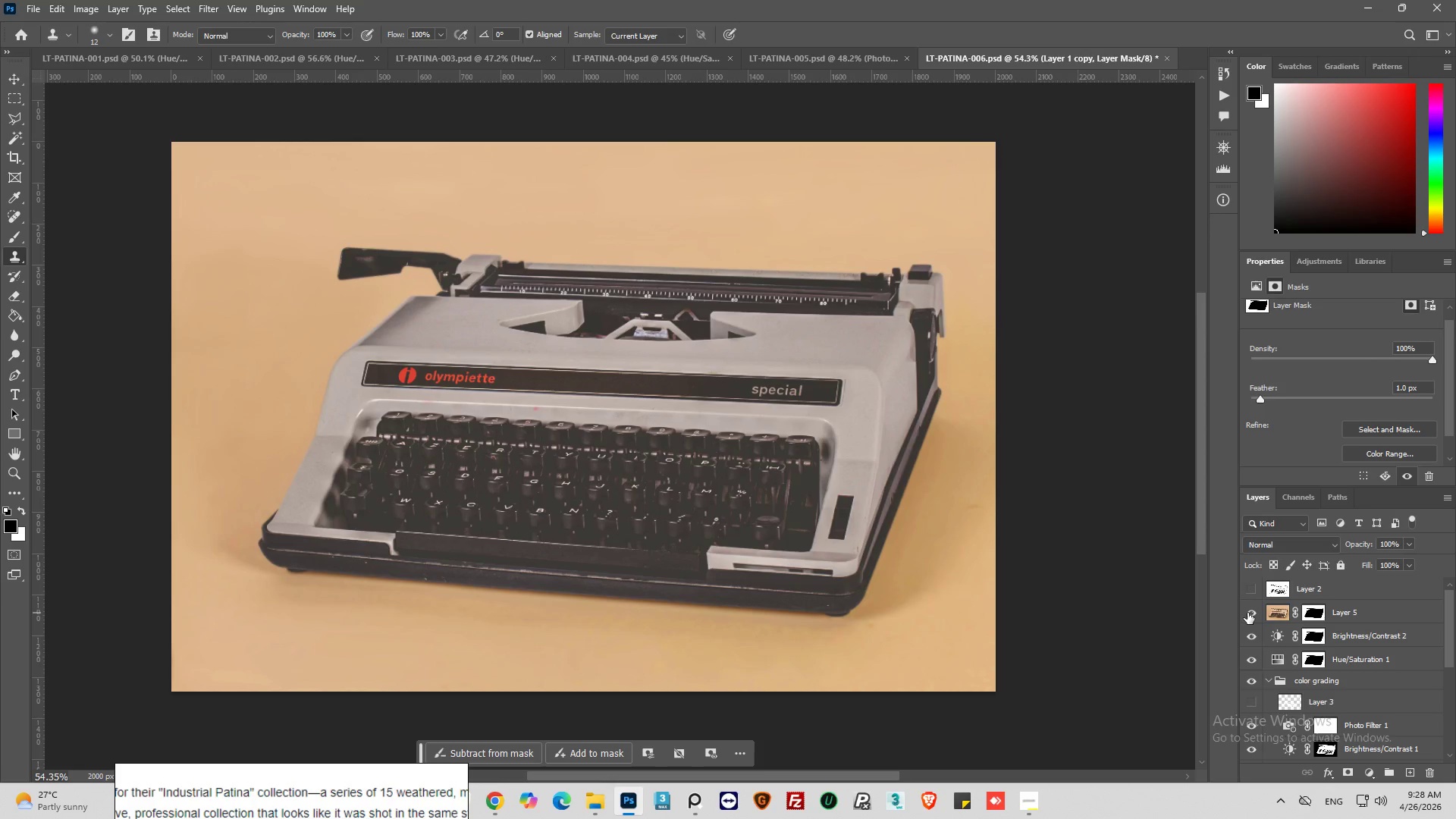 
left_click([1247, 613])
 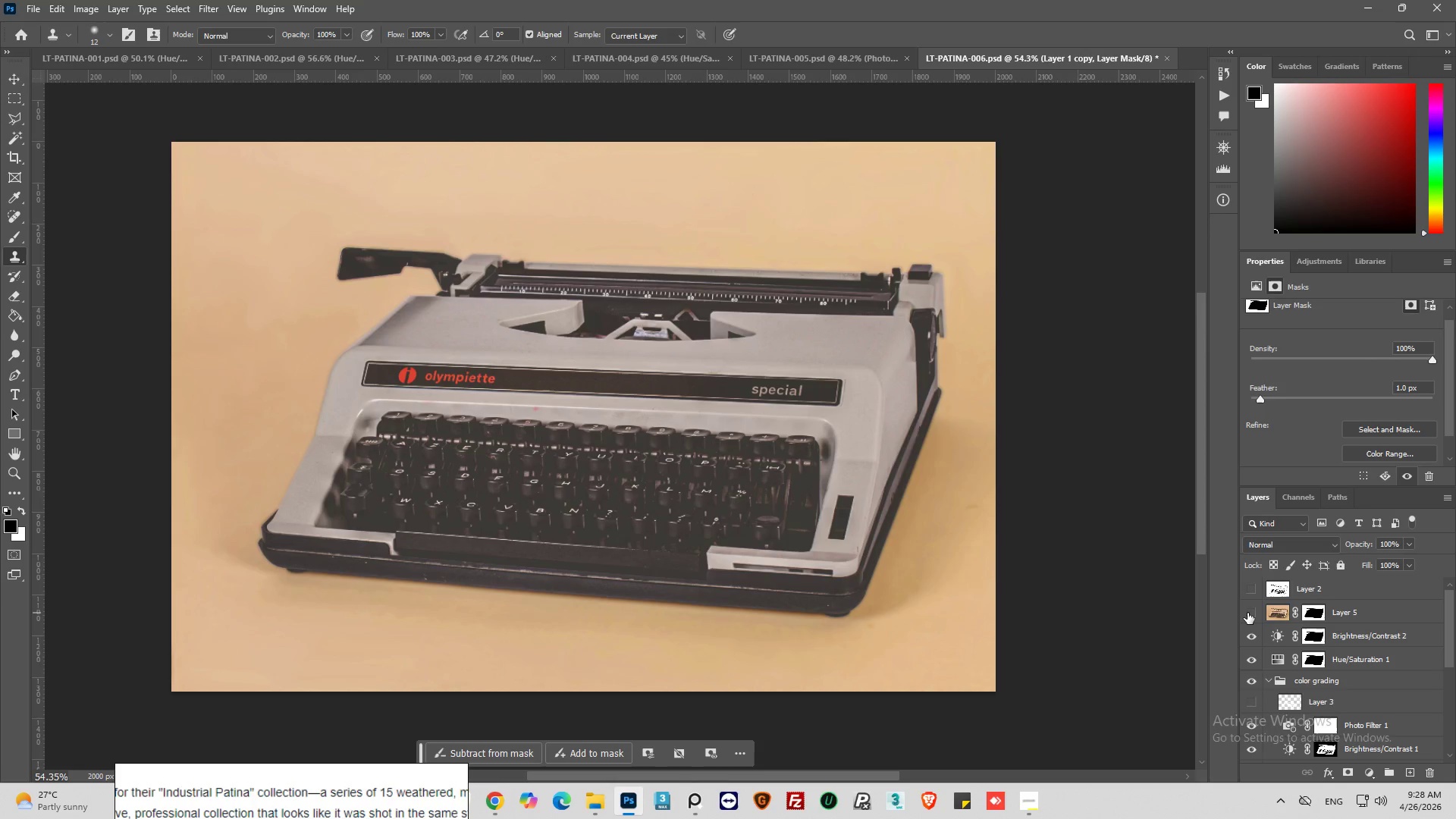 
left_click([1247, 613])
 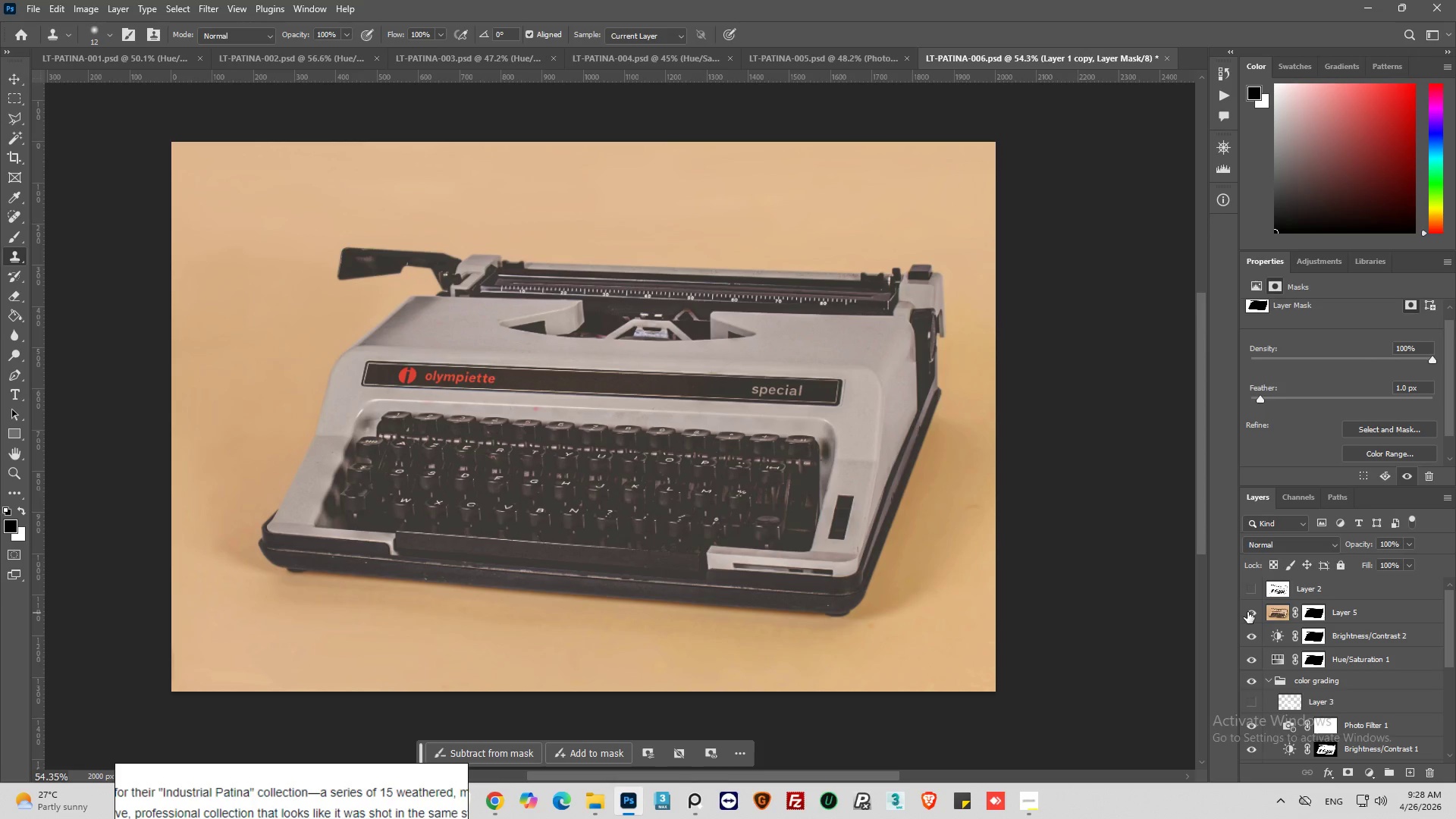 
wait(17.92)
 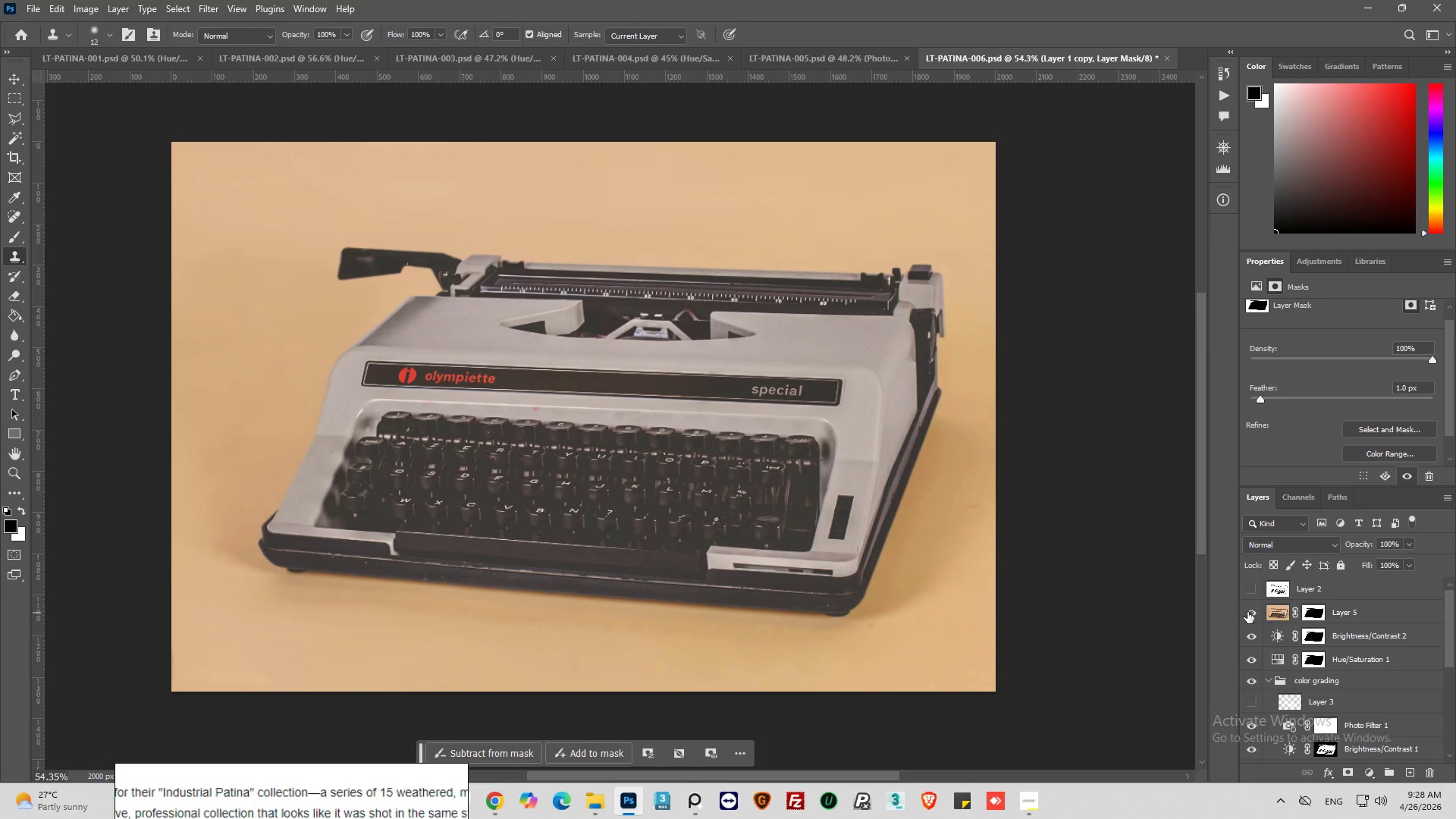 
hold_key(key=AltLeft, duration=0.77)
hold_key(key=AltLeft, duration=0.66)
scroll: coordinate [1065, 441], scroll_direction: up, amount: 26.0
 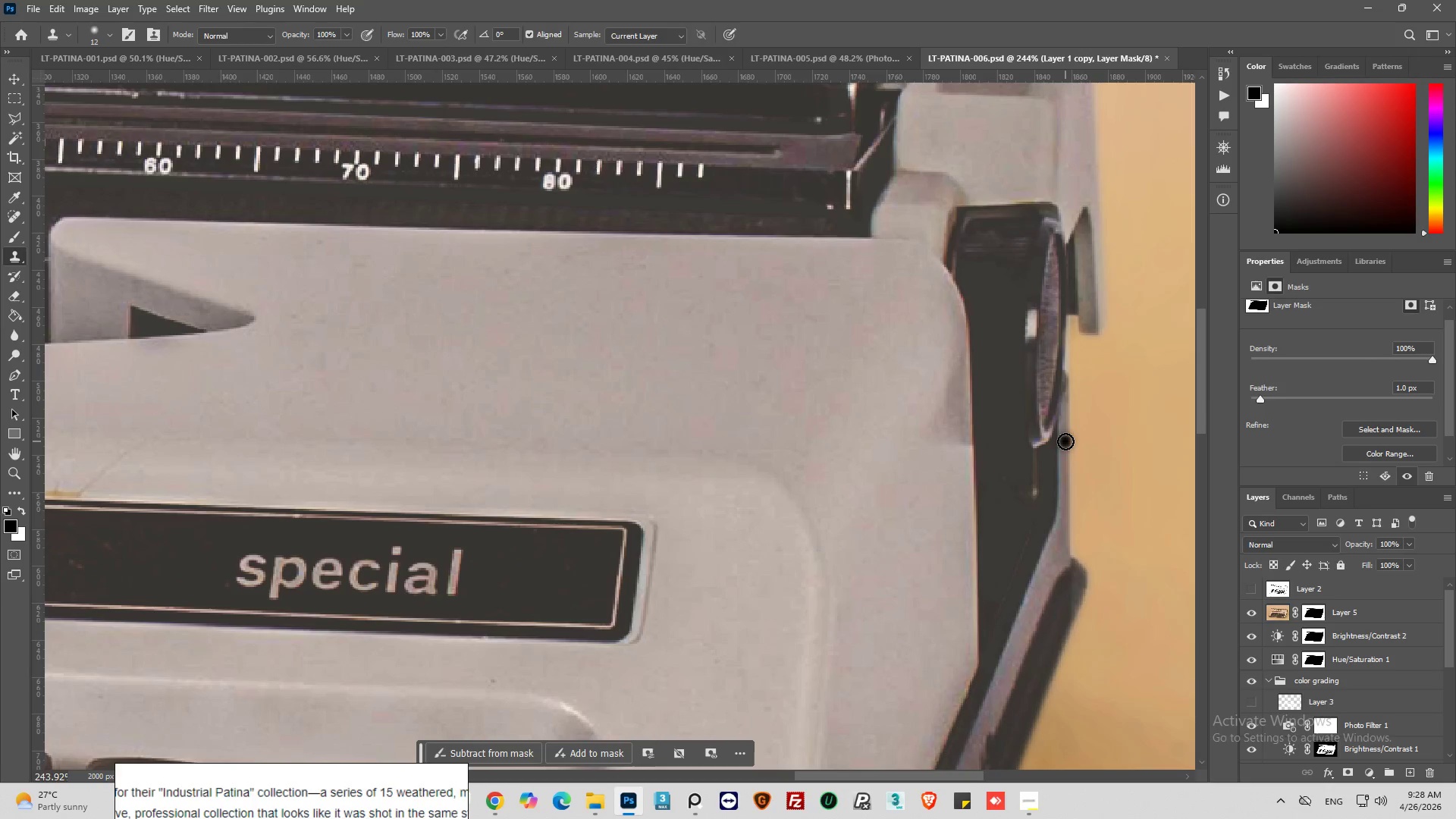 
hold_key(key=AltLeft, duration=1.02)
scroll: coordinate [999, 442], scroll_direction: down, amount: 4.0
 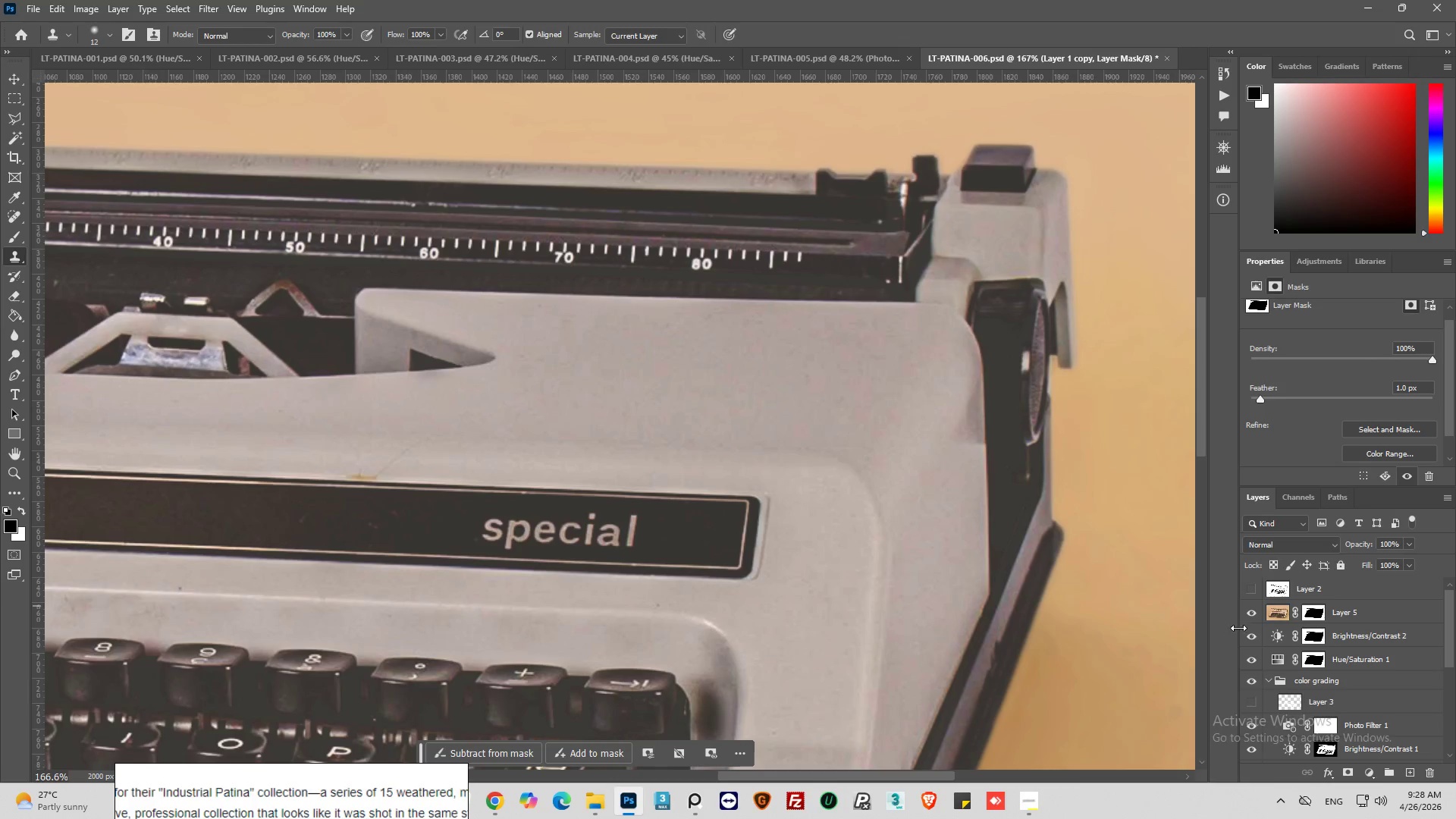 
scroll: coordinate [1263, 613], scroll_direction: up, amount: 4.0
 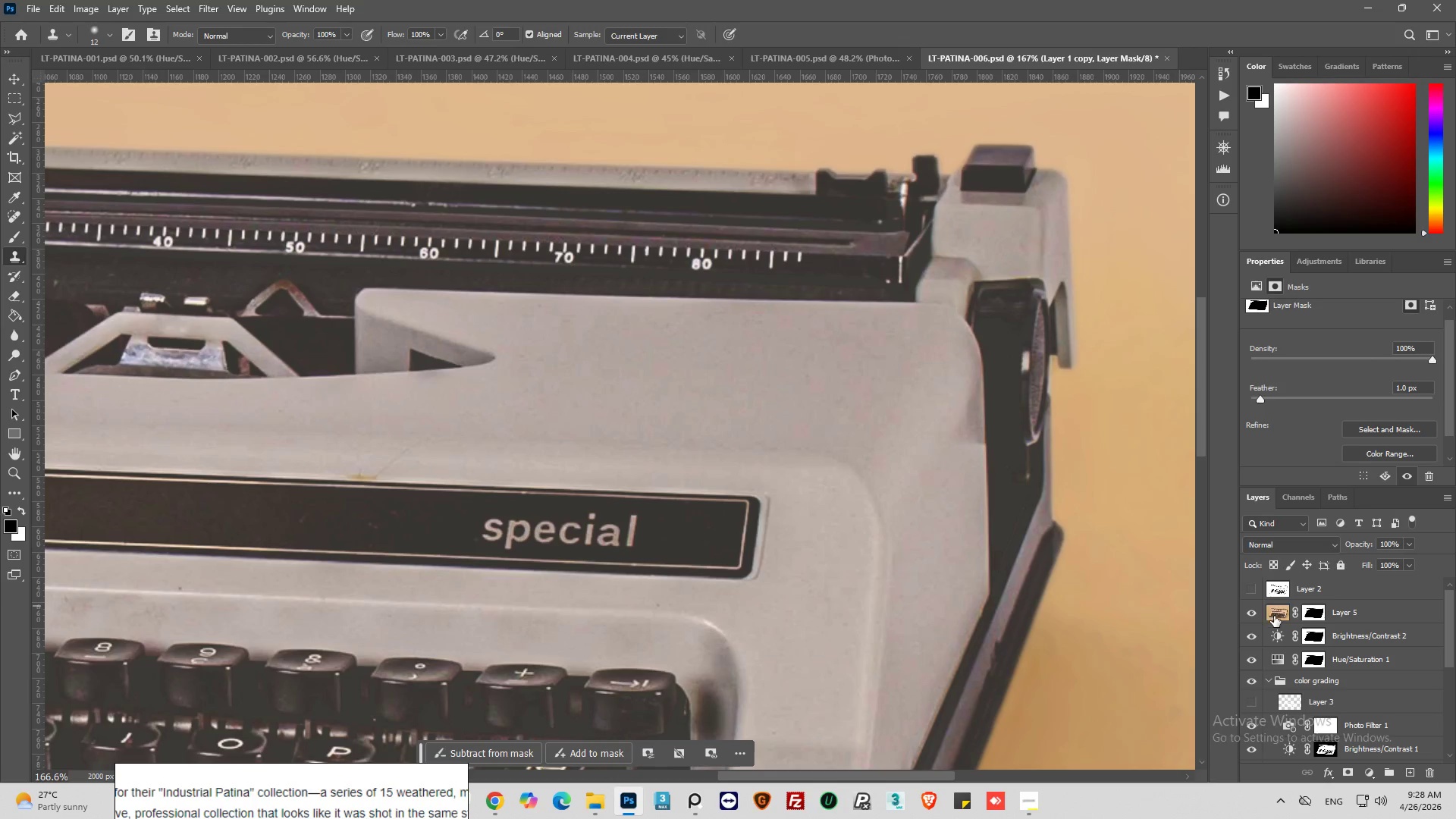 
left_click([1274, 616])
 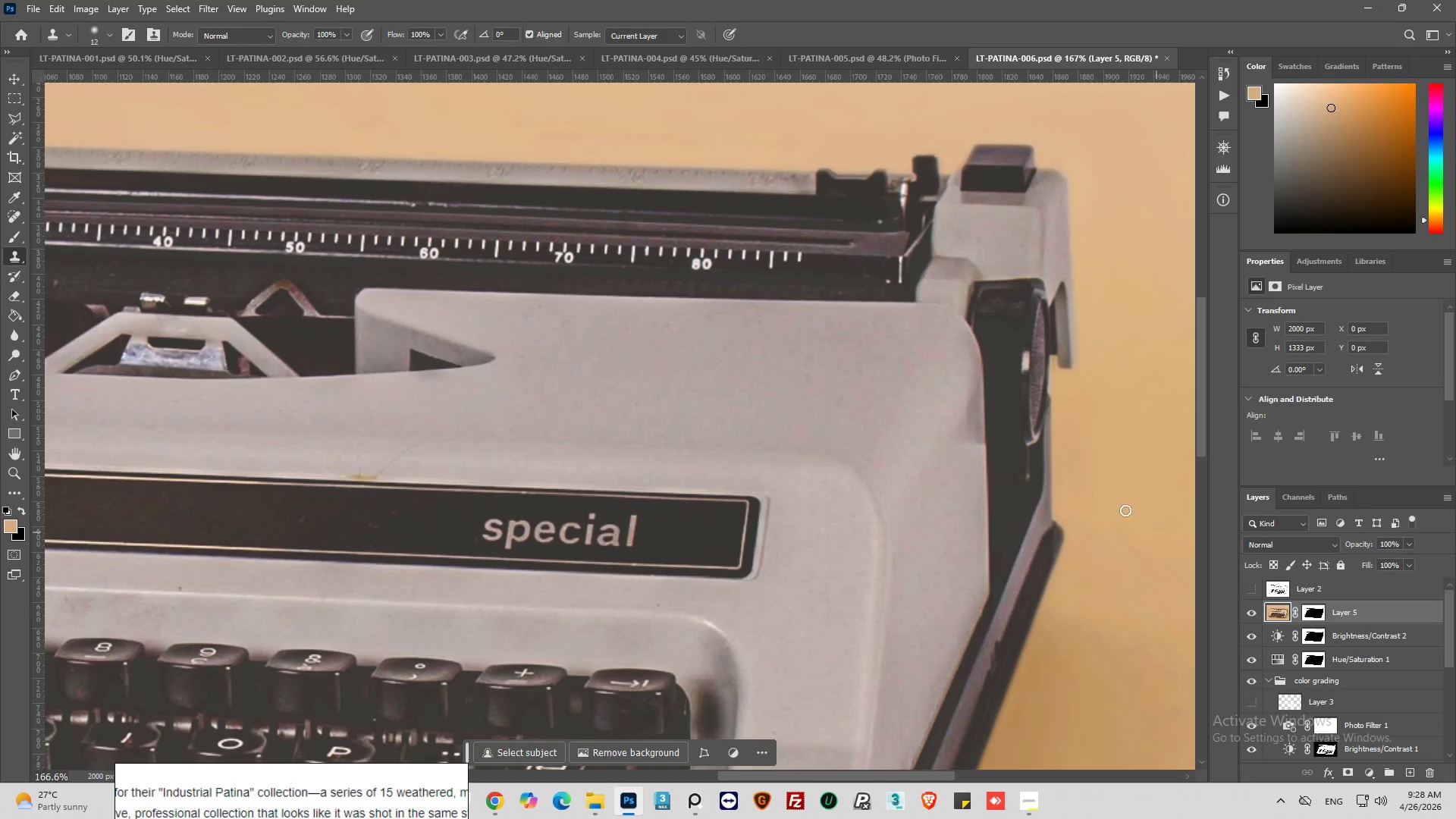 
hold_key(key=AltLeft, duration=1.59)
scroll: coordinate [1063, 453], scroll_direction: up, amount: 18.0
 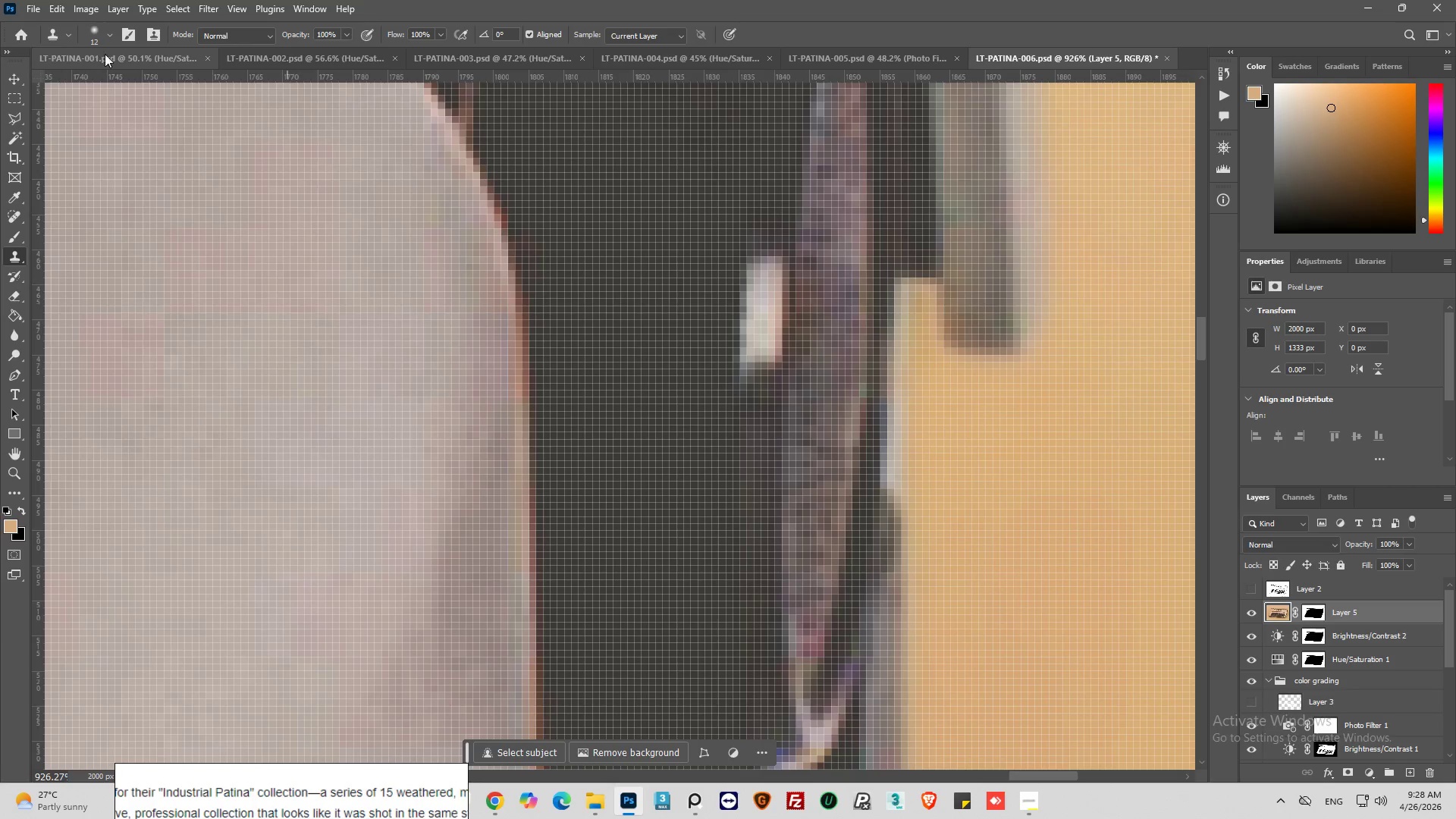 
left_click([105, 37])
 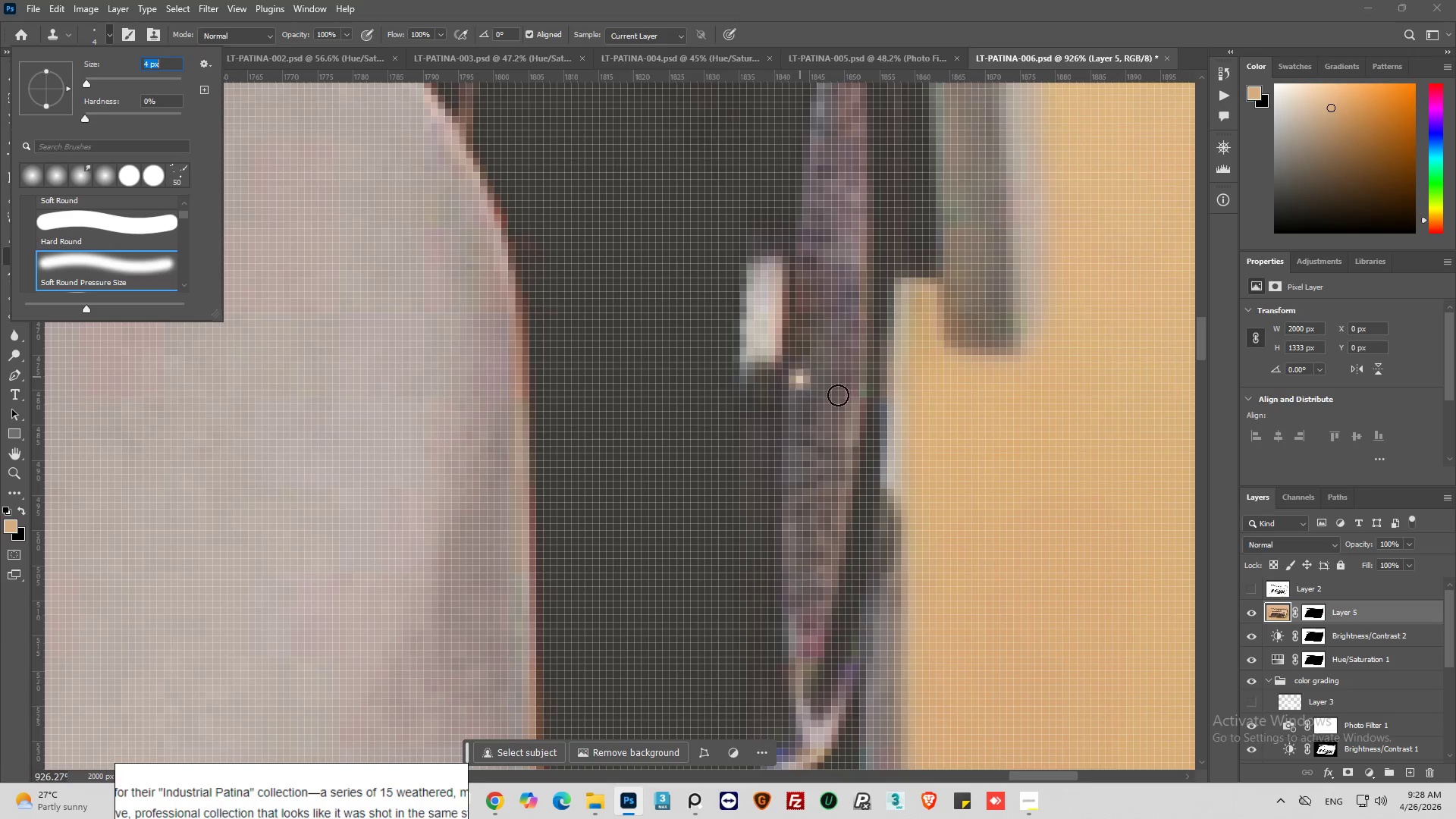 
hold_key(key=AltLeft, duration=1.67)
left_click([926, 484])
 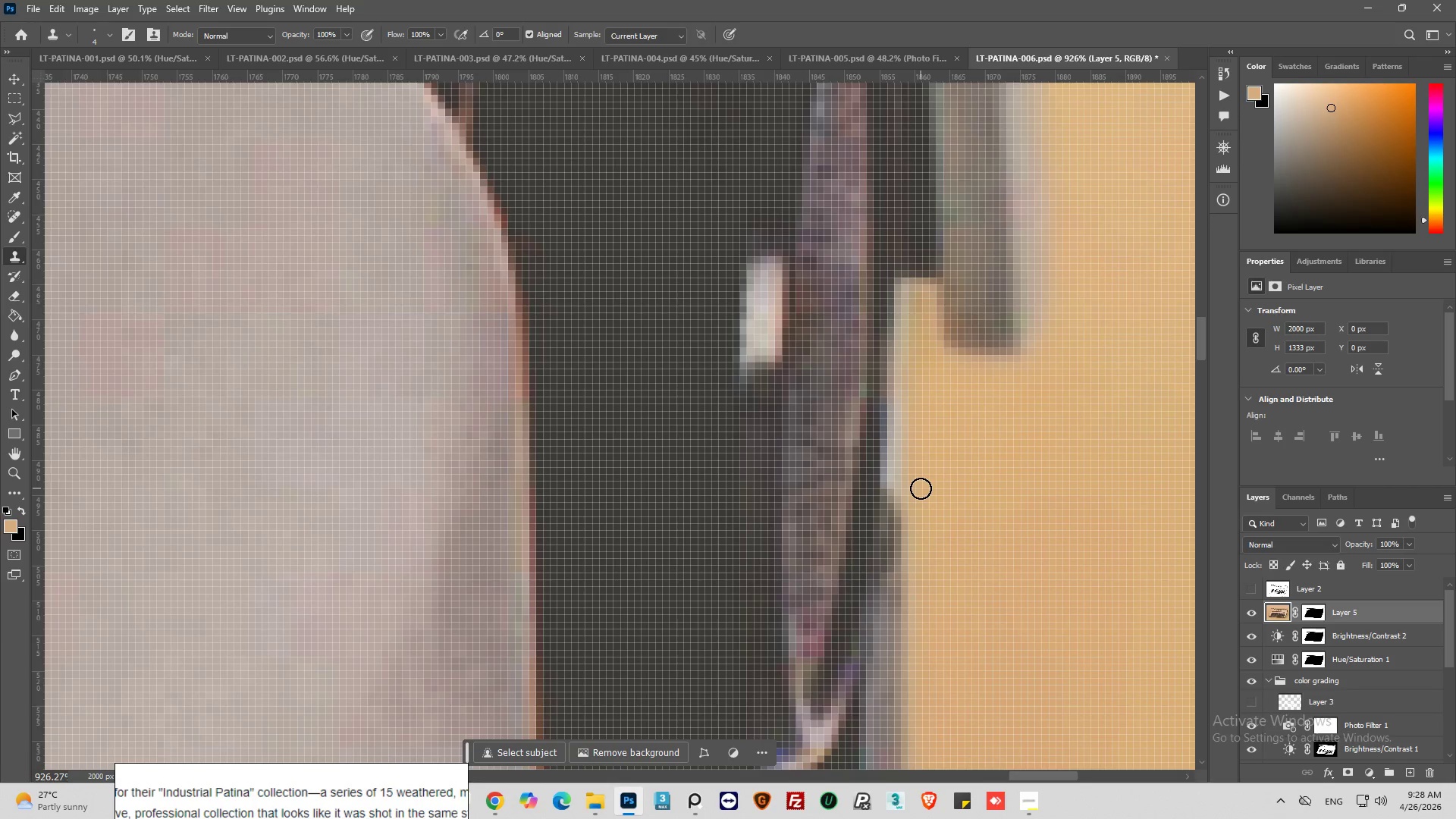 
left_click_drag(start_coordinate=[919, 489], to_coordinate=[901, 470])
 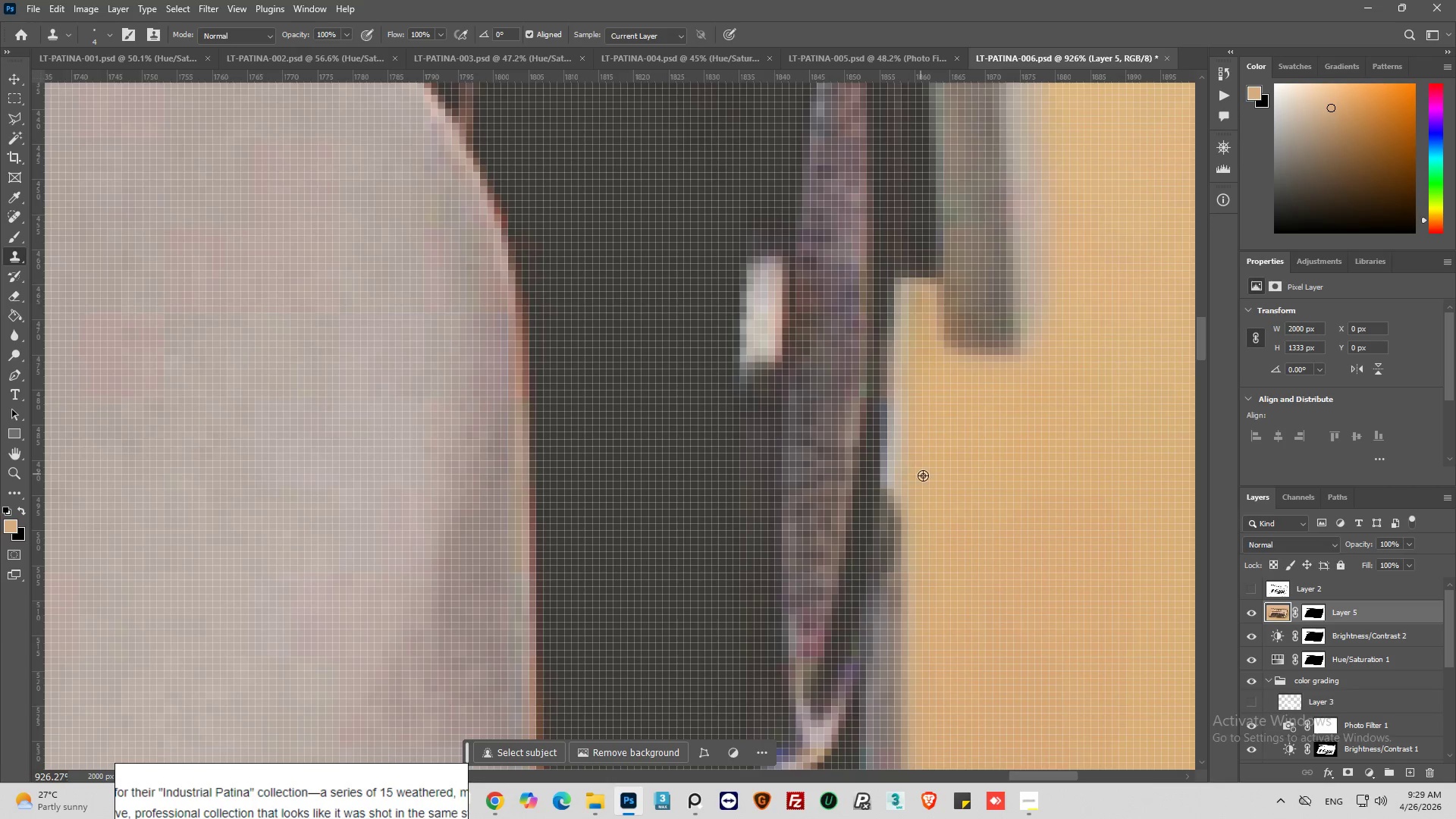 
hold_key(key=AltLeft, duration=0.56)
left_click([929, 468])
 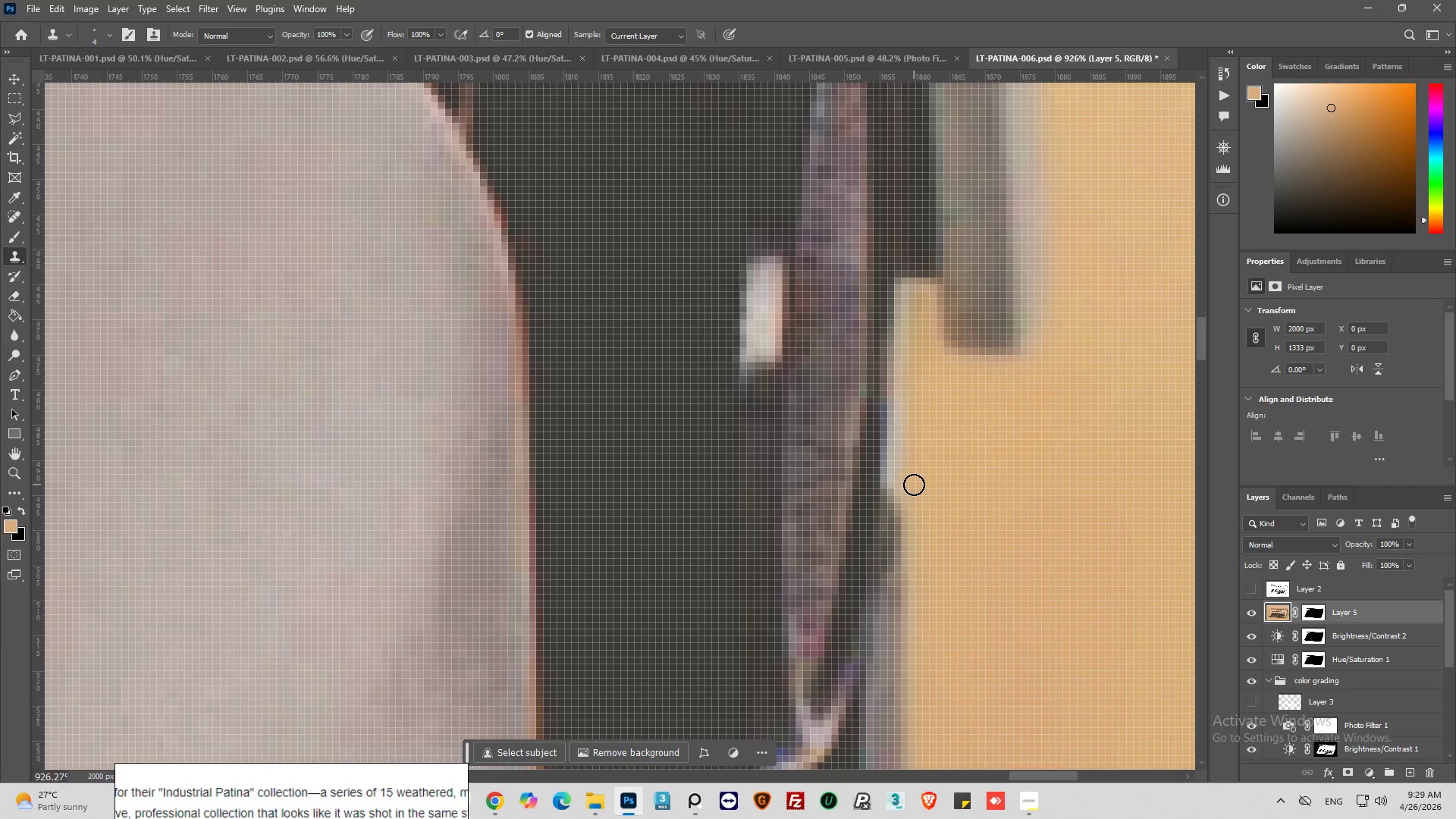 
left_click_drag(start_coordinate=[914, 485], to_coordinate=[919, 470])
 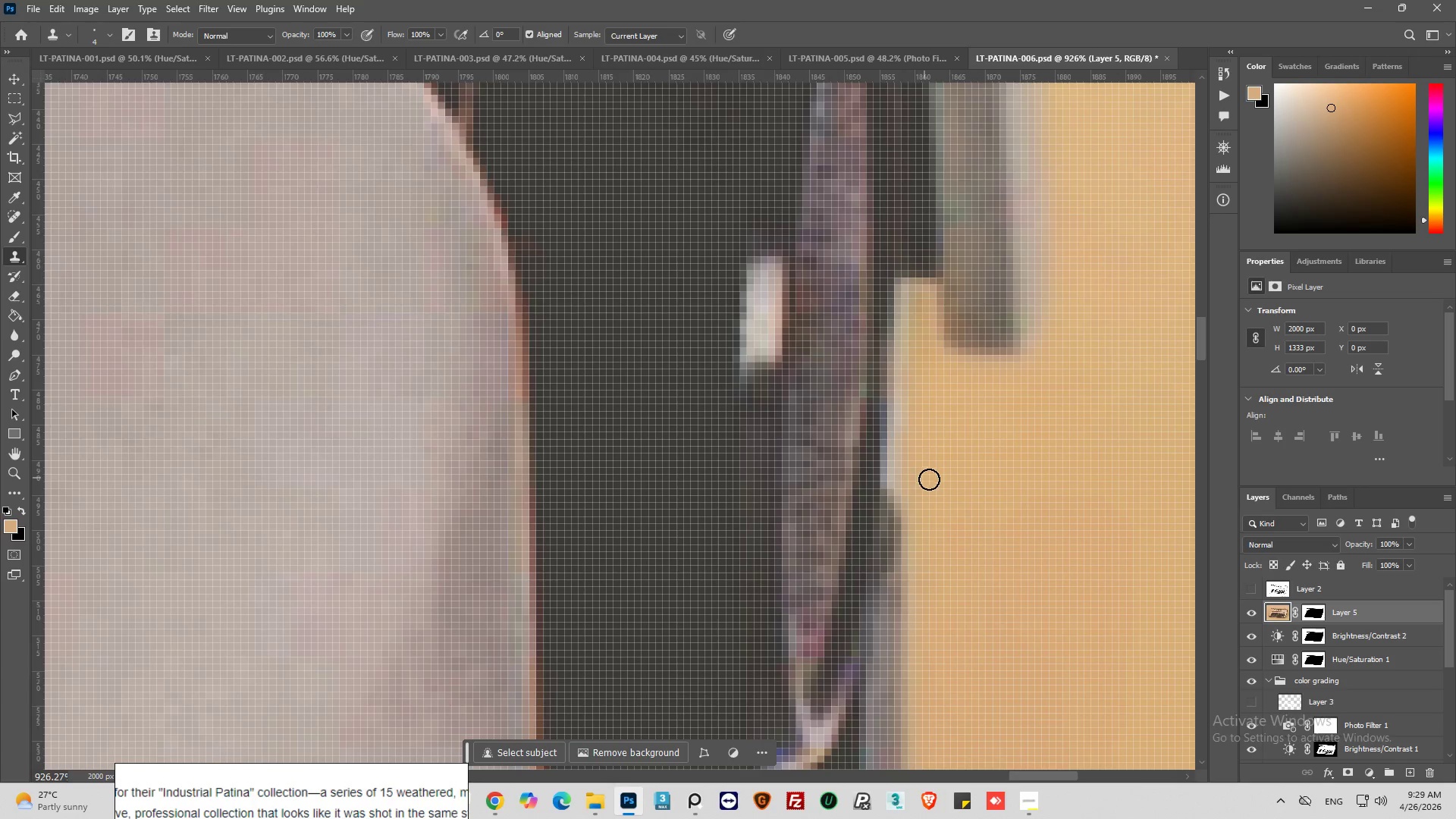 
hold_key(key=AltLeft, duration=1.56)
 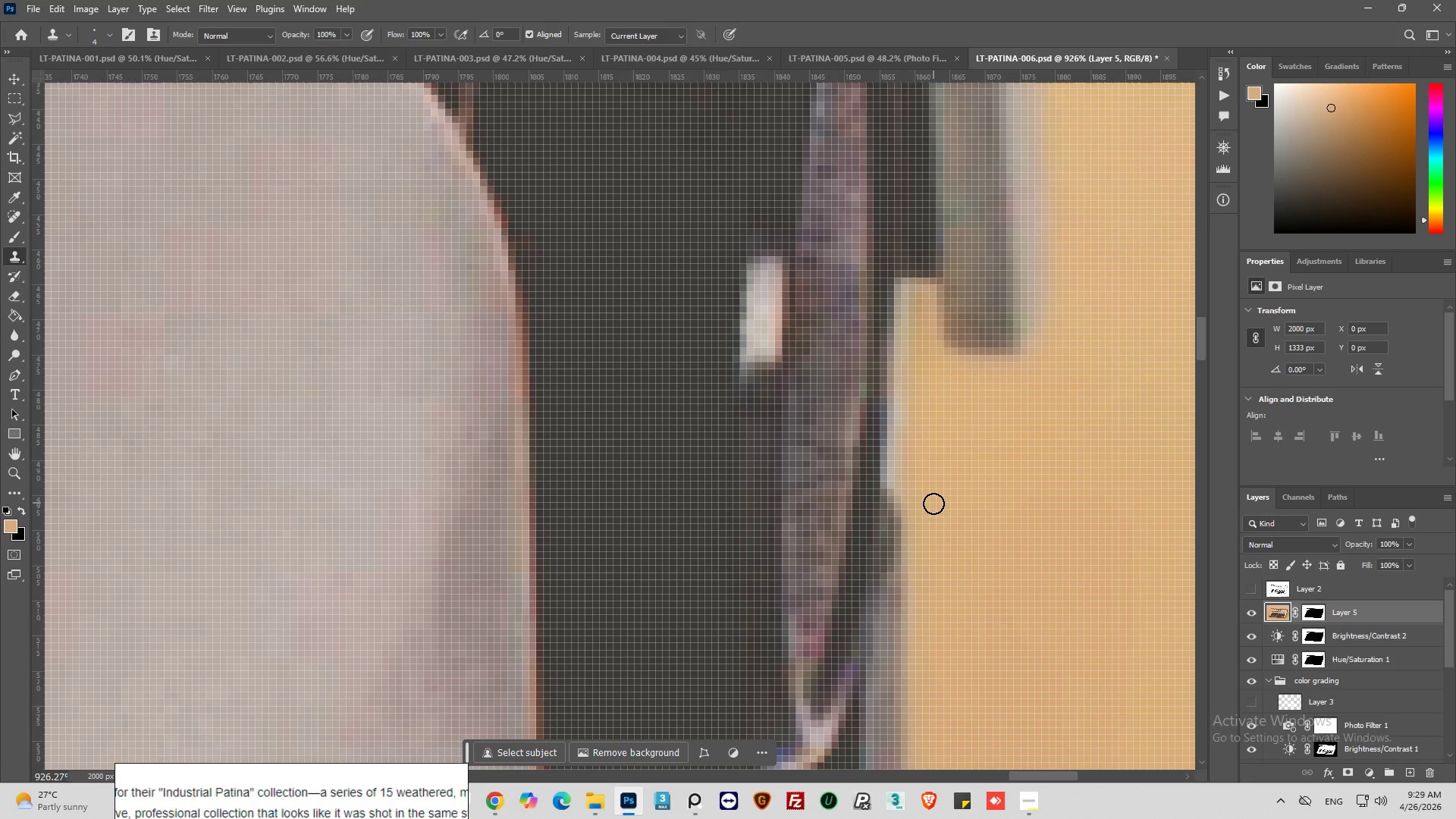 
left_click_drag(start_coordinate=[934, 504], to_coordinate=[915, 519])
 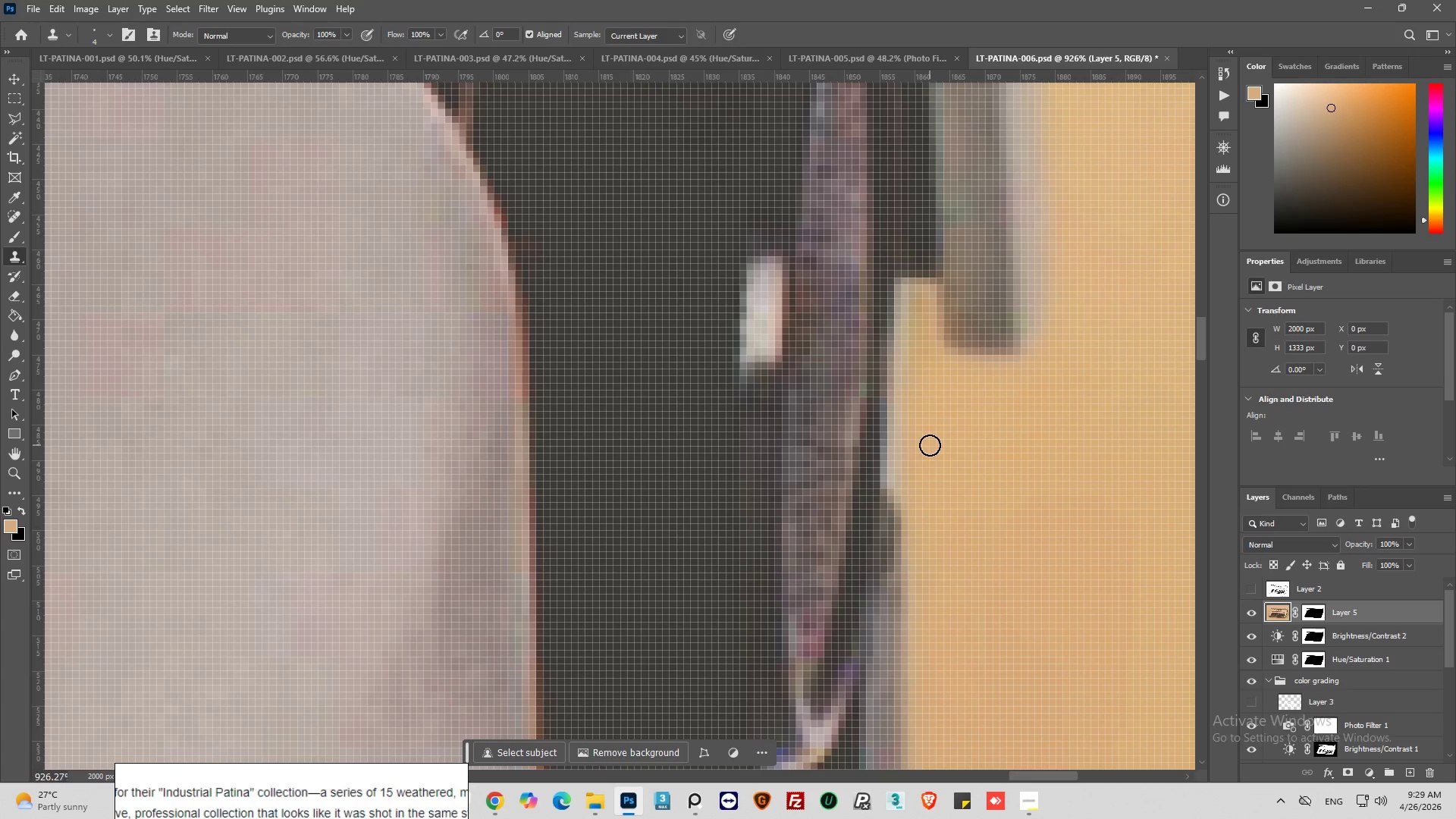 
hold_key(key=AltLeft, duration=0.72)
left_click([948, 484])
 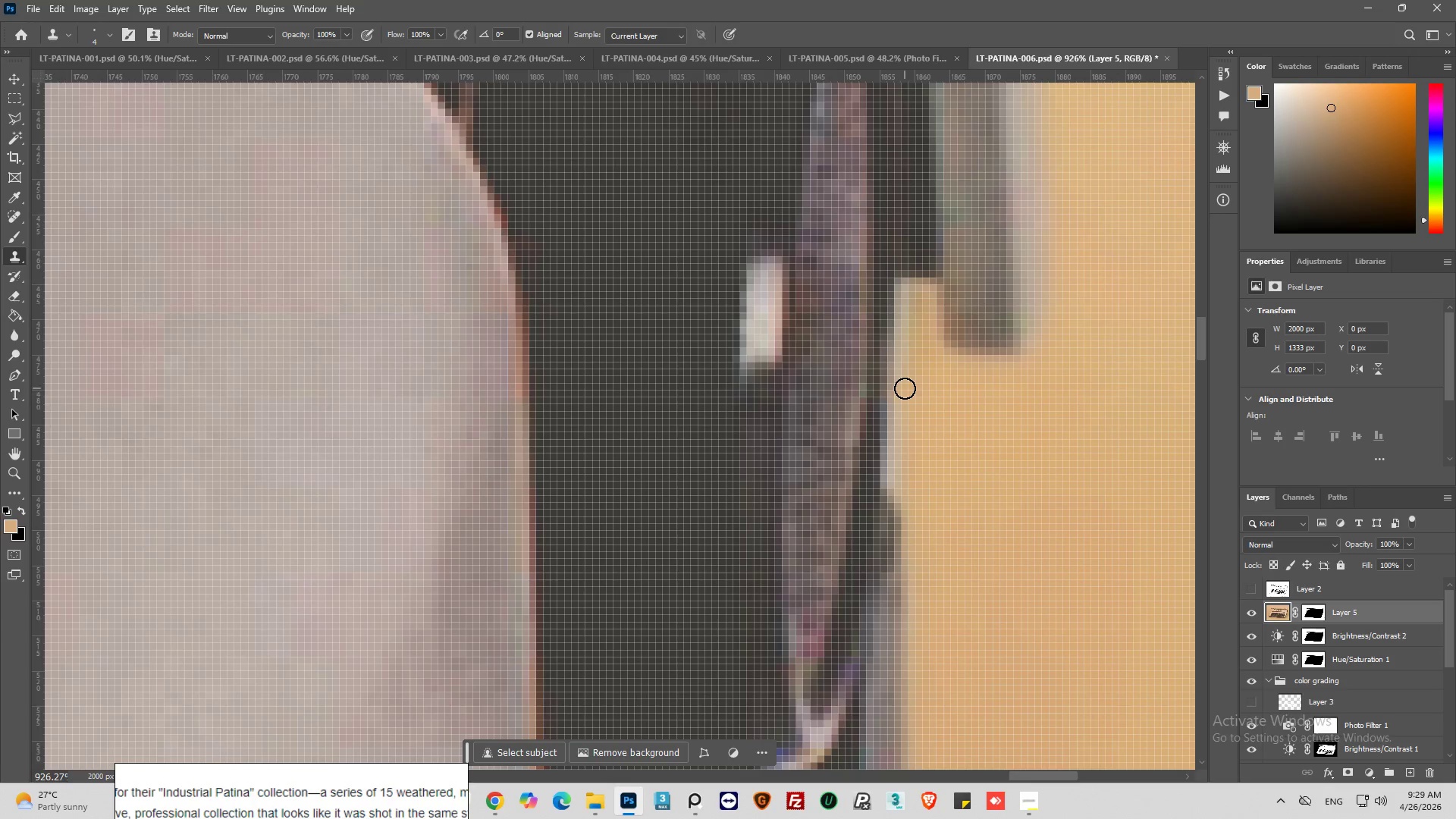 
left_click_drag(start_coordinate=[905, 388], to_coordinate=[908, 402])
 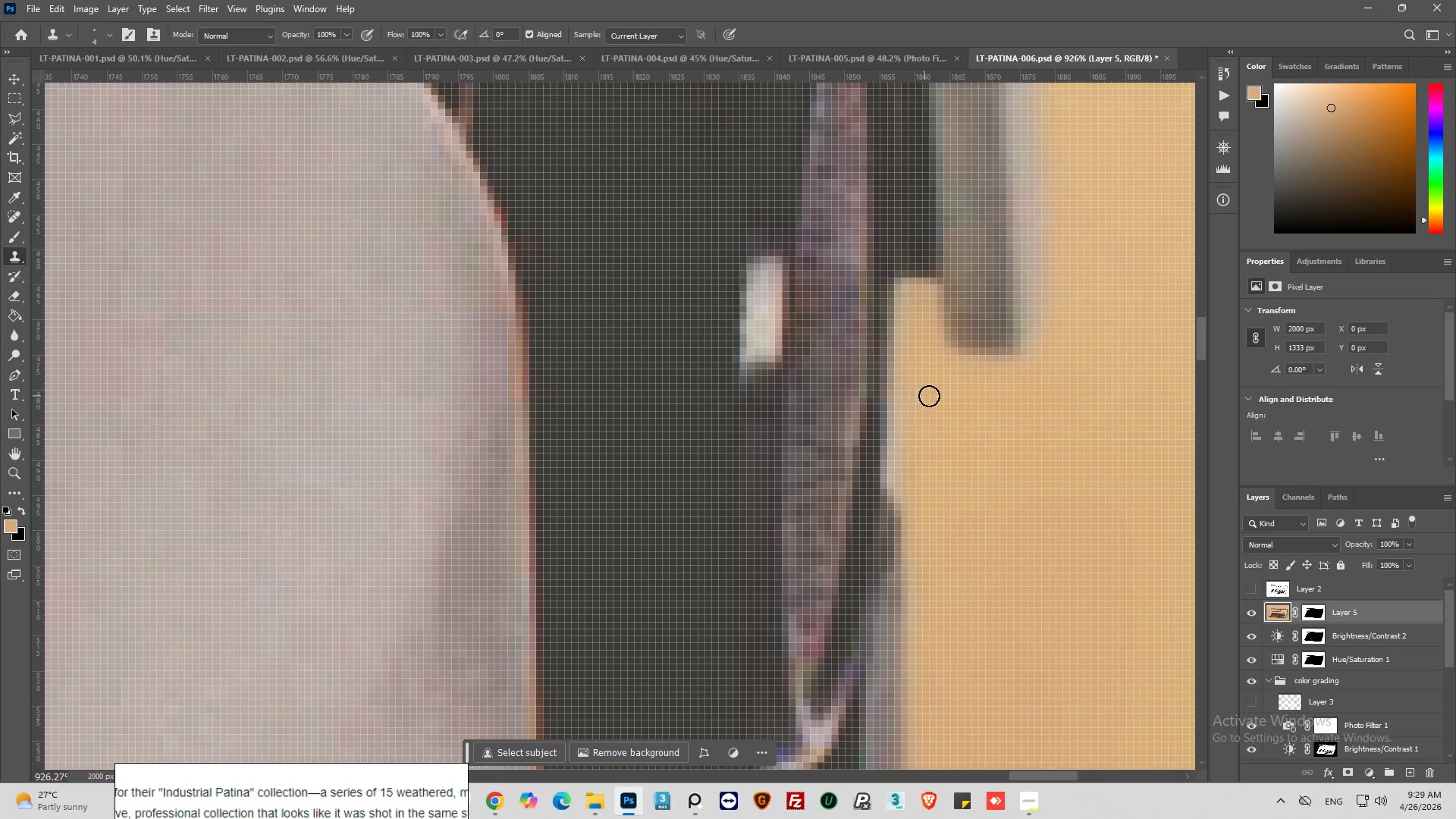 
hold_key(key=AltLeft, duration=0.59)
left_click_drag(start_coordinate=[1014, 450], to_coordinate=[1009, 453])
 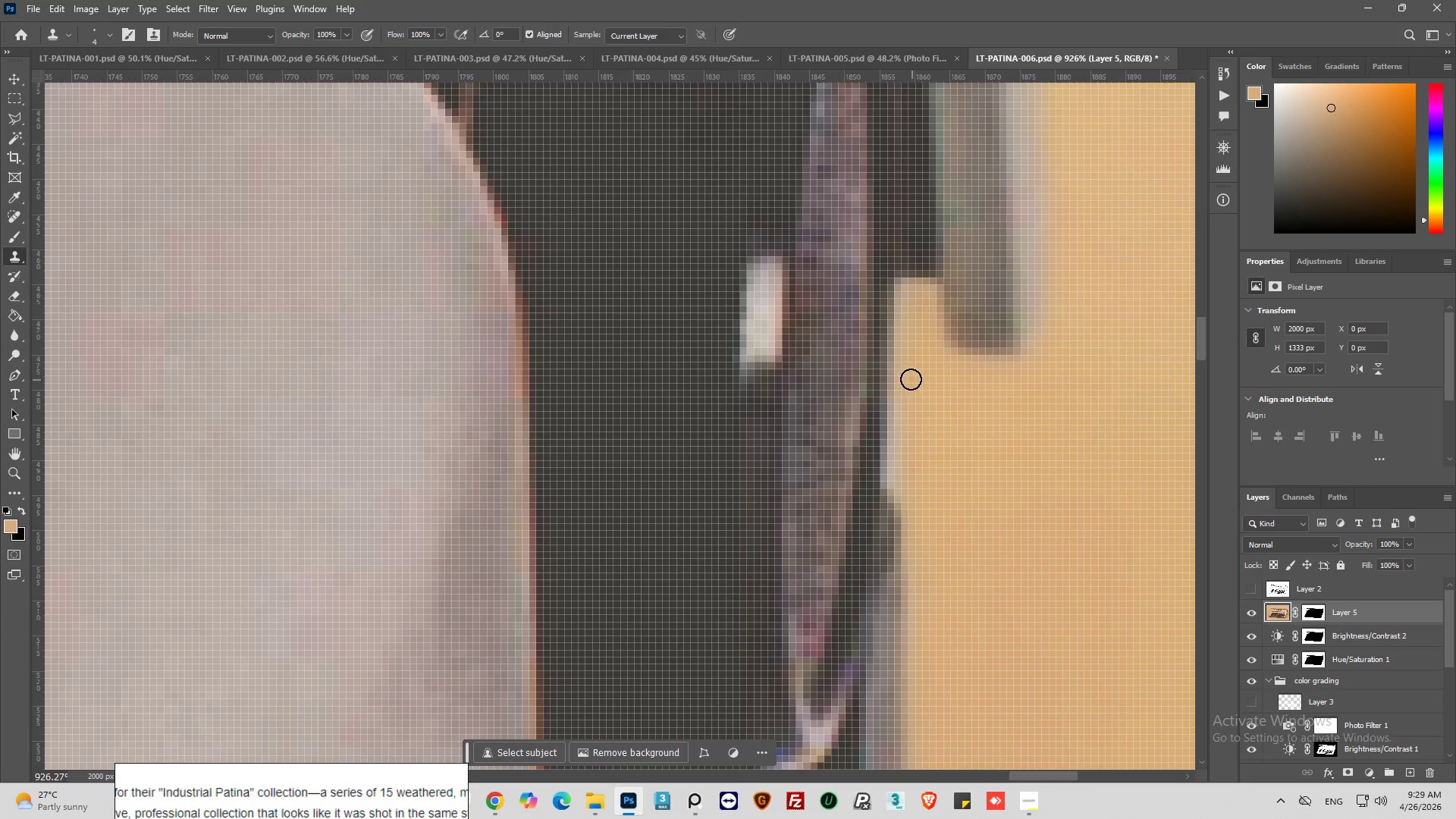 
left_click_drag(start_coordinate=[906, 378], to_coordinate=[893, 475])
 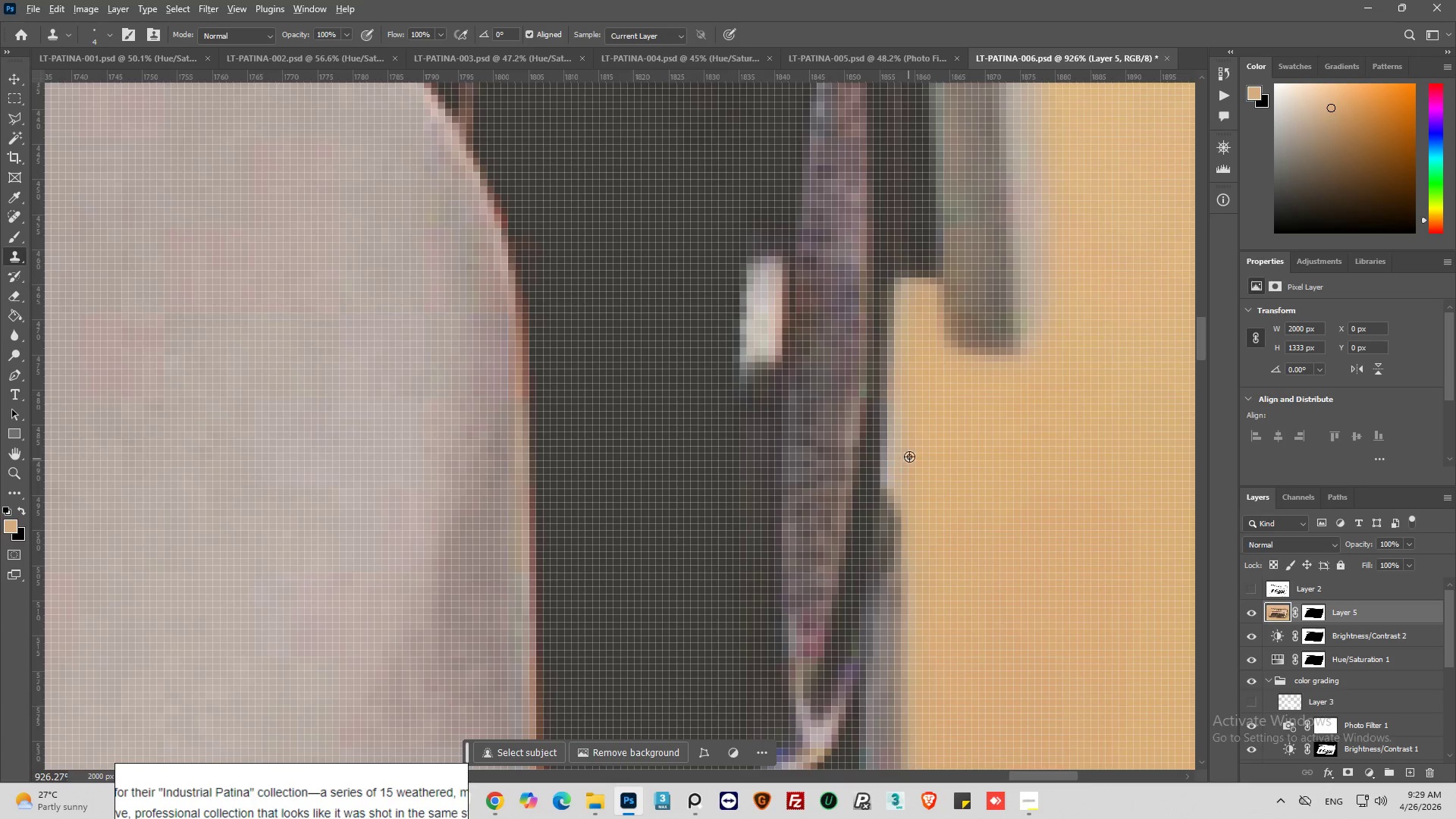 
hold_key(key=AltLeft, duration=2.09)
 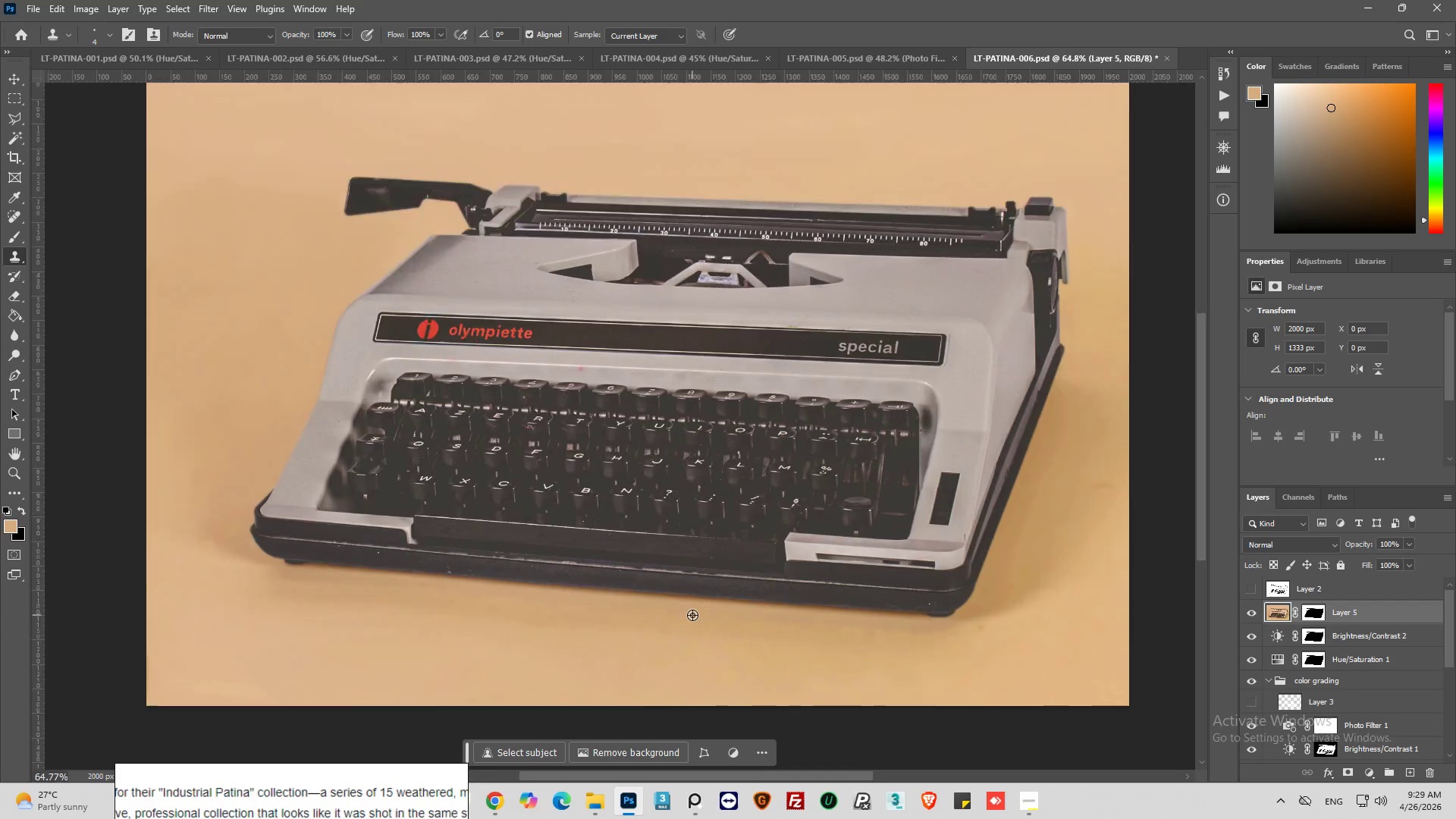 
hold_key(key=AltLeft, duration=1.0)
 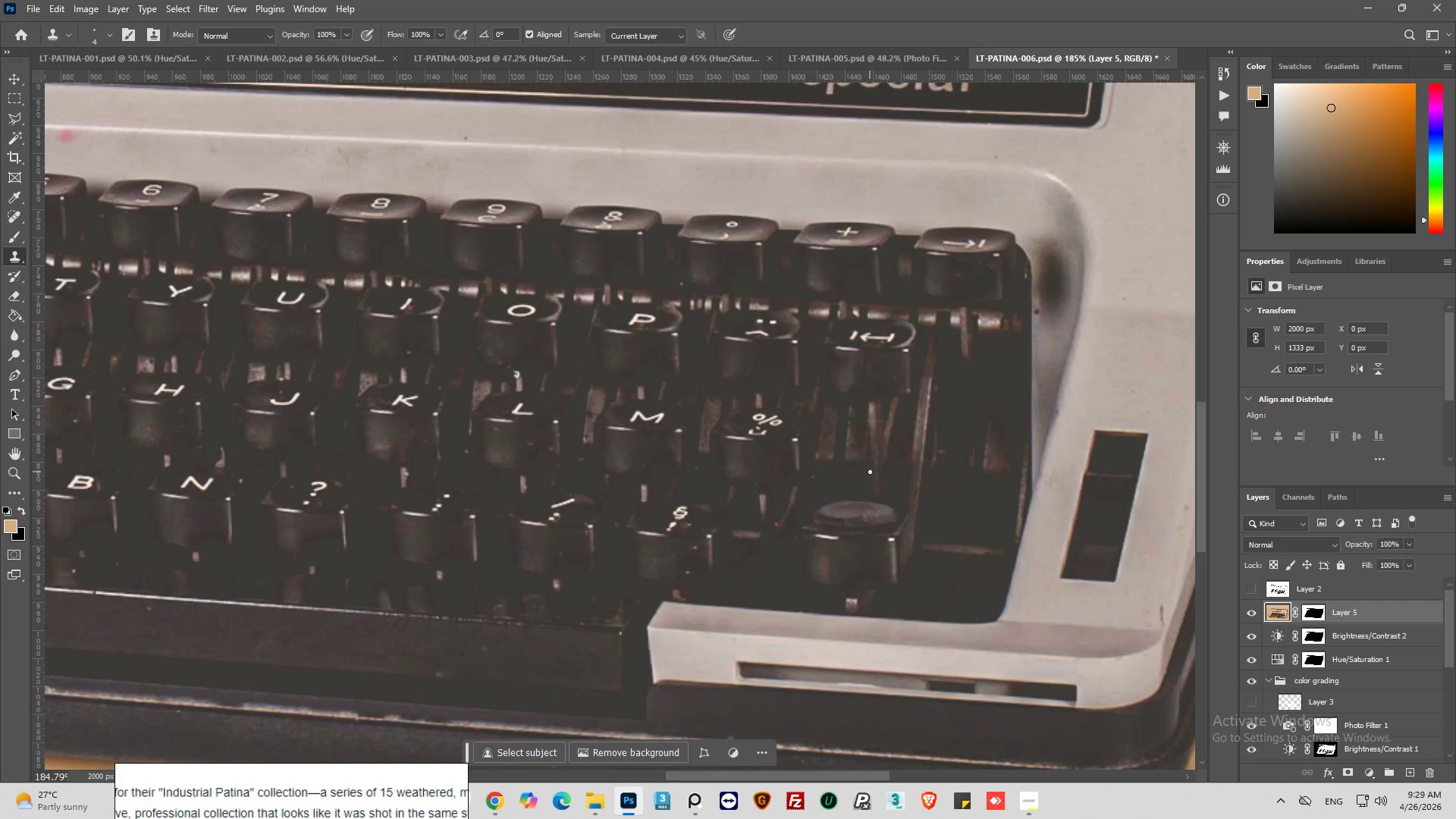 
key(Alt+AltLeft)
 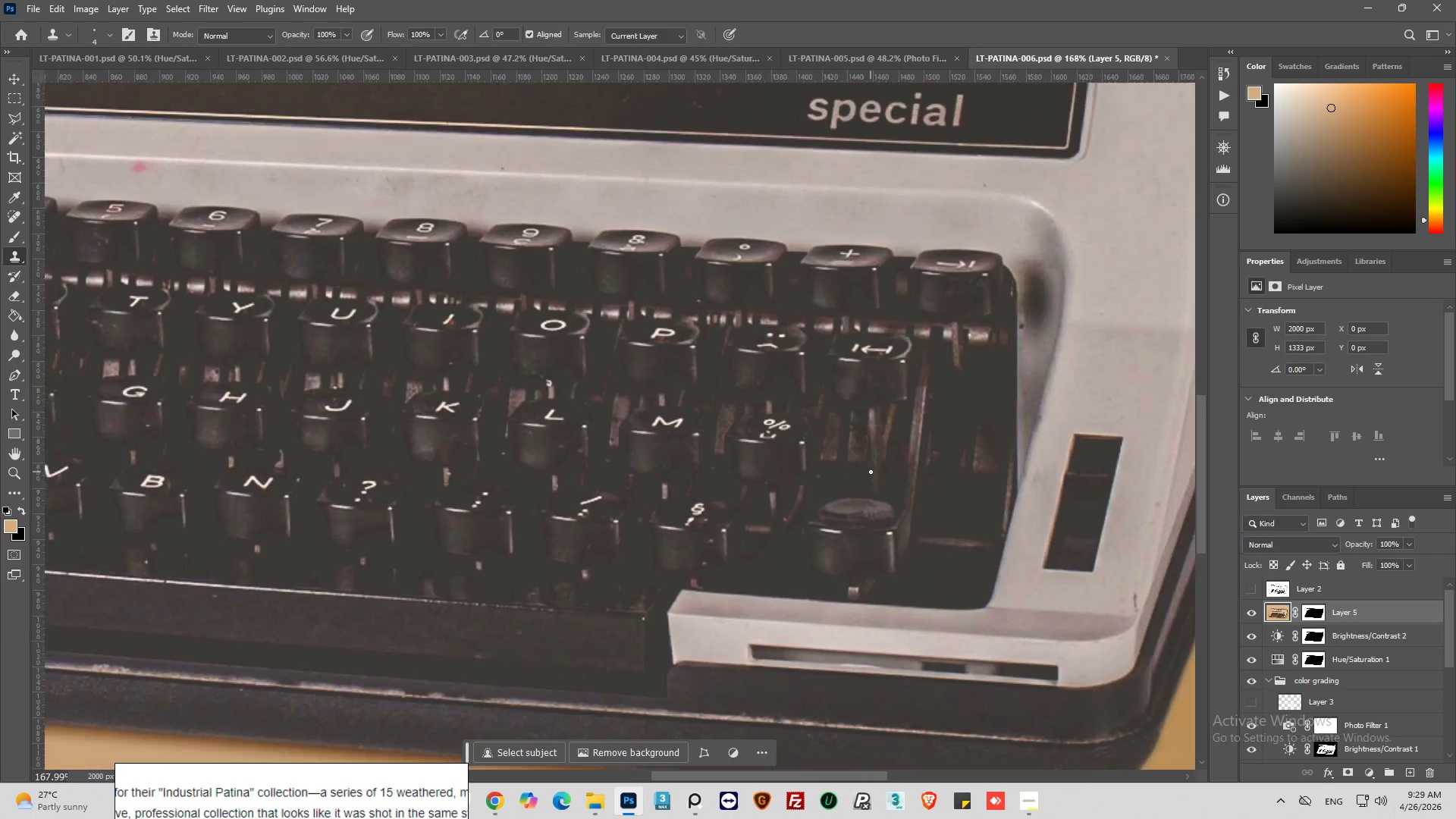 
scroll: coordinate [874, 469], scroll_direction: down, amount: 26.0
 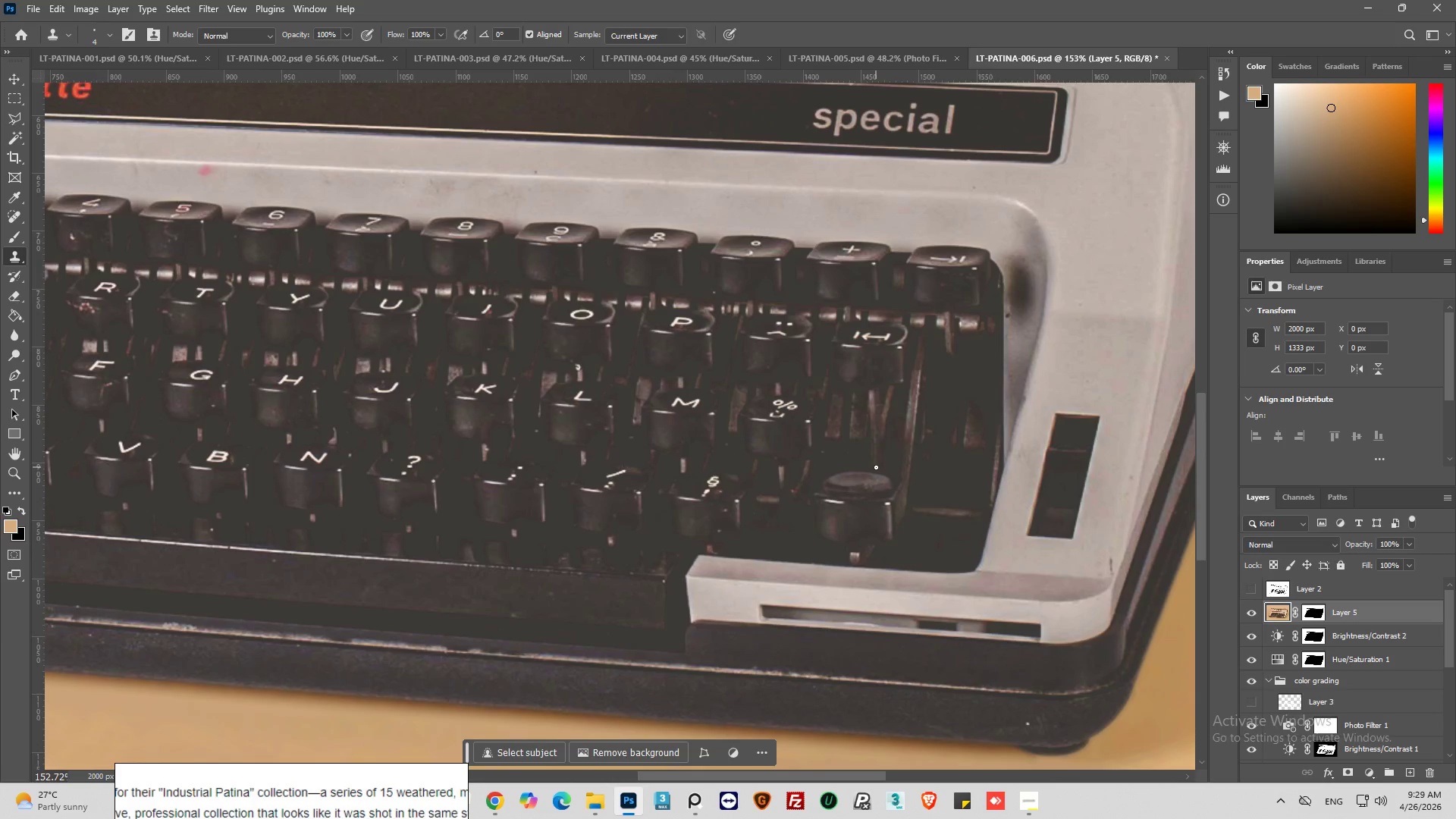 
scroll: coordinate [877, 466], scroll_direction: up, amount: 6.0
 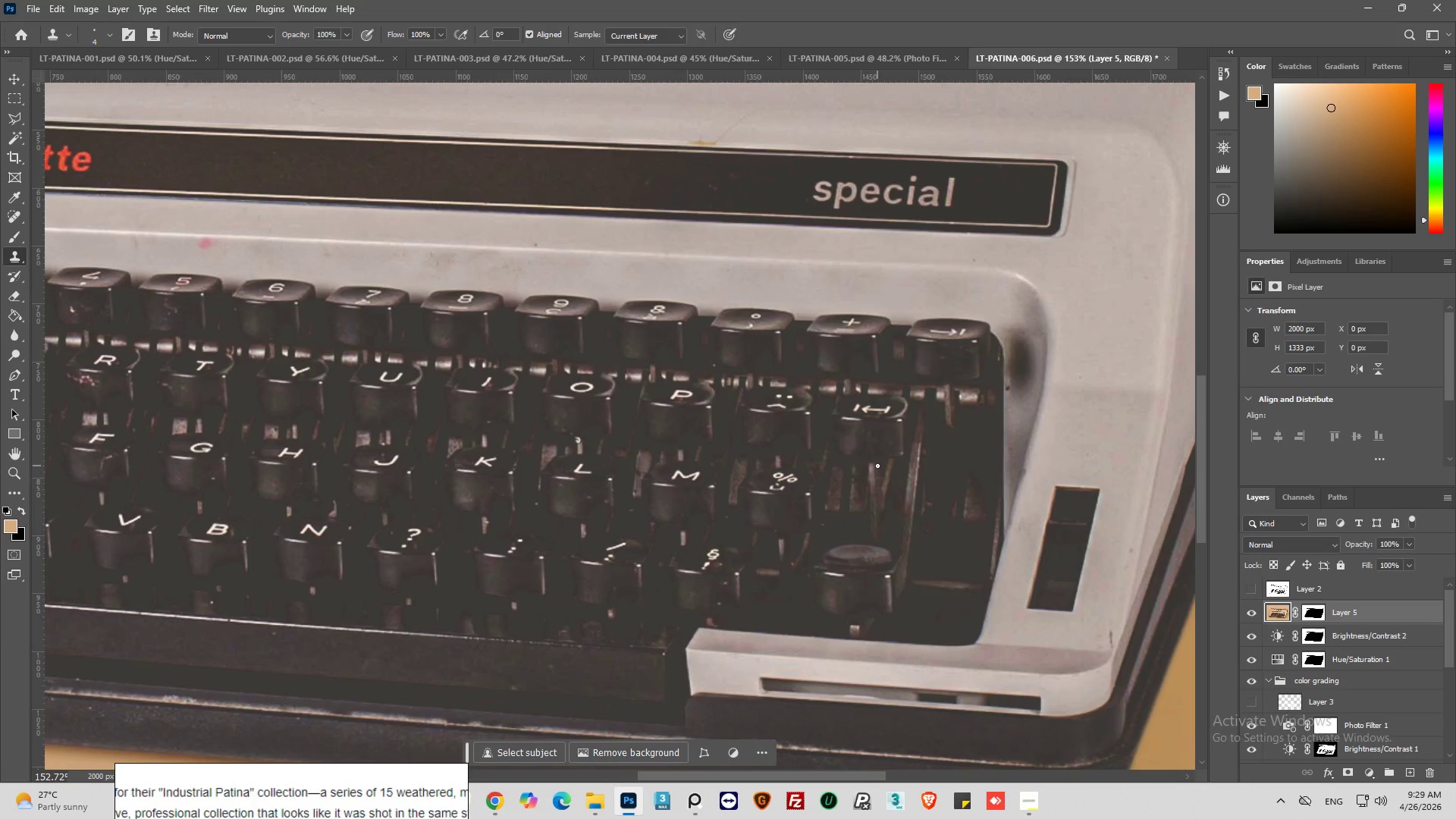 
key(Alt+AltLeft)
 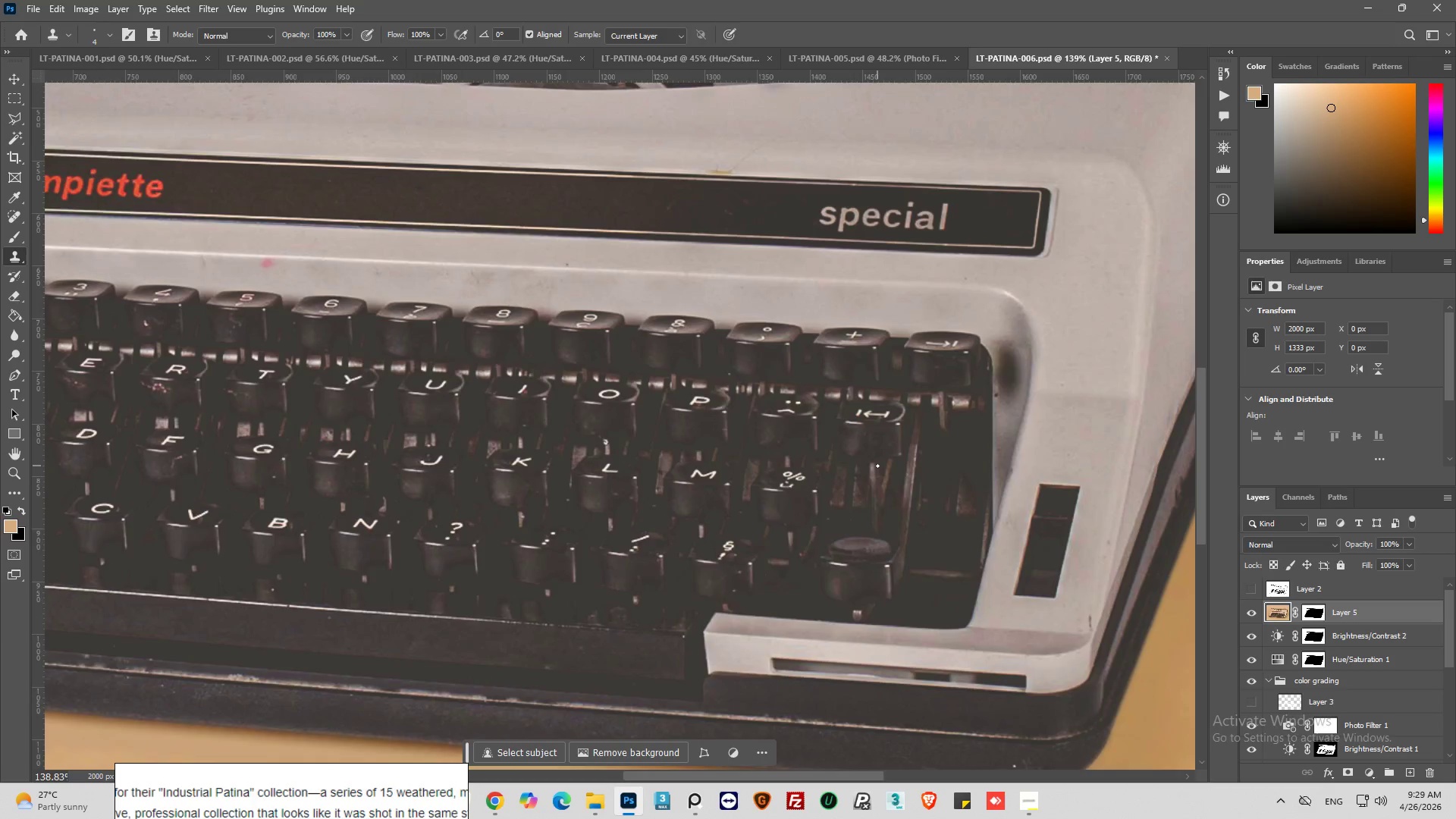 
scroll: coordinate [877, 466], scroll_direction: down, amount: 2.0
 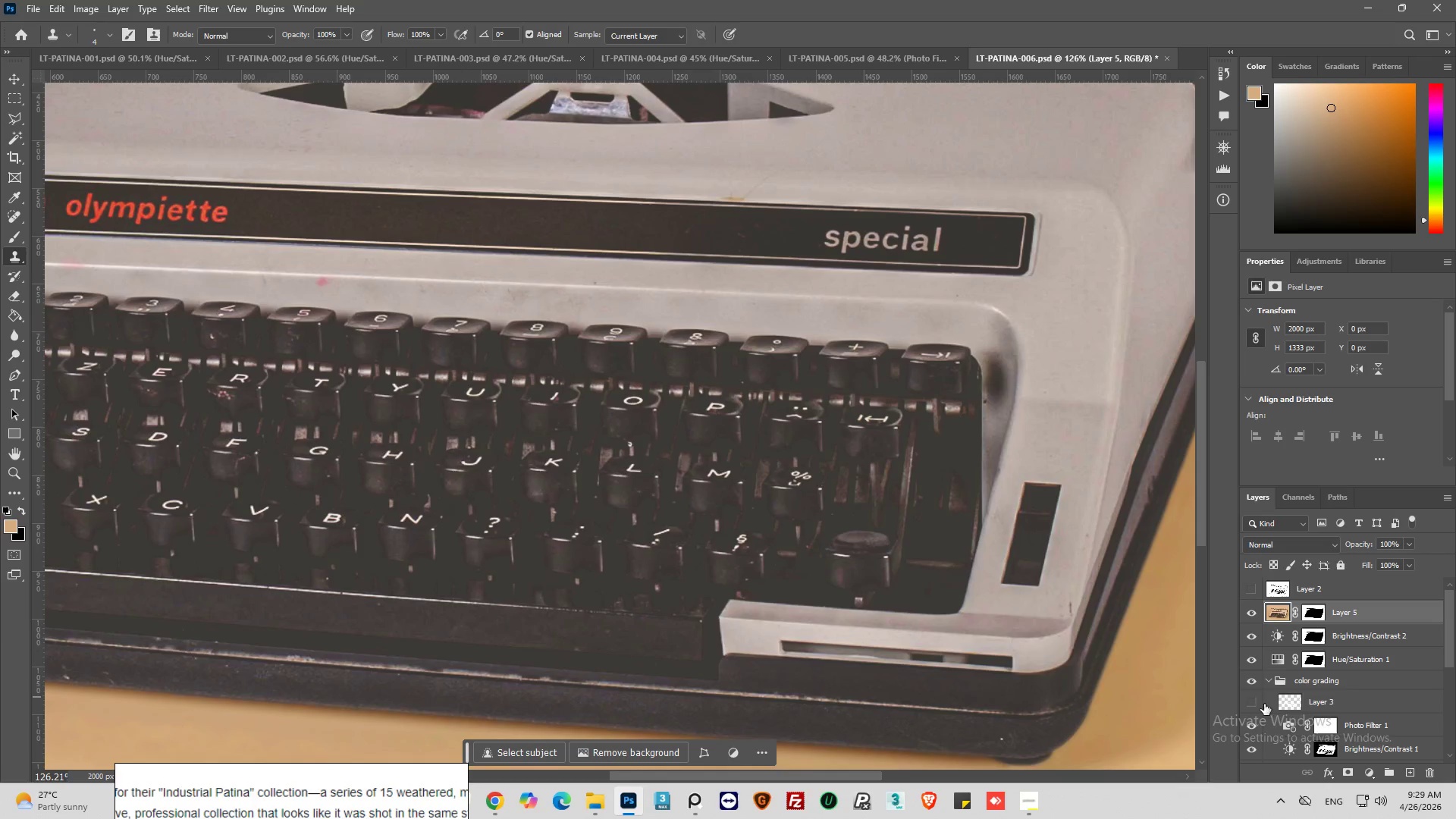 
mouse_move([1298, 633])
 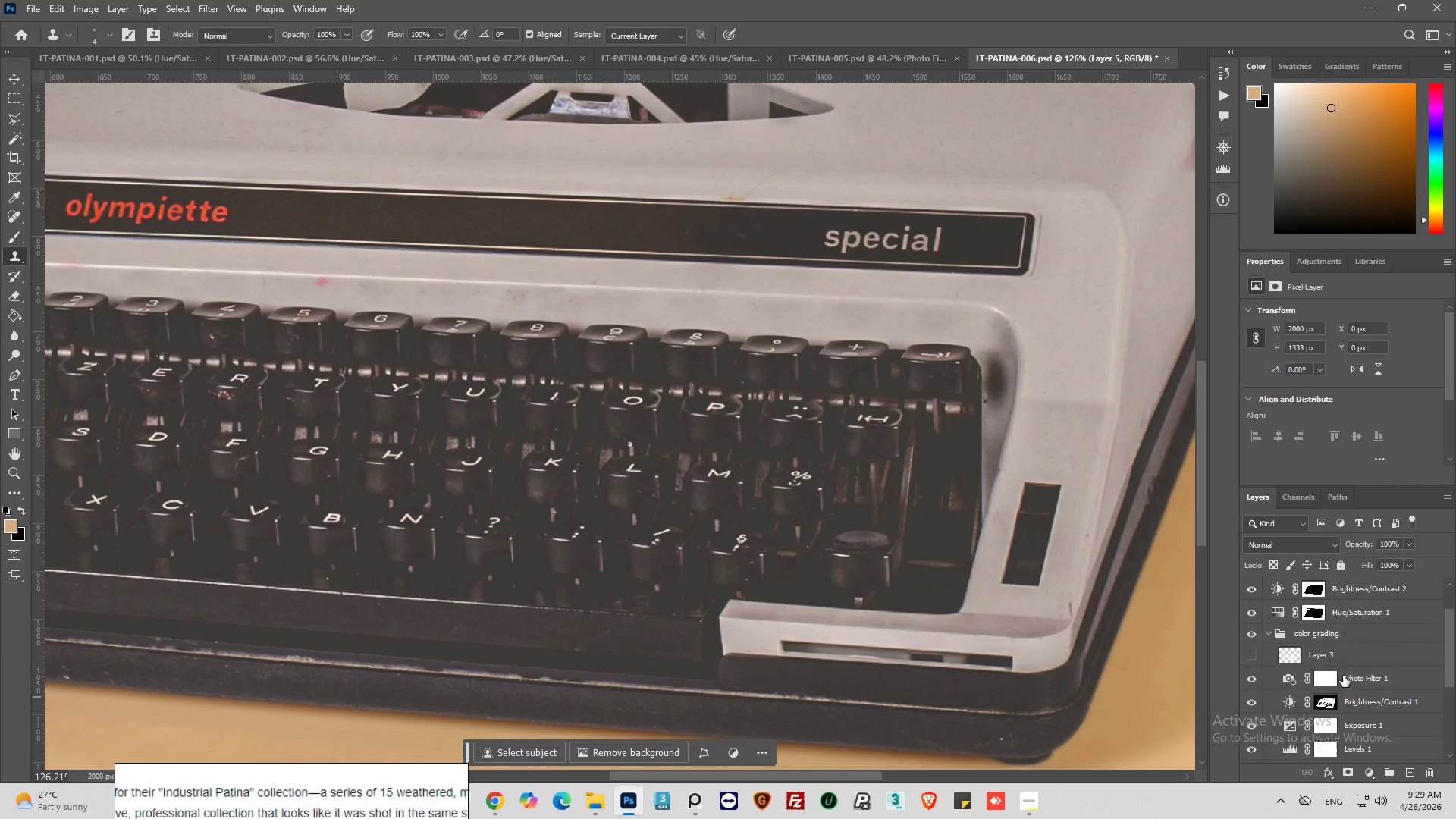 
scroll: coordinate [1362, 648], scroll_direction: down, amount: 13.0
 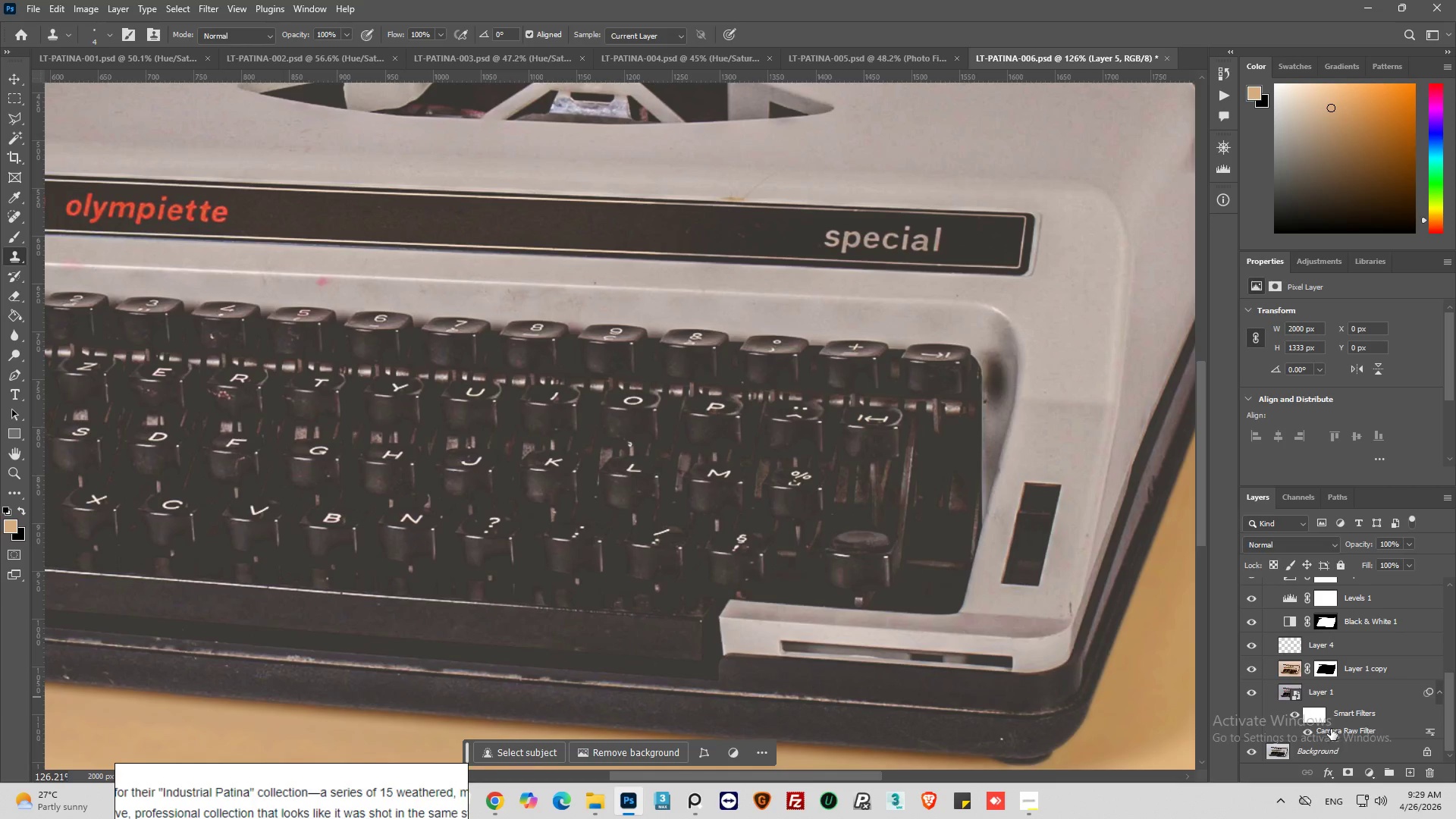 
left_click([1321, 714])
 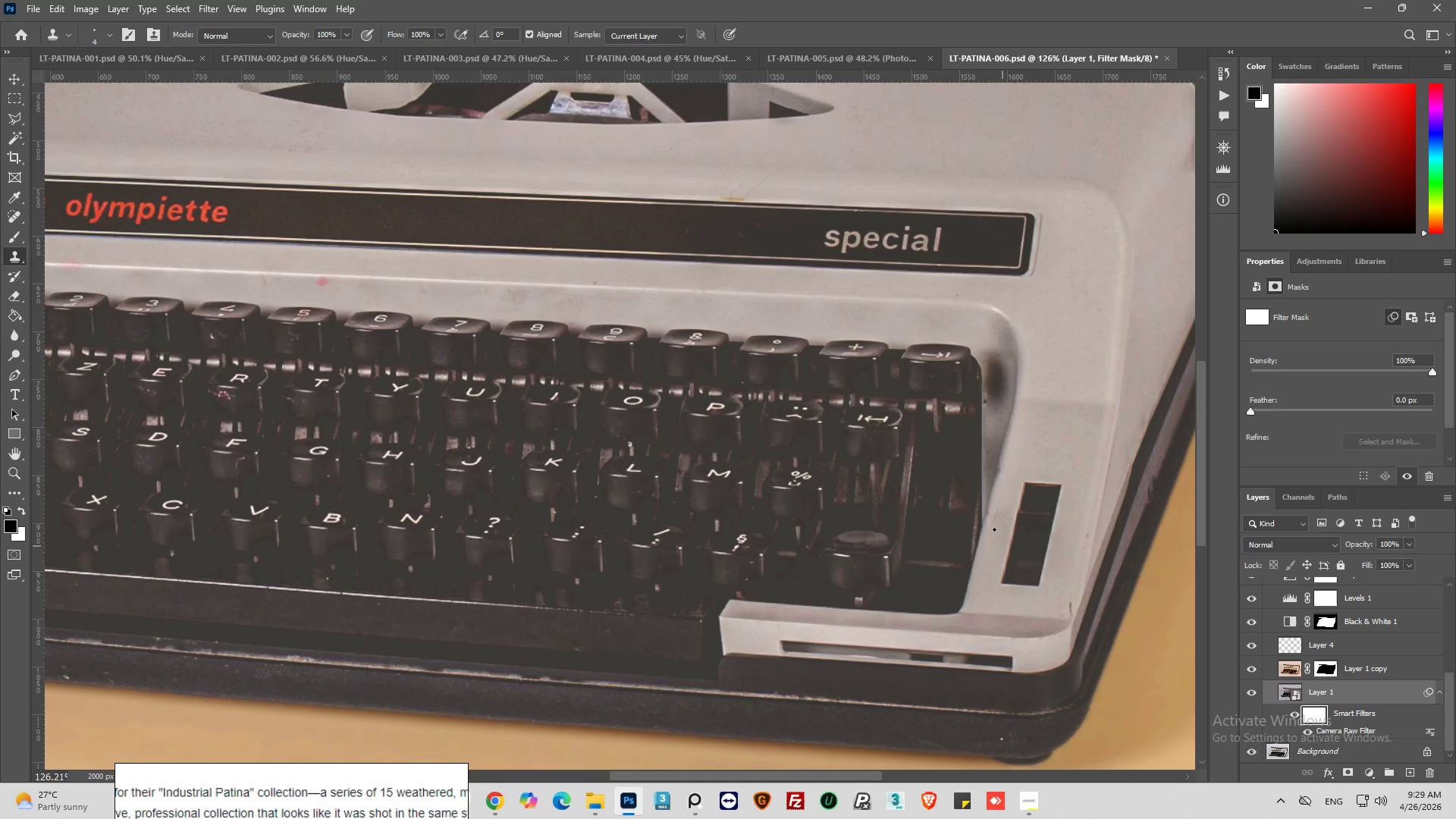 
left_click([202, 7])
 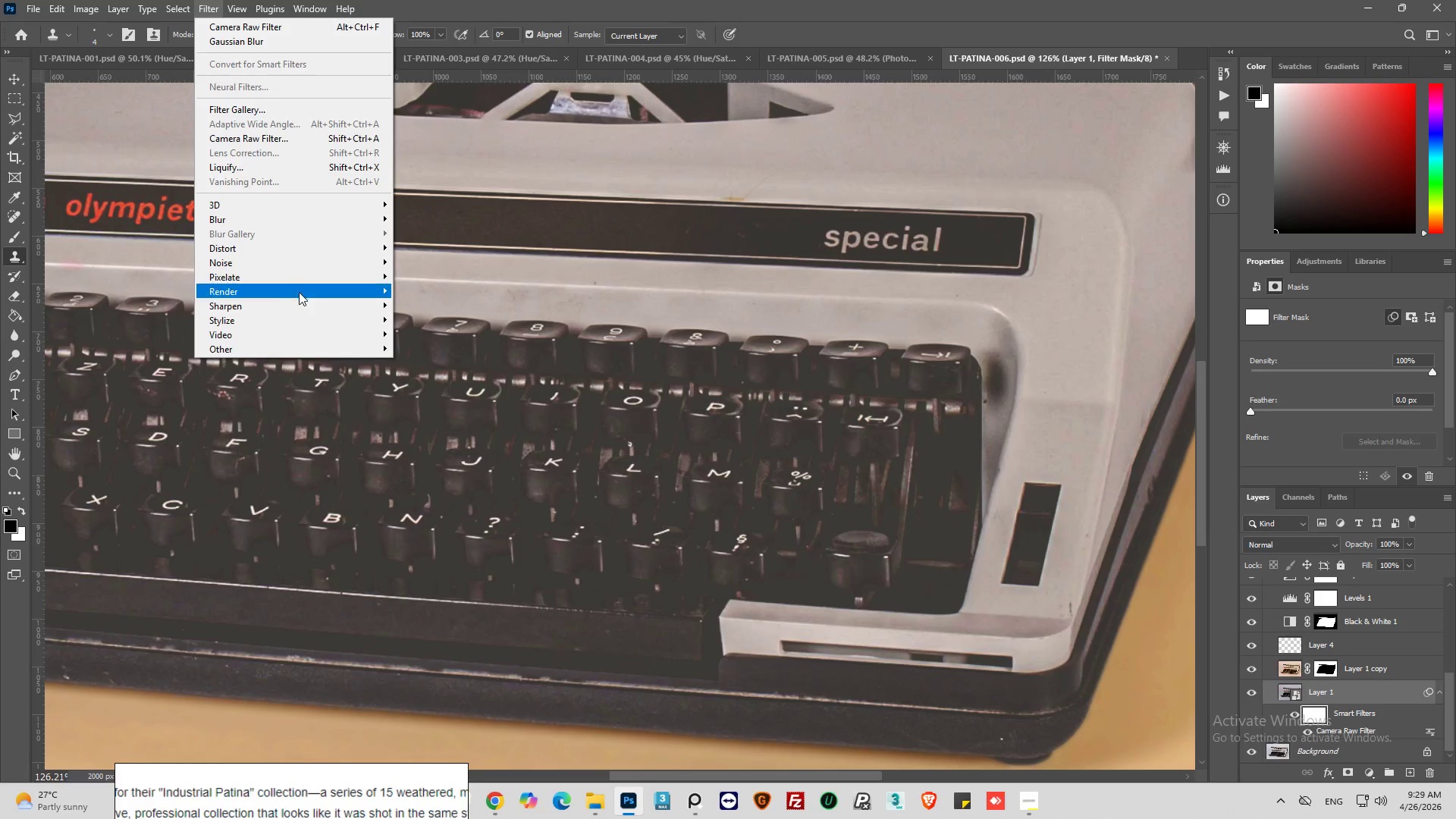 
left_click([306, 303])
 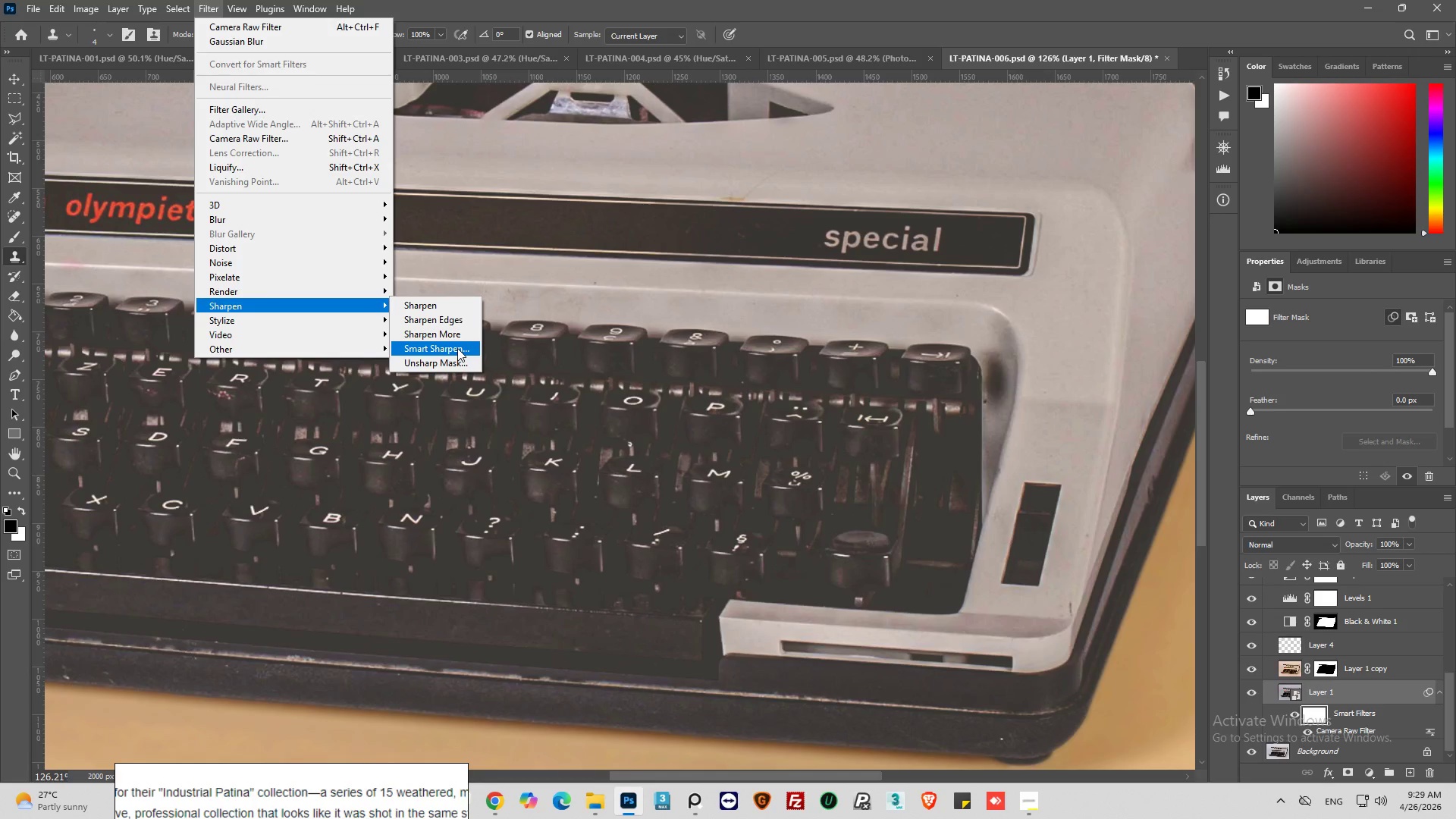 
wait(5.38)
 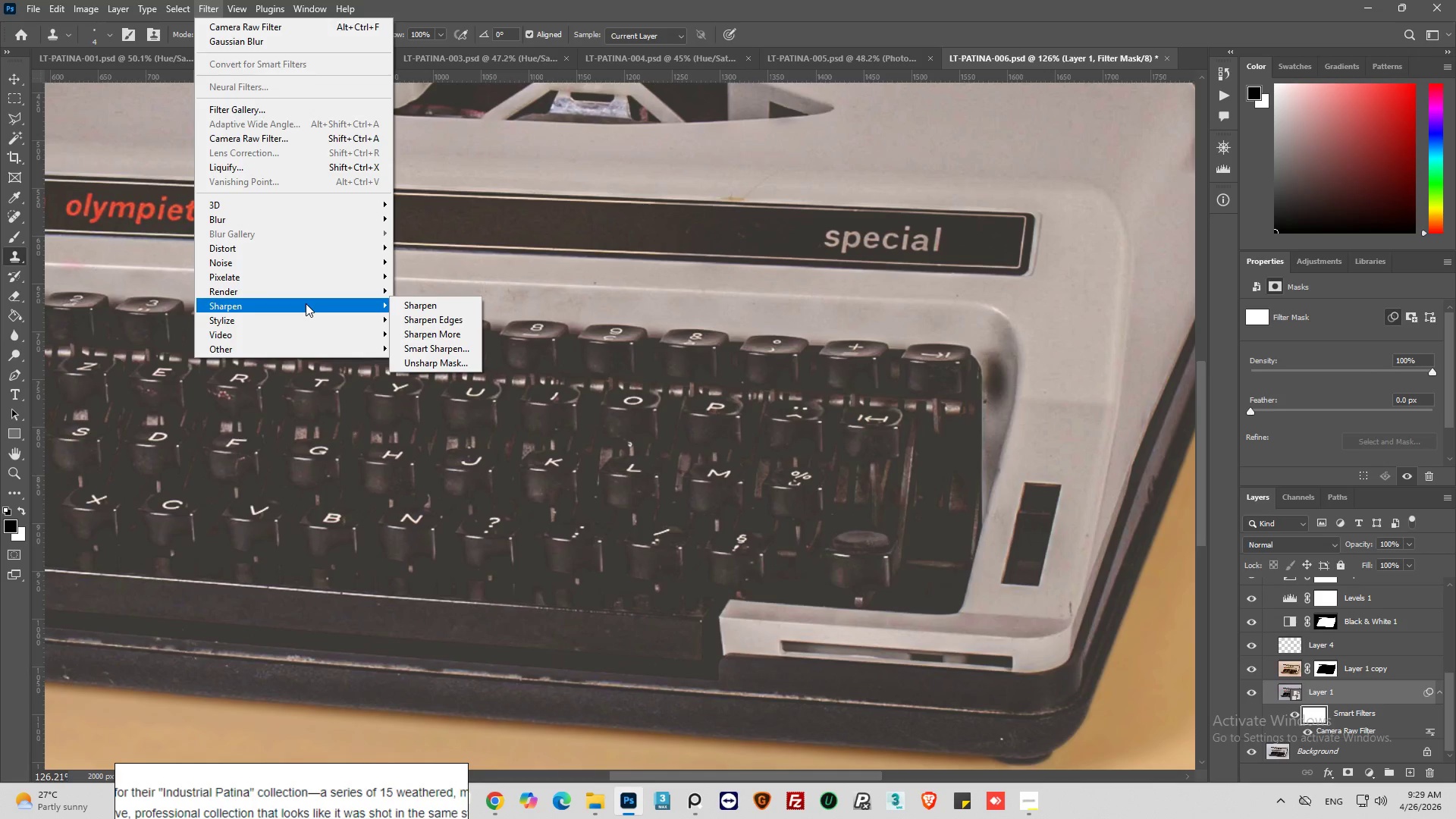 
left_click([457, 348])
 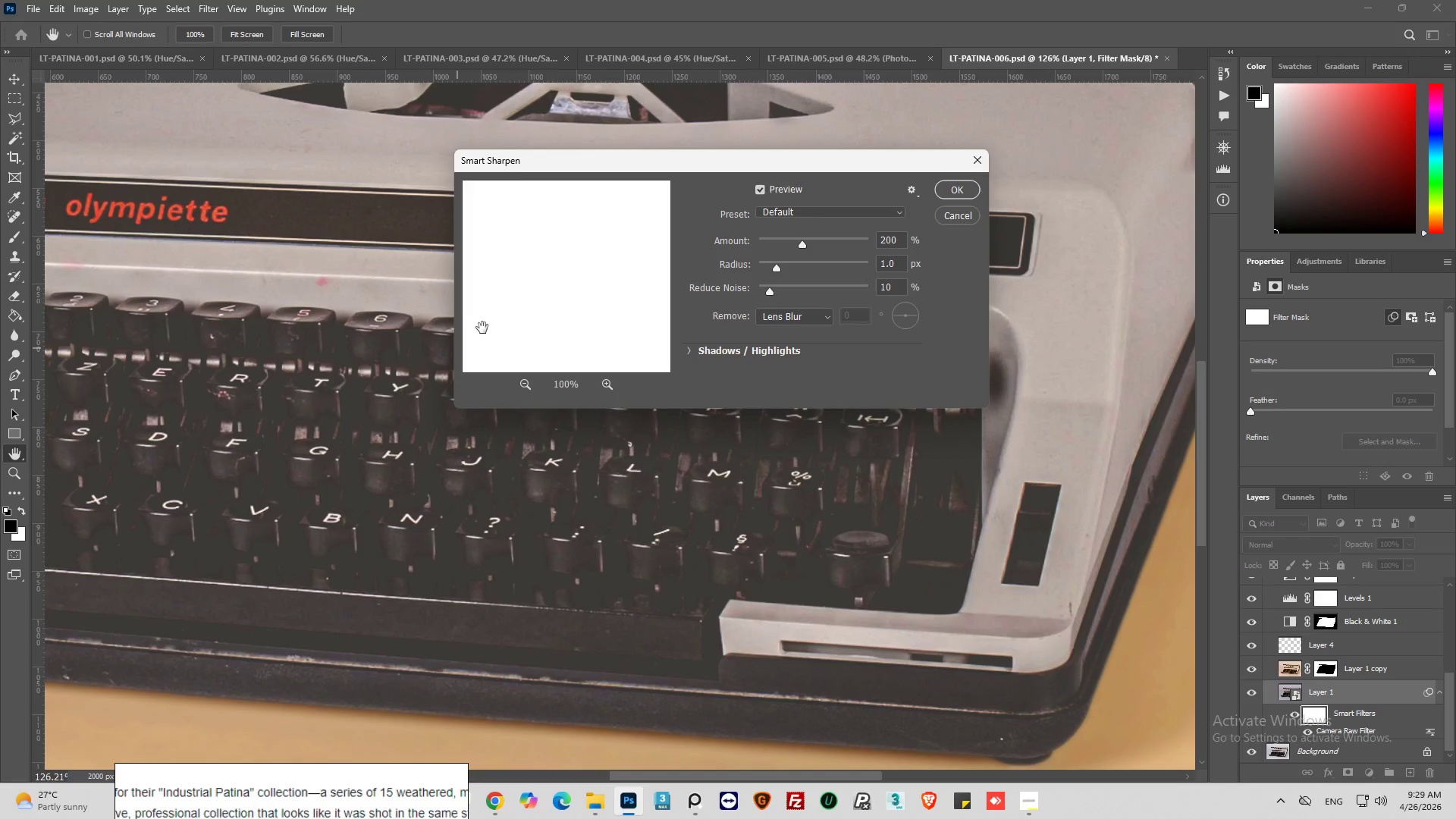 
wait(9.41)
 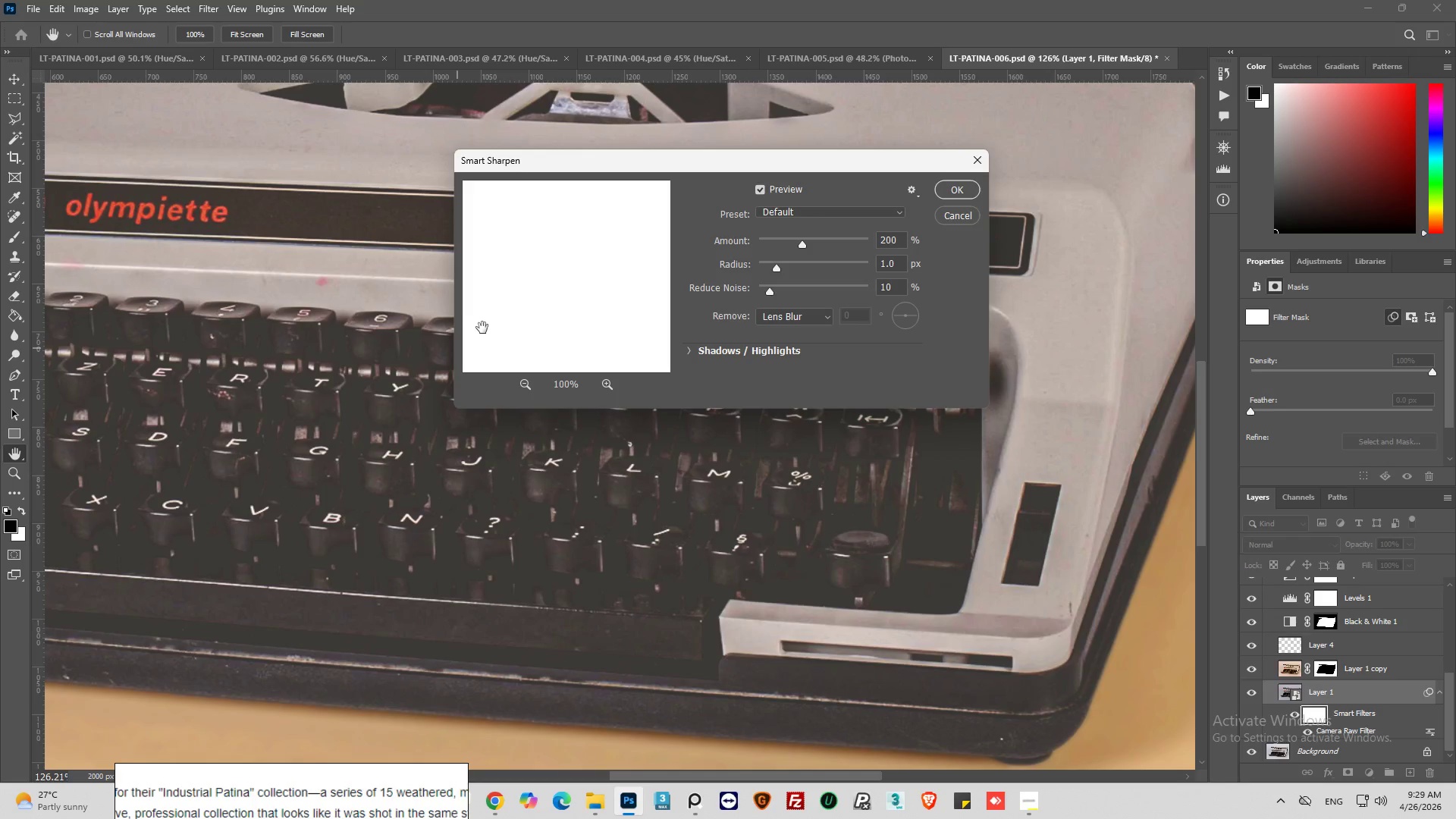 
scroll: coordinate [516, 294], scroll_direction: down, amount: 1.0
 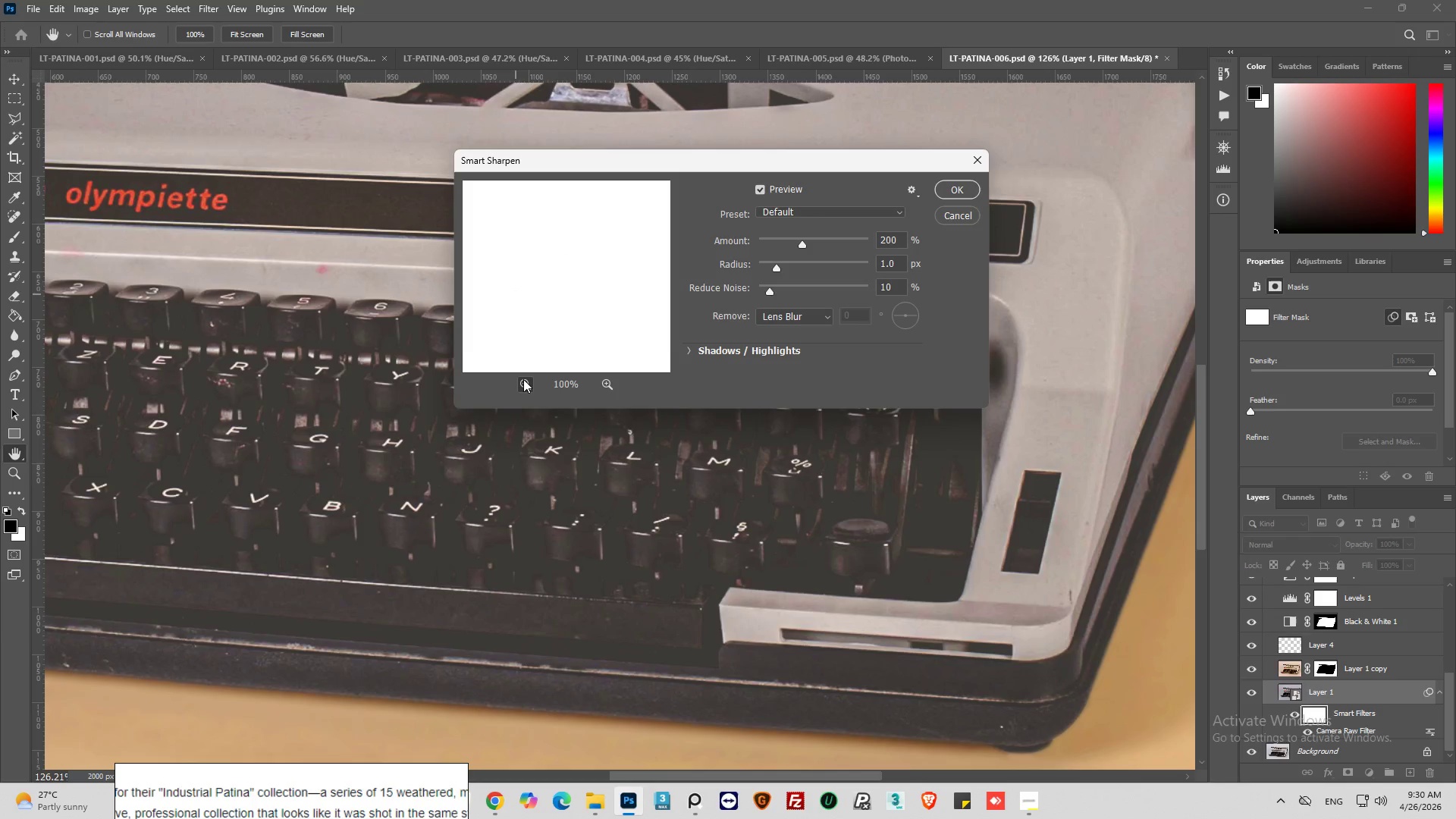 
double_click([523, 379])
 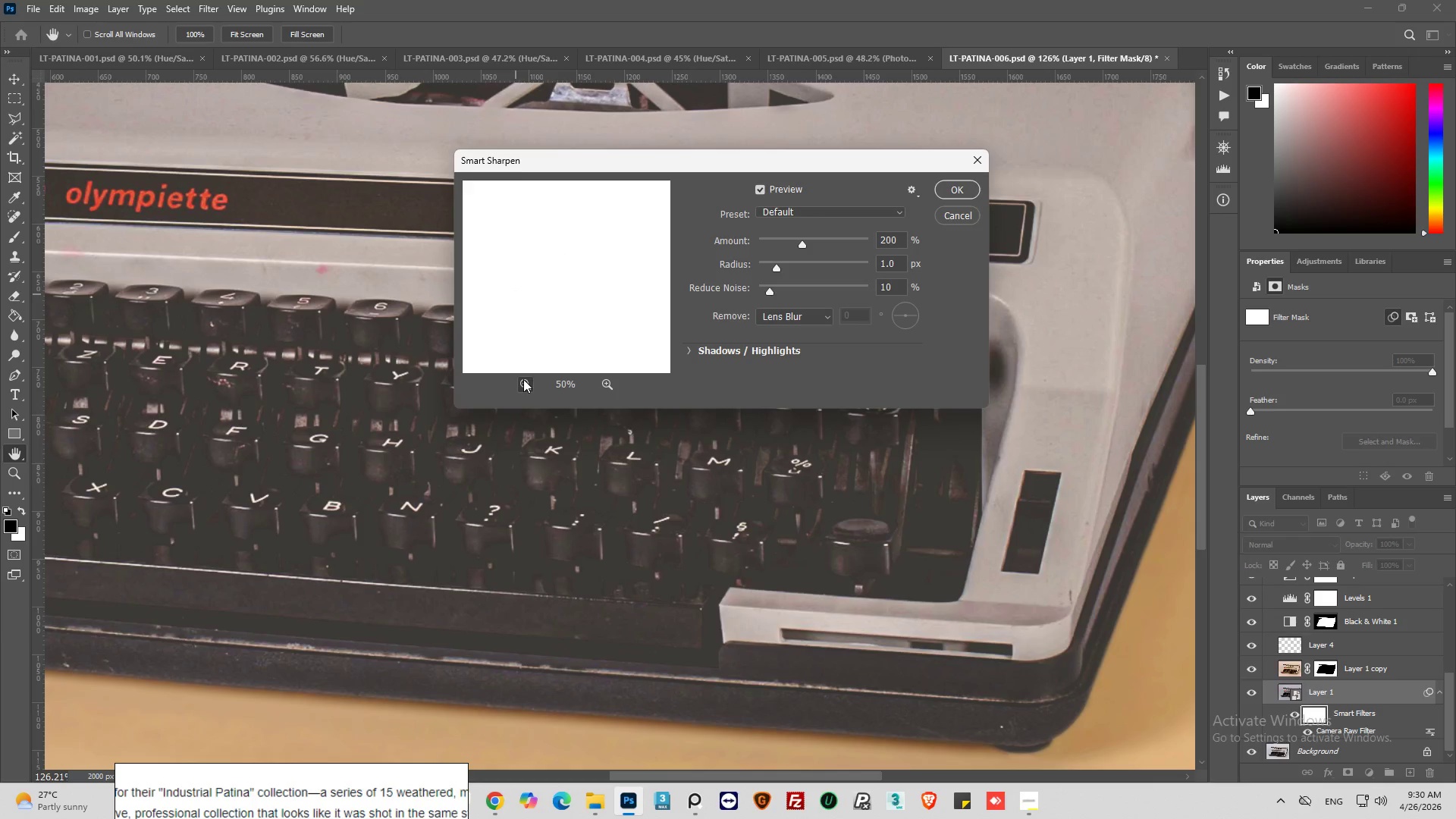 
triple_click([523, 379])
 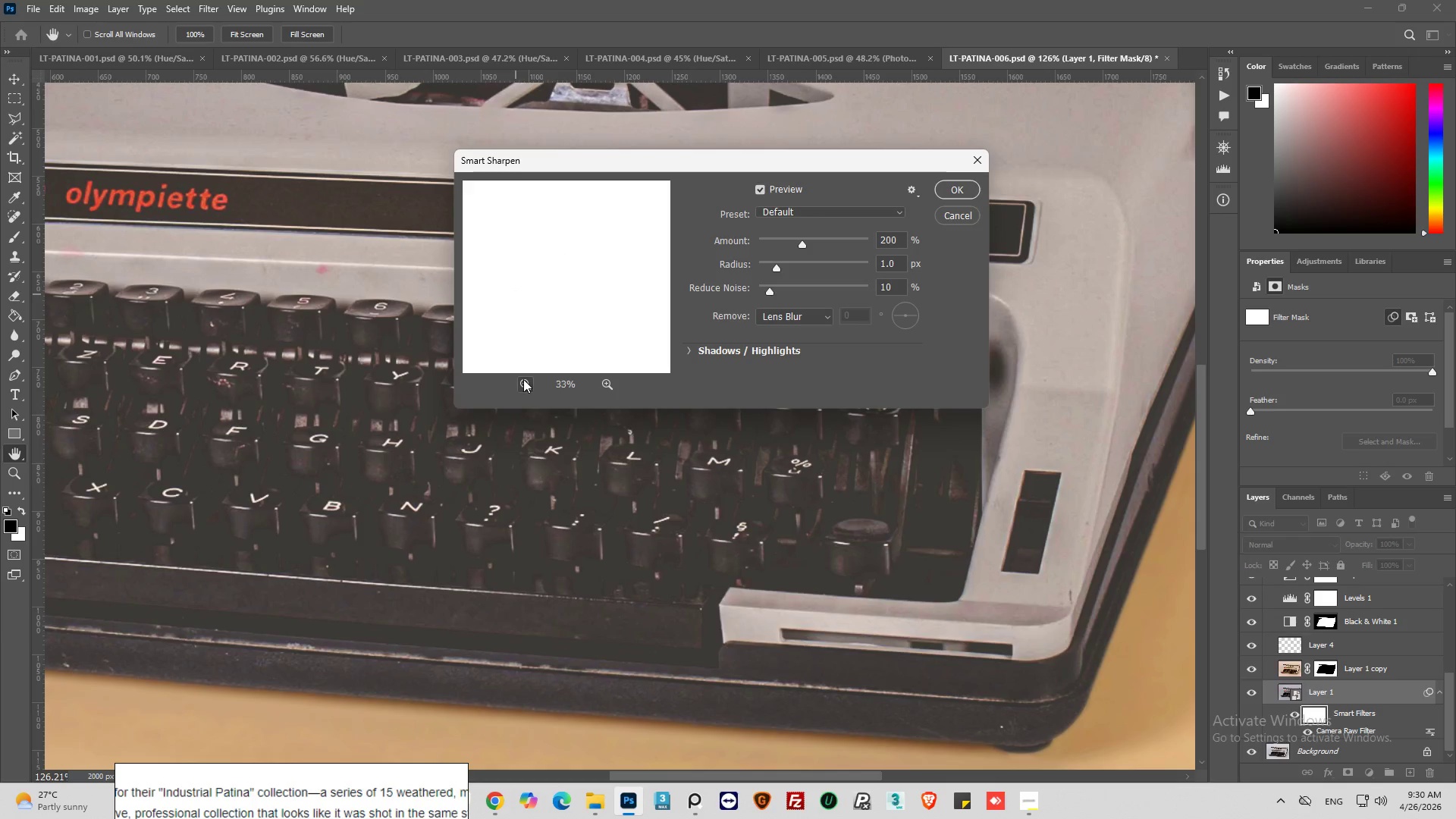 
triple_click([523, 379])
 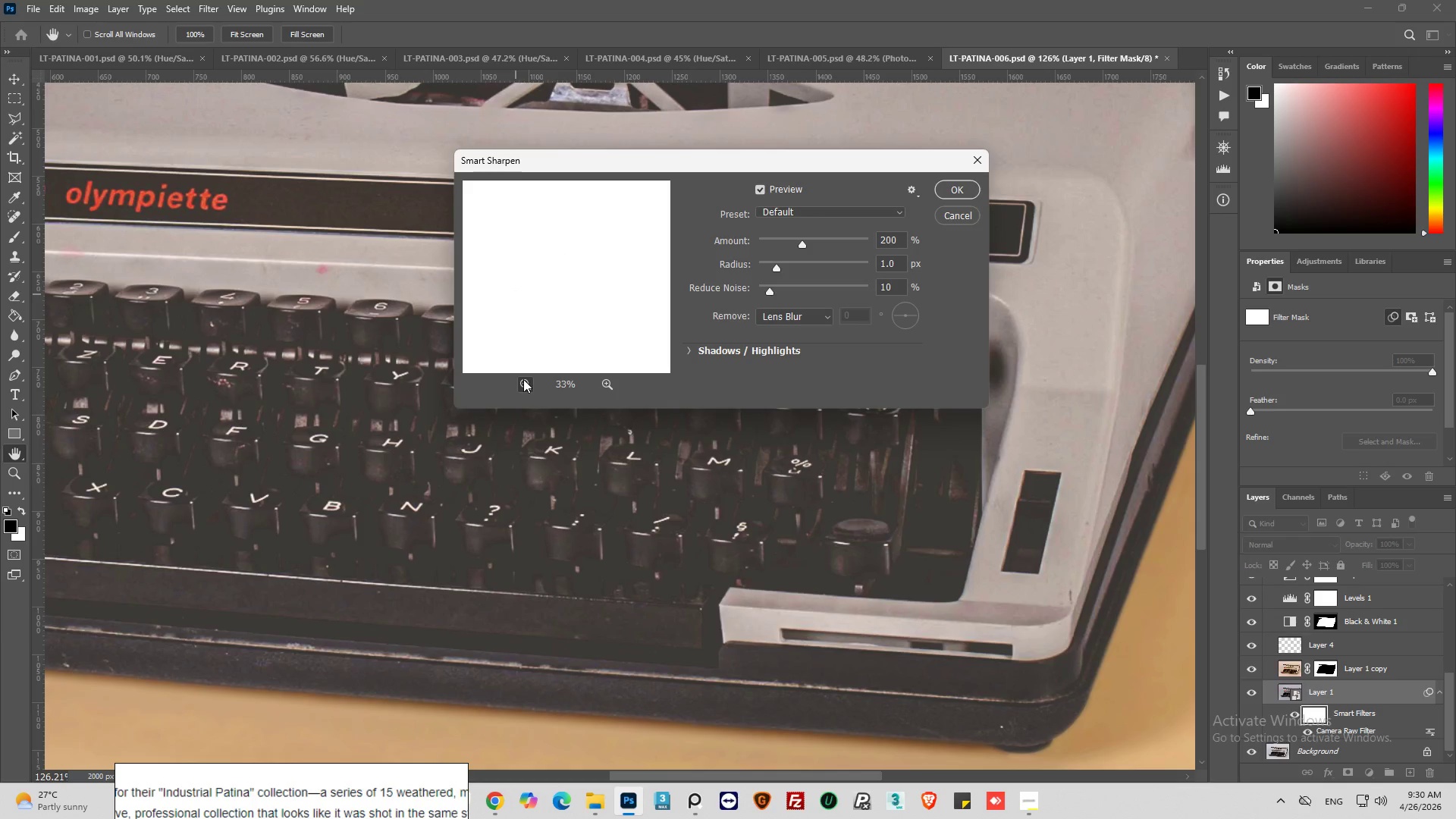 
triple_click([523, 379])
 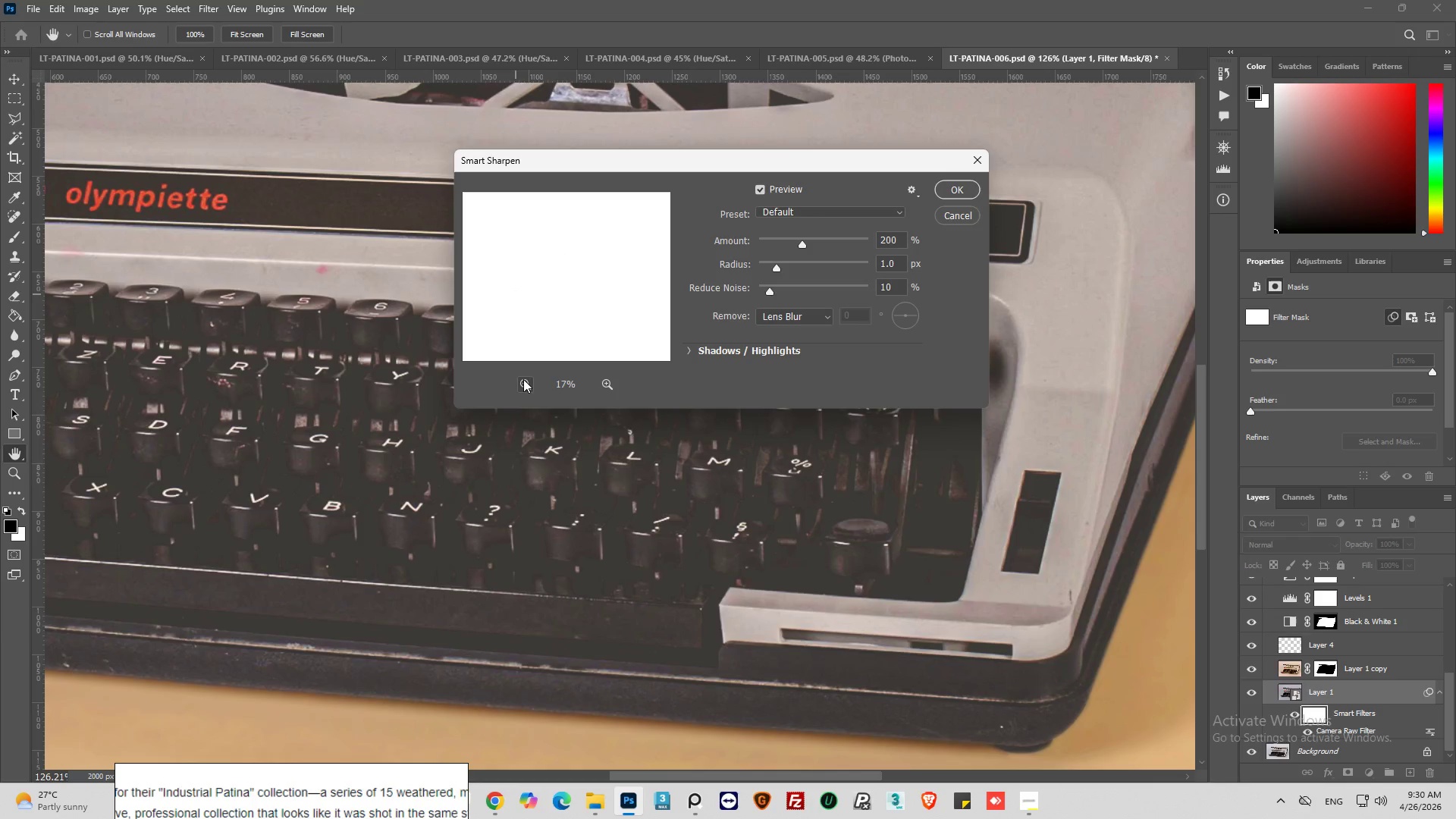 
triple_click([523, 379])
 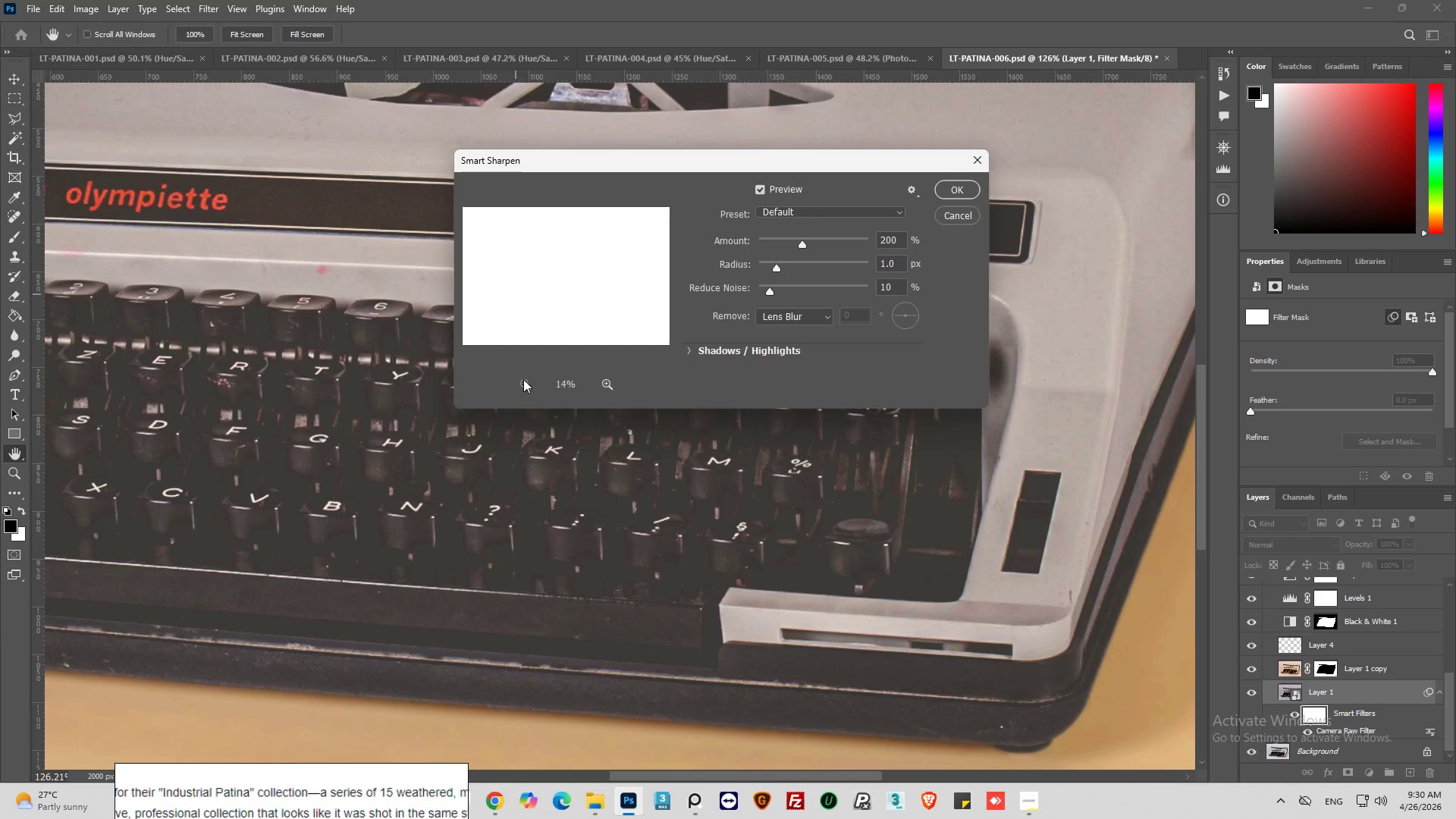 
triple_click([523, 379])
 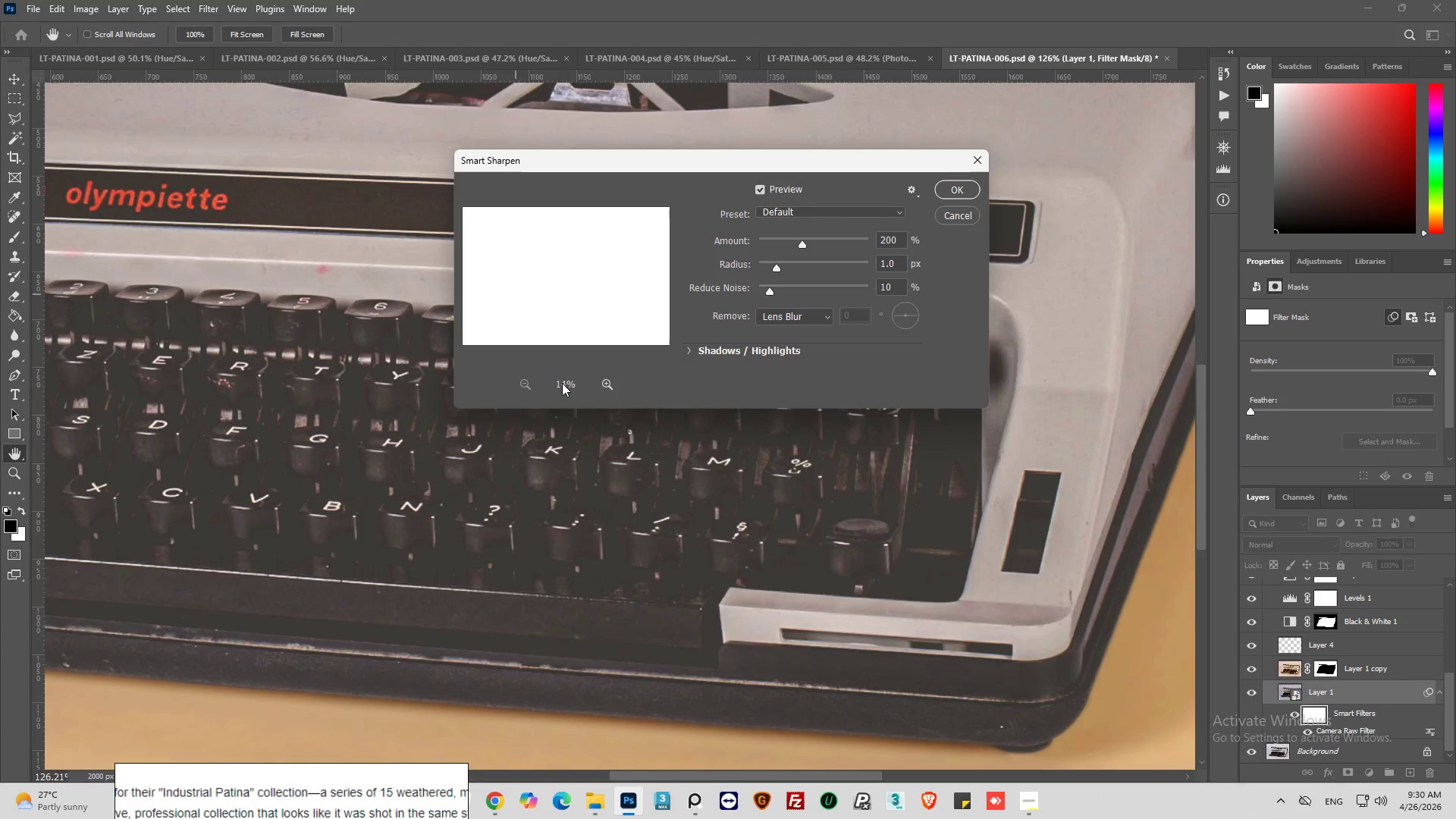 
left_click([604, 379])
 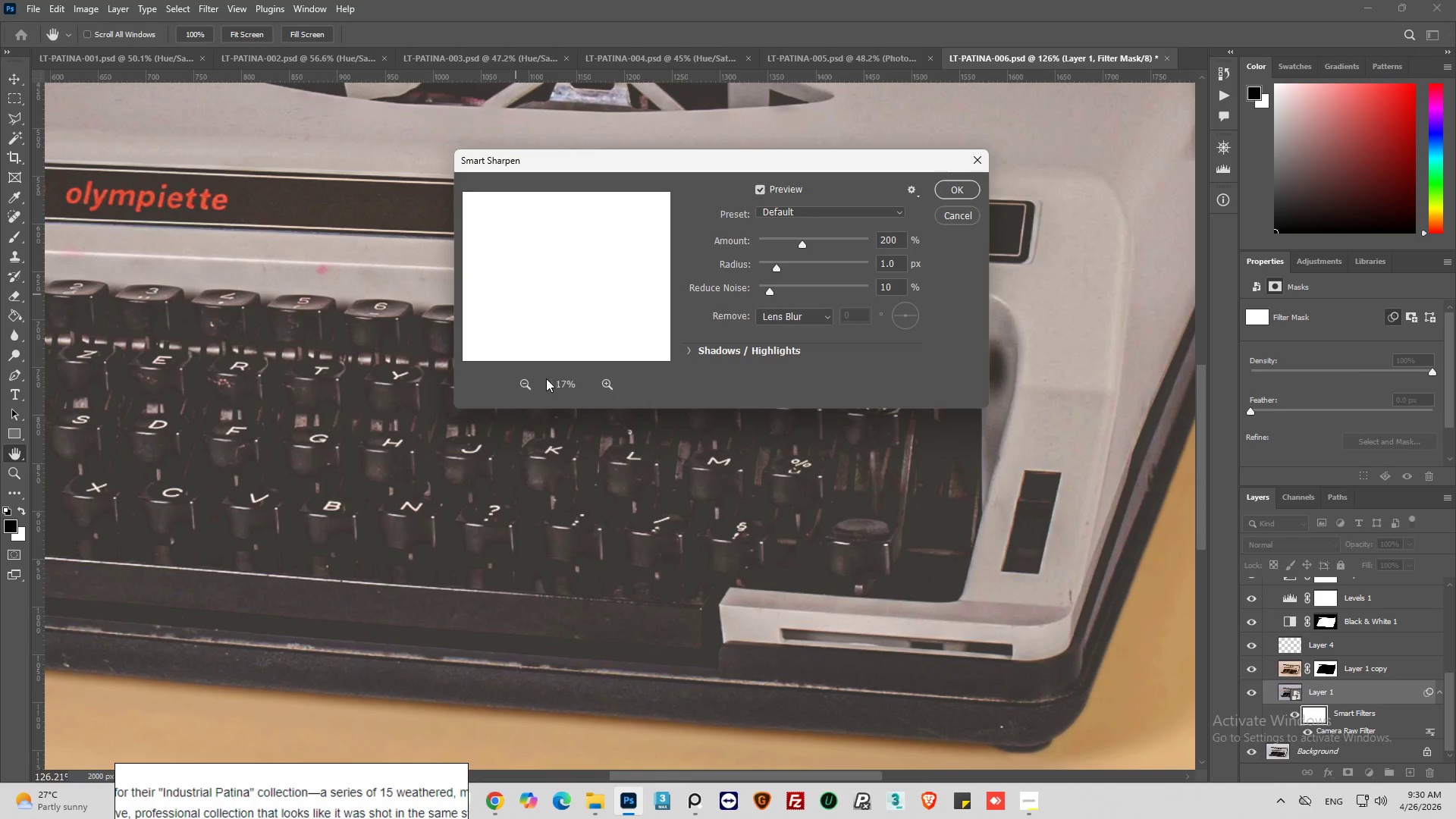 
left_click([527, 379])
 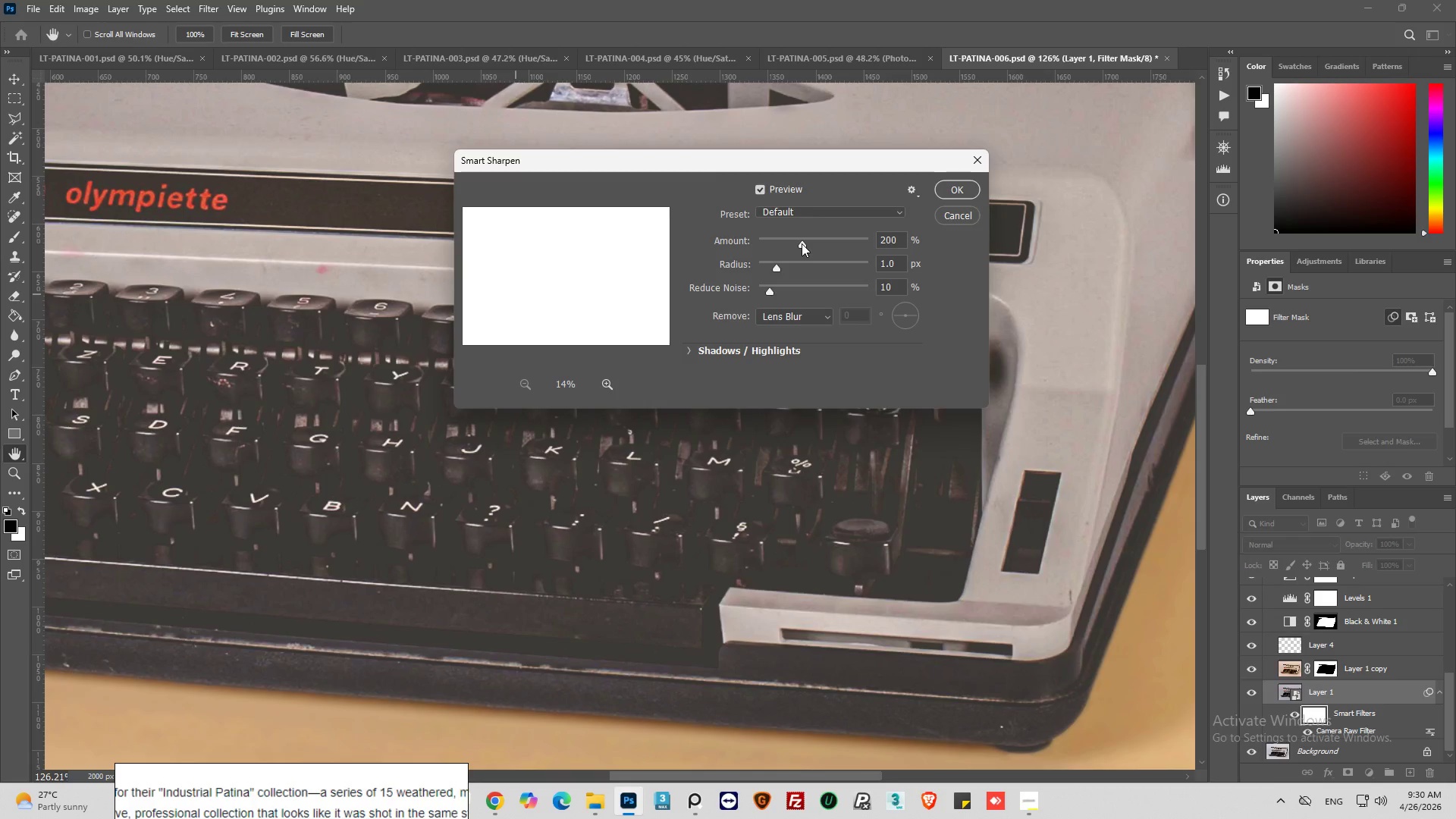 
wait(5.05)
 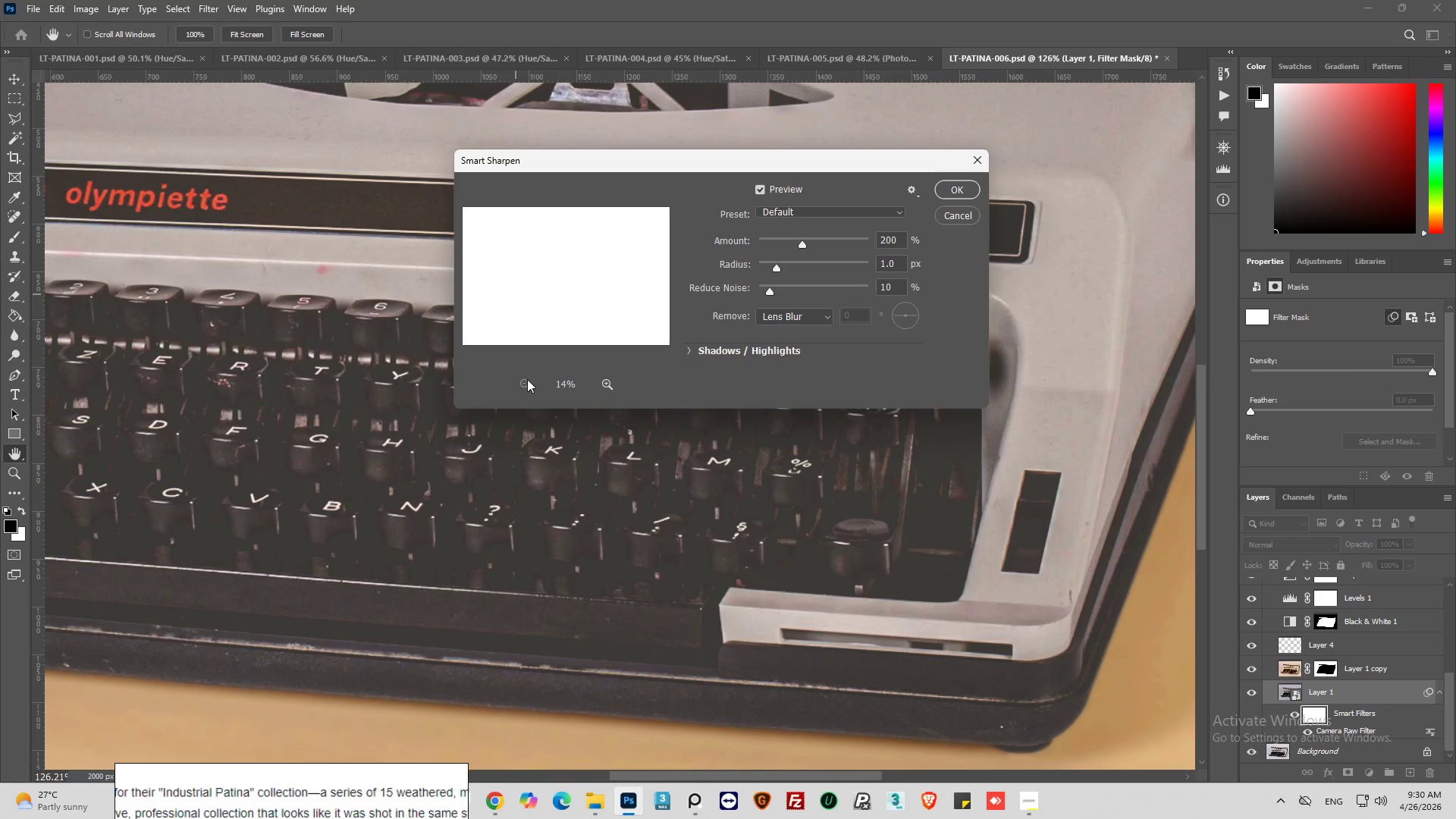 
left_click_drag(start_coordinate=[802, 243], to_coordinate=[823, 244])
 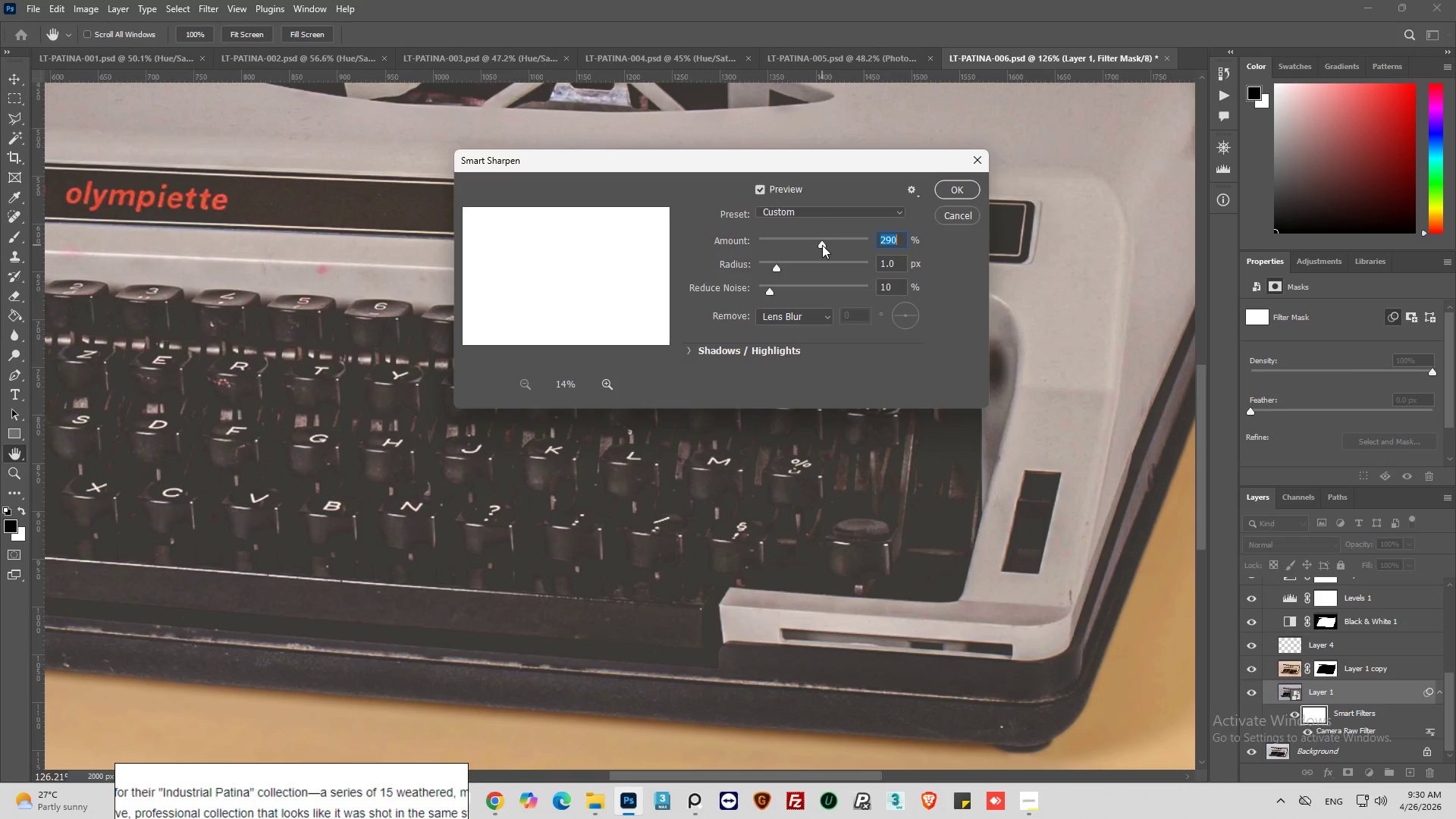 
left_click_drag(start_coordinate=[822, 245], to_coordinate=[839, 243])
 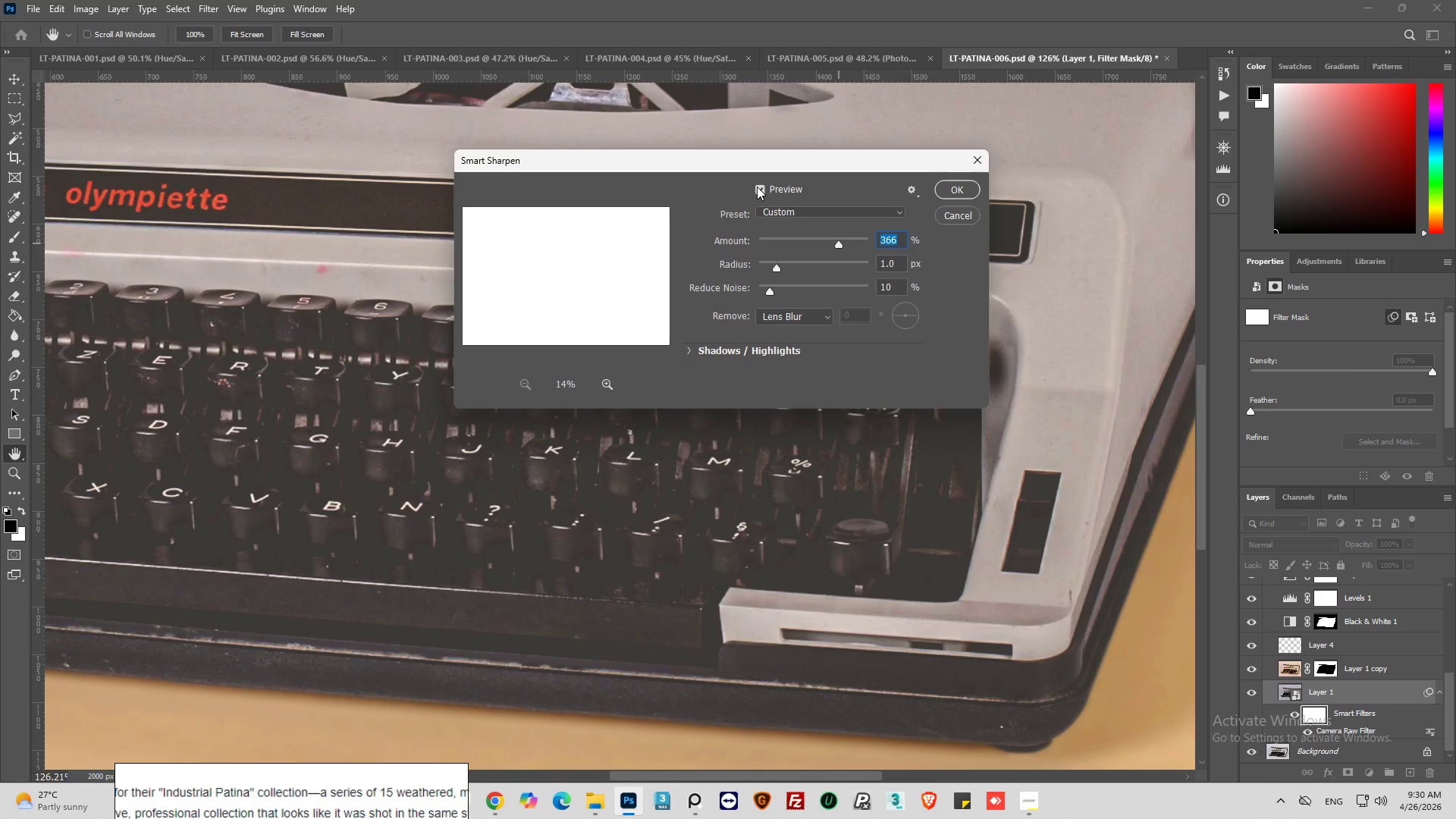 
left_click([761, 187])
 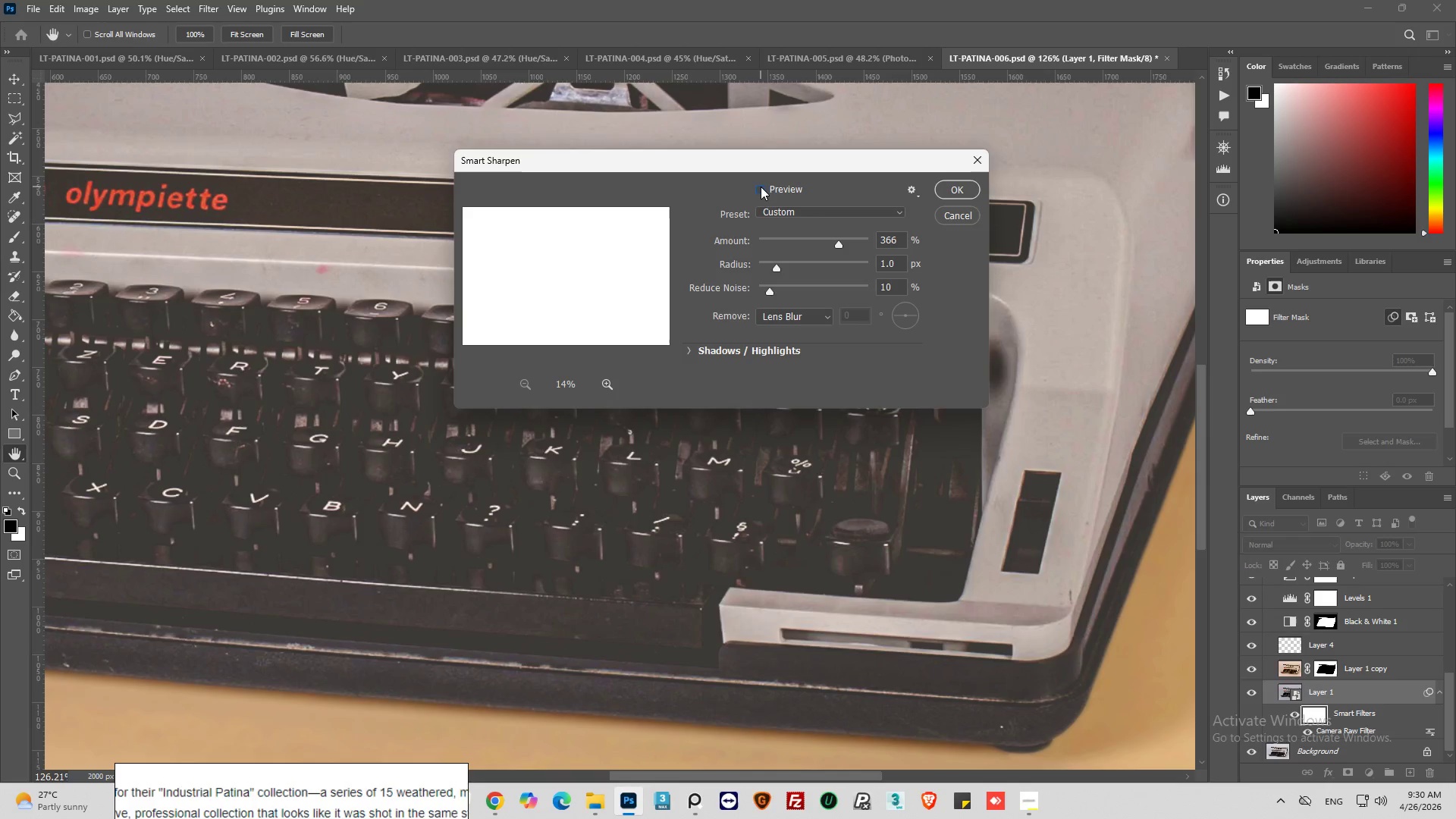 
left_click([761, 187])
 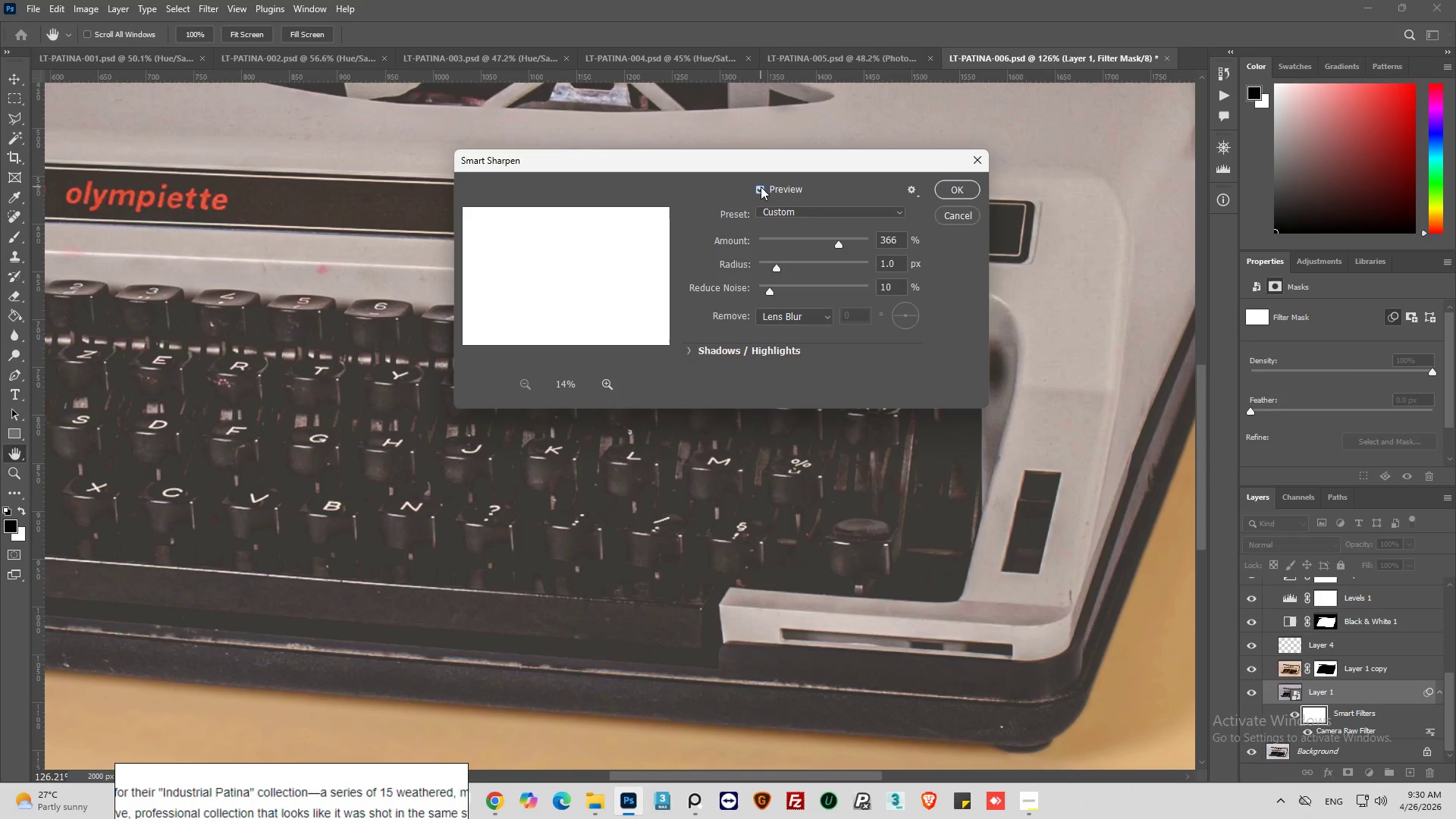 
left_click([761, 187])
 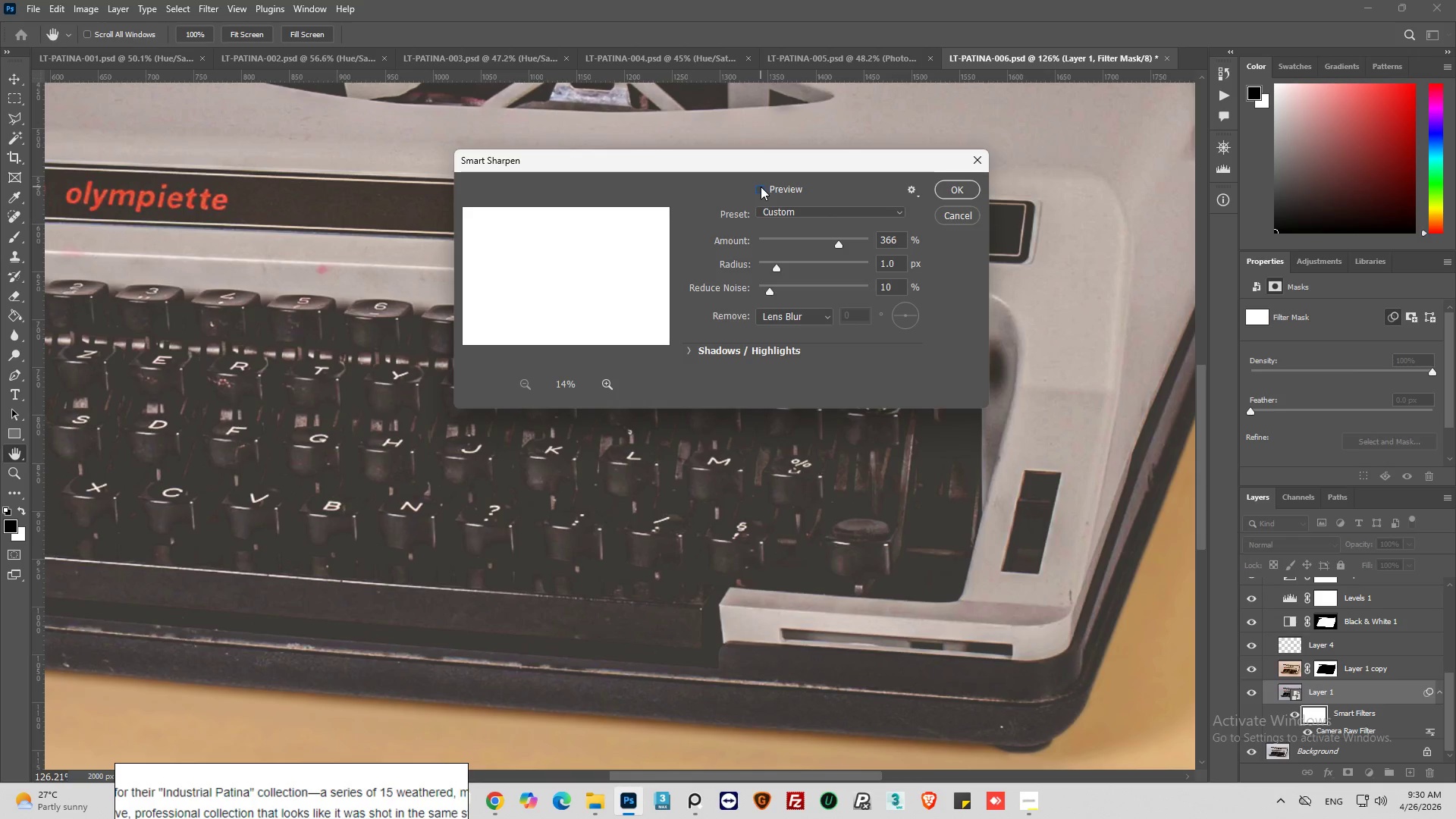 
left_click([761, 187])
 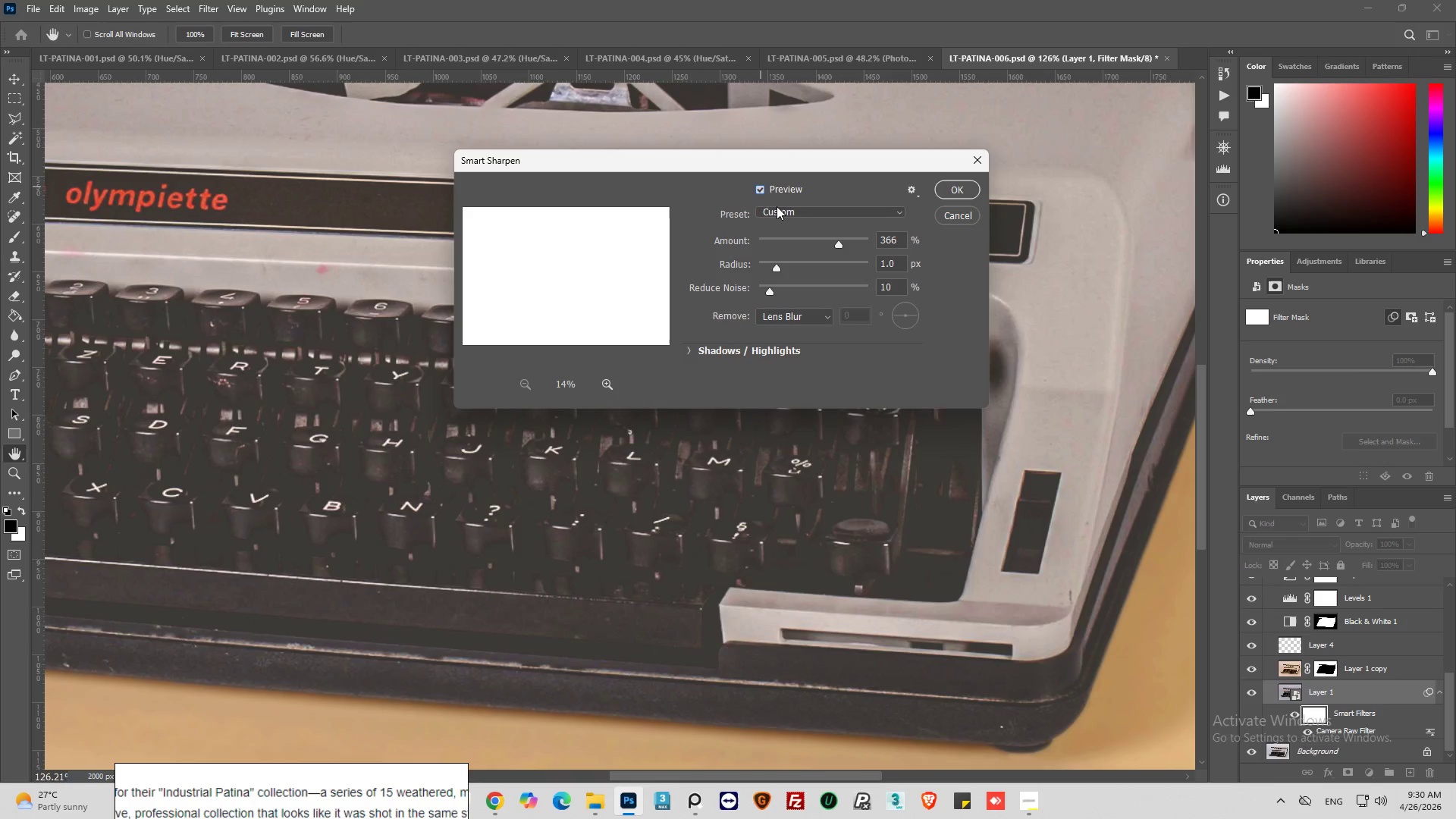 
double_click([778, 209])
 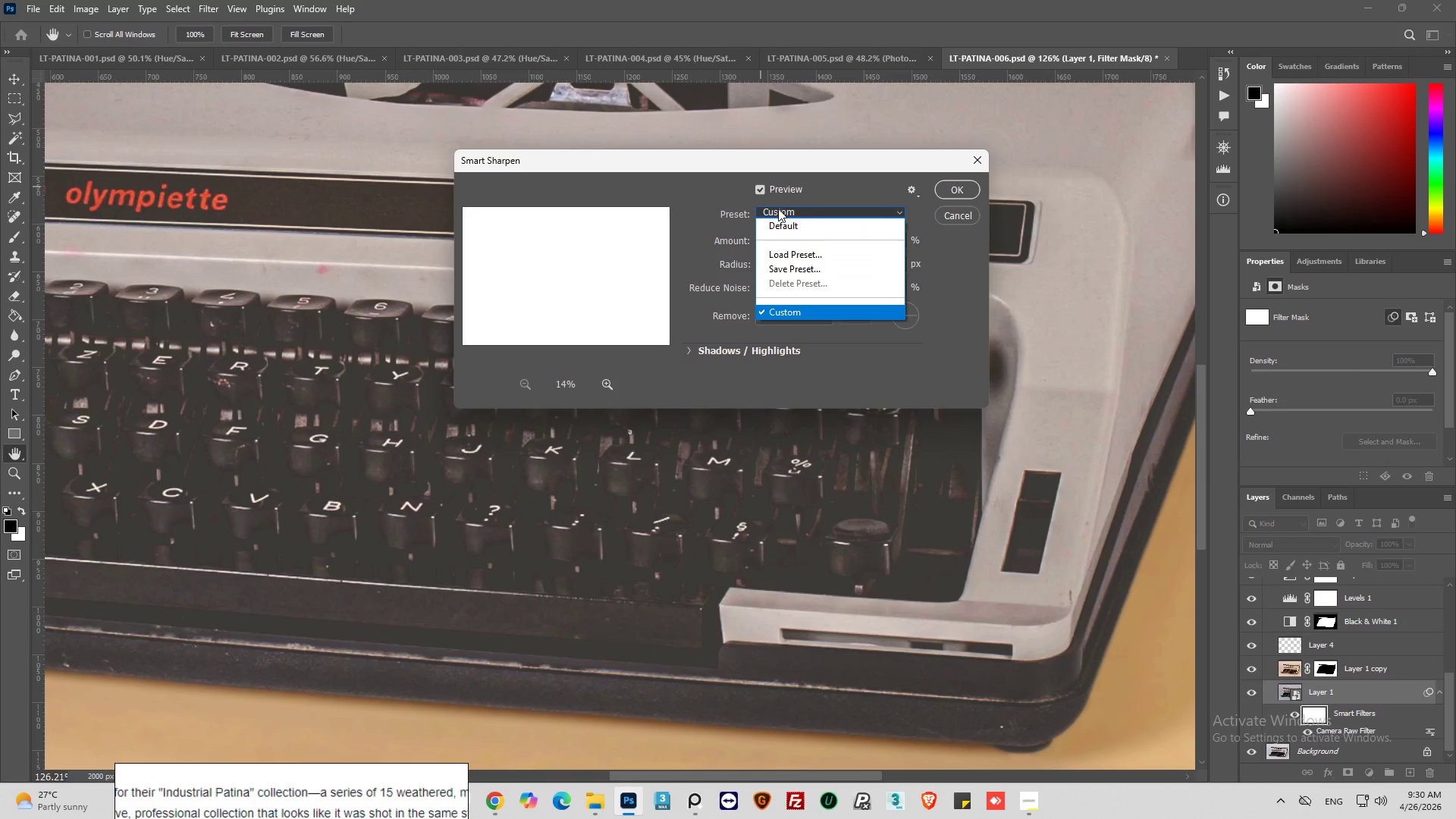 
left_click([778, 209])
 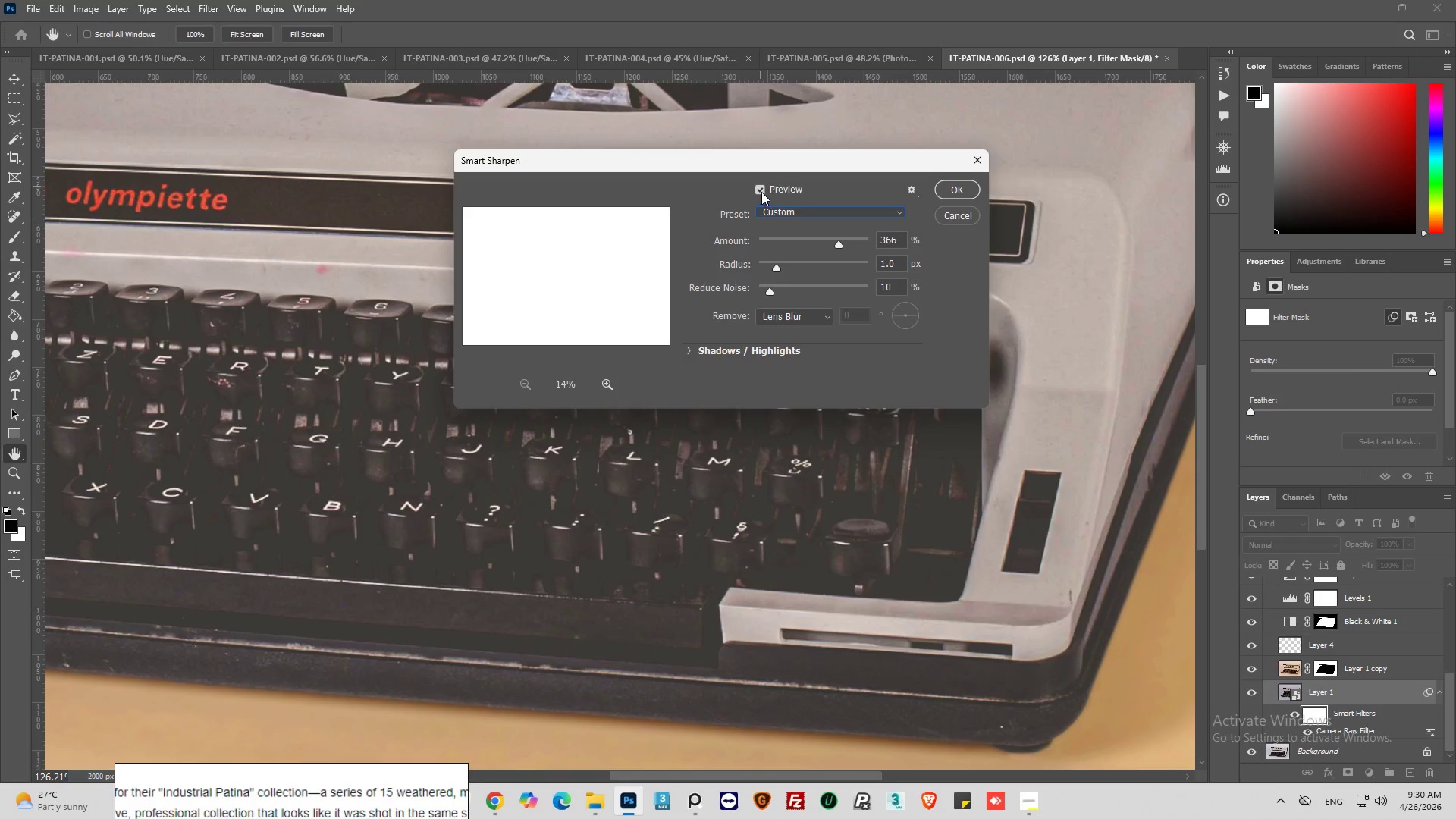 
left_click([759, 190])
 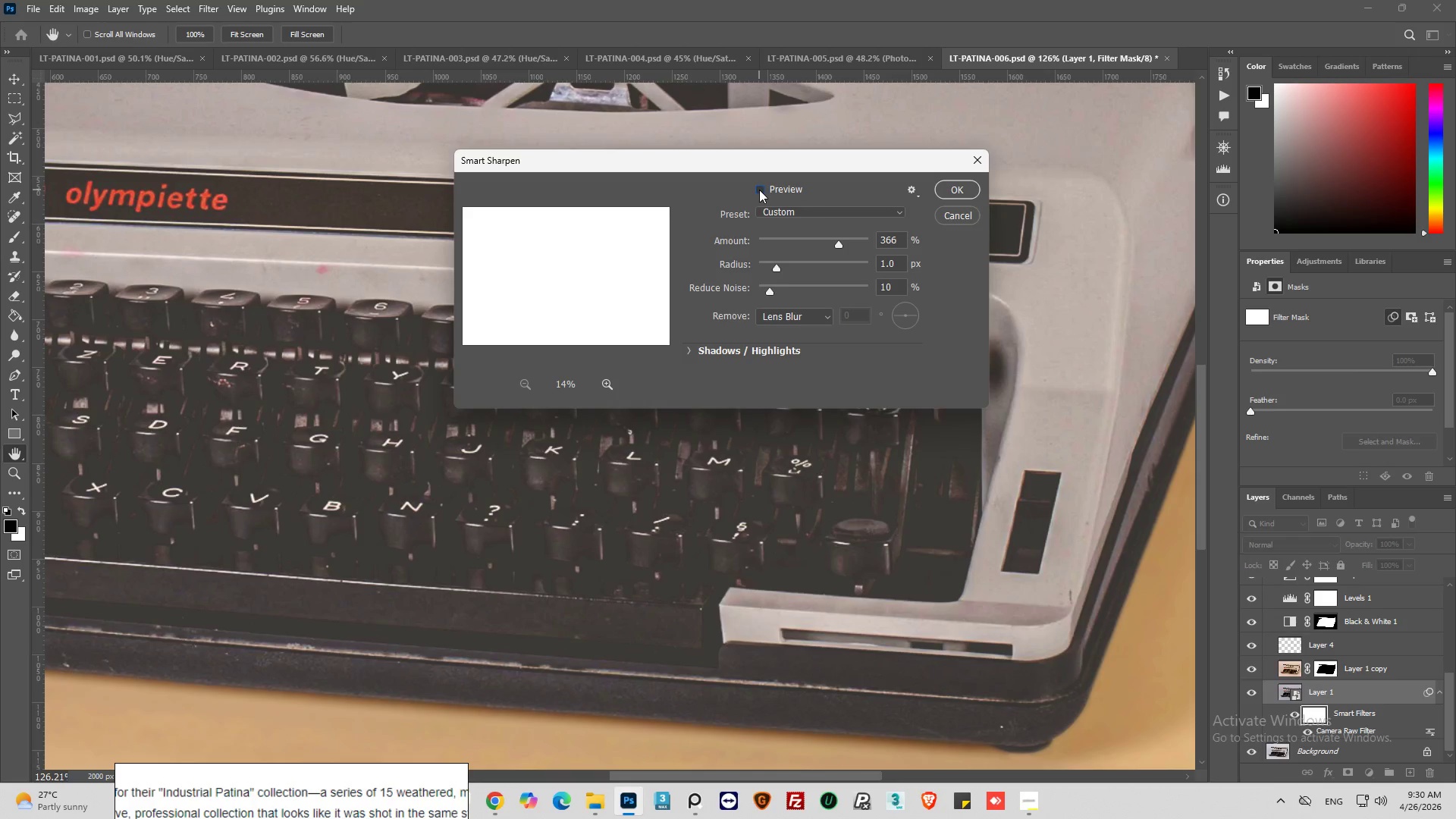 
left_click([759, 190])
 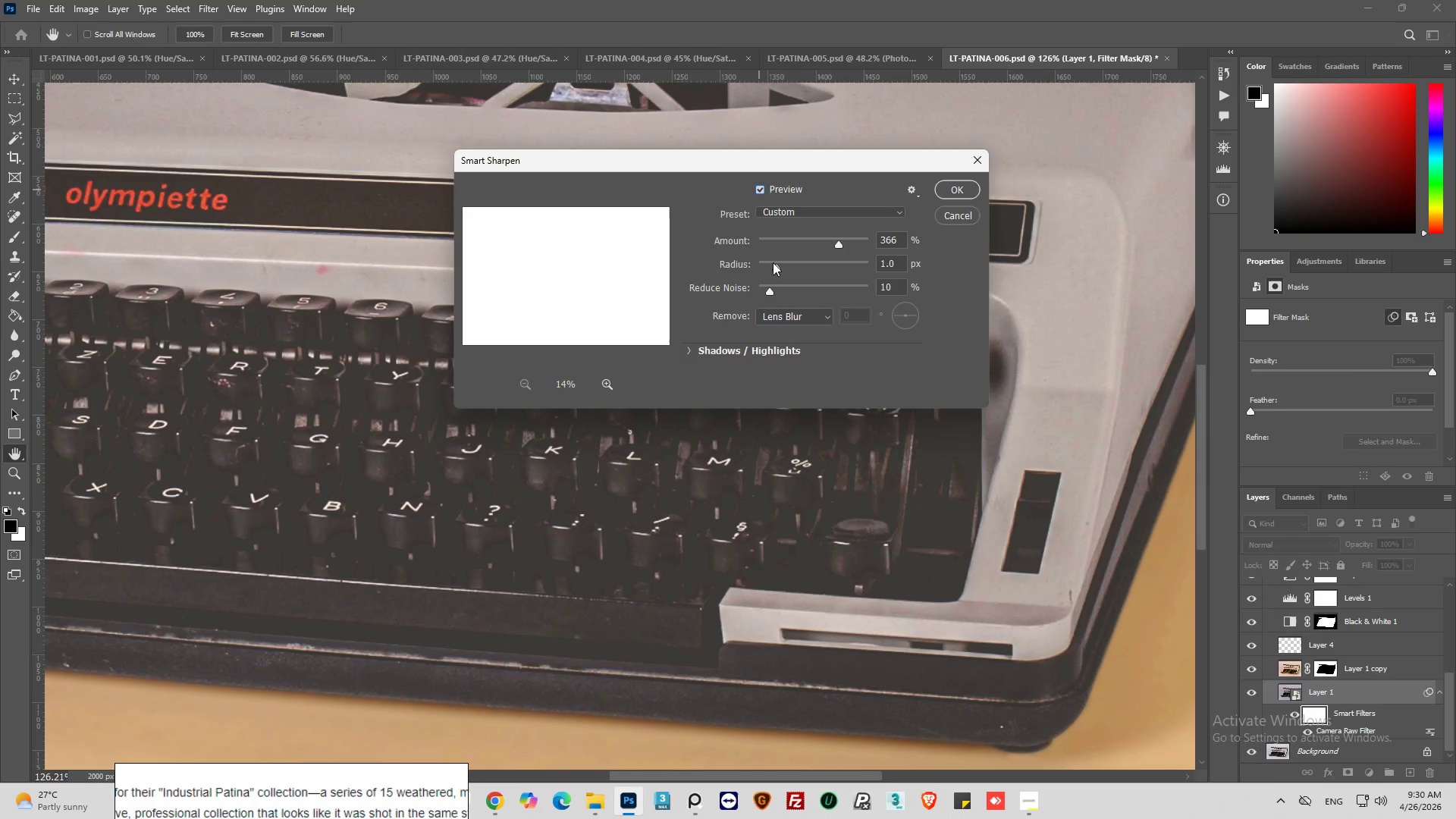 
left_click_drag(start_coordinate=[782, 264], to_coordinate=[868, 279])
 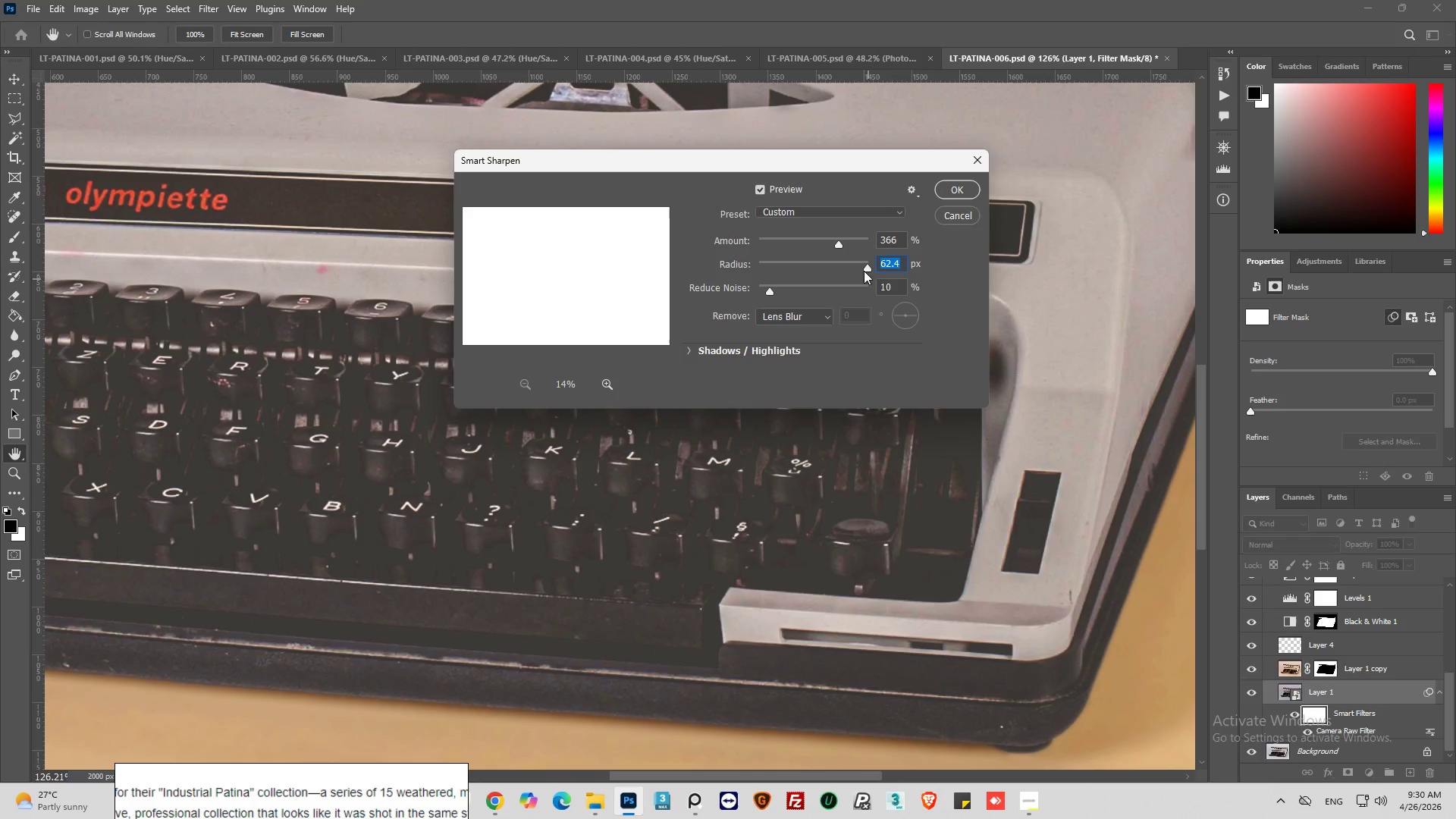 
left_click_drag(start_coordinate=[864, 268], to_coordinate=[776, 265])
 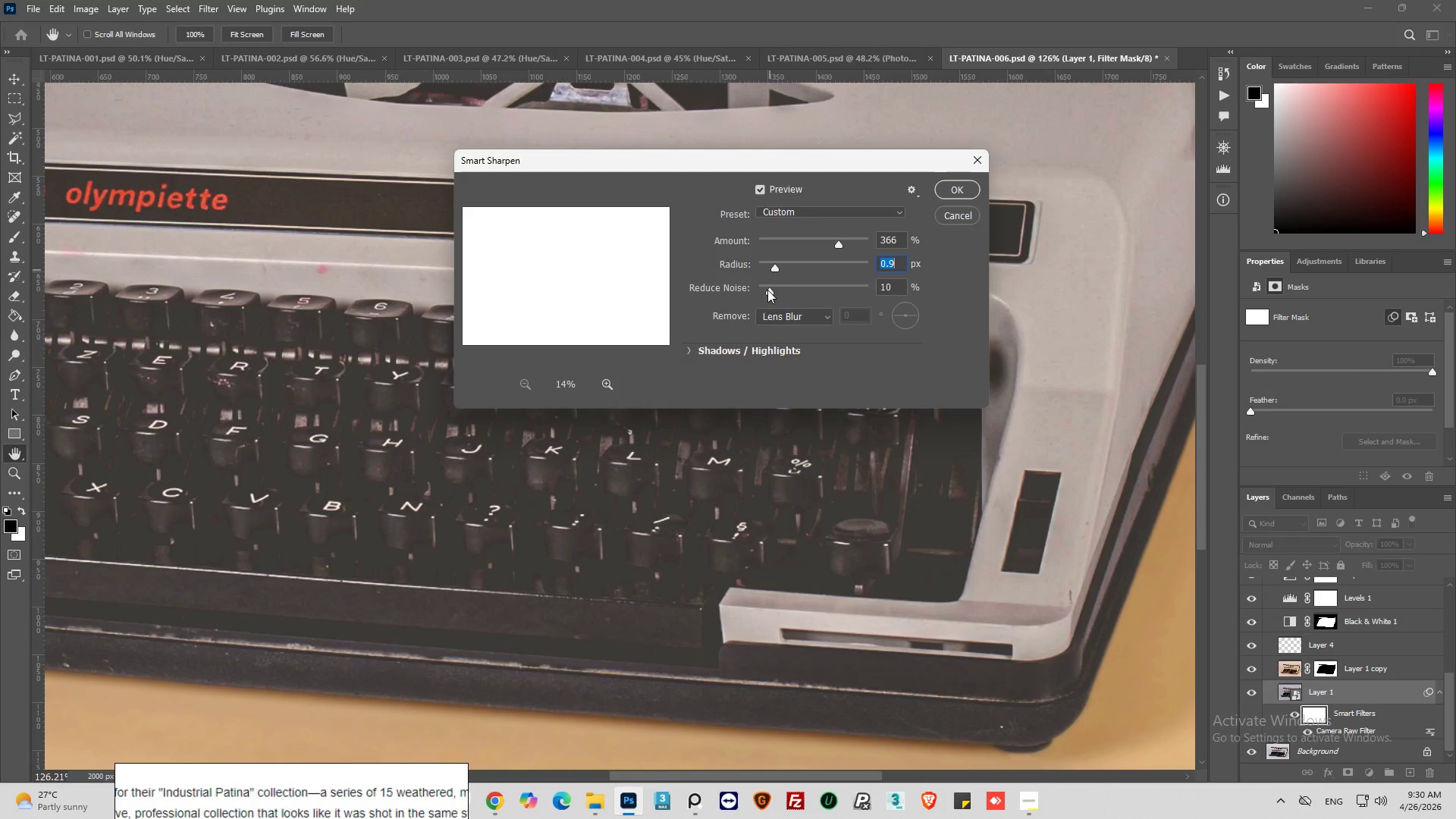 
left_click_drag(start_coordinate=[771, 287], to_coordinate=[873, 303])
 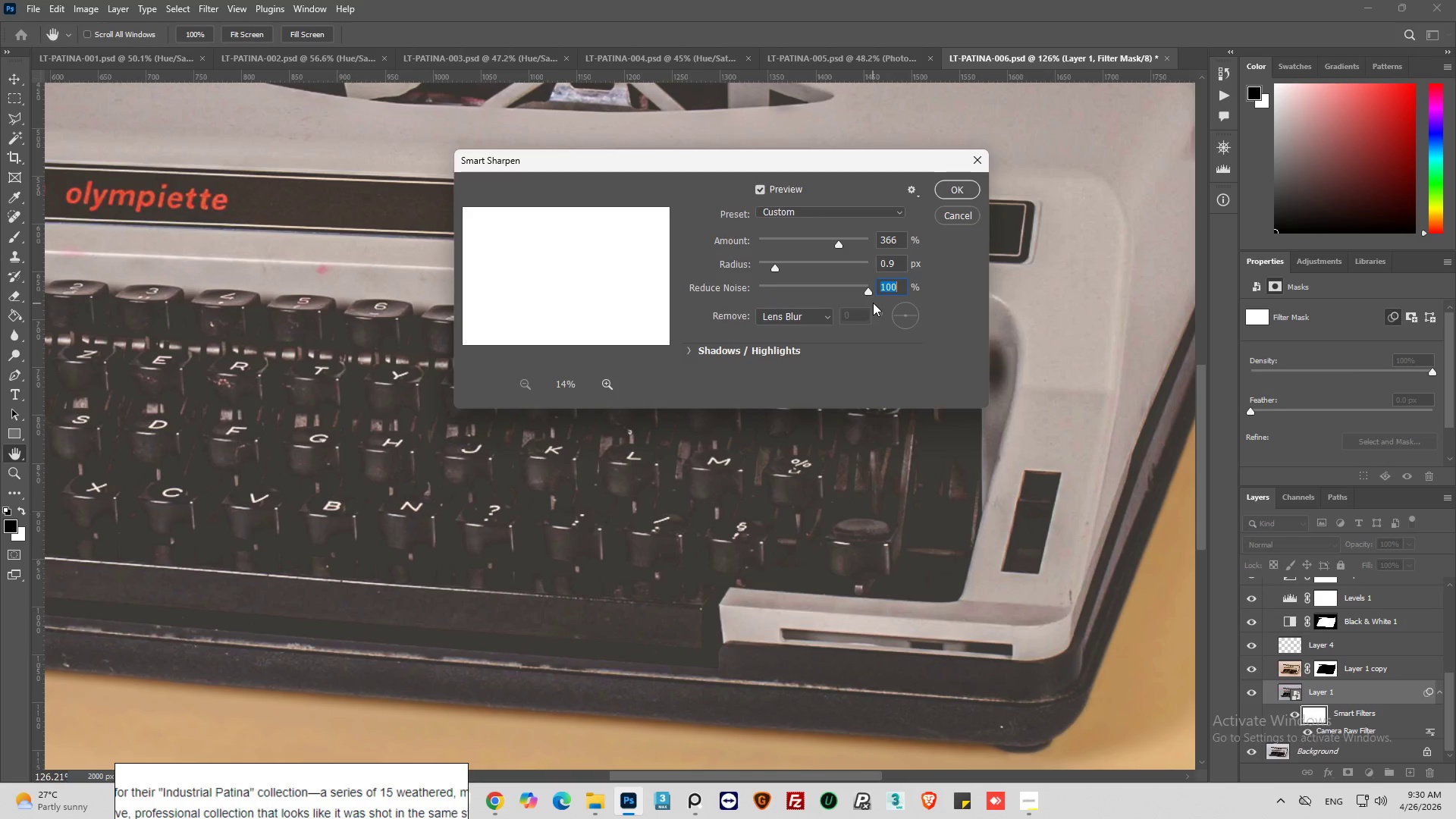 
left_click_drag(start_coordinate=[872, 302], to_coordinate=[821, 301])
 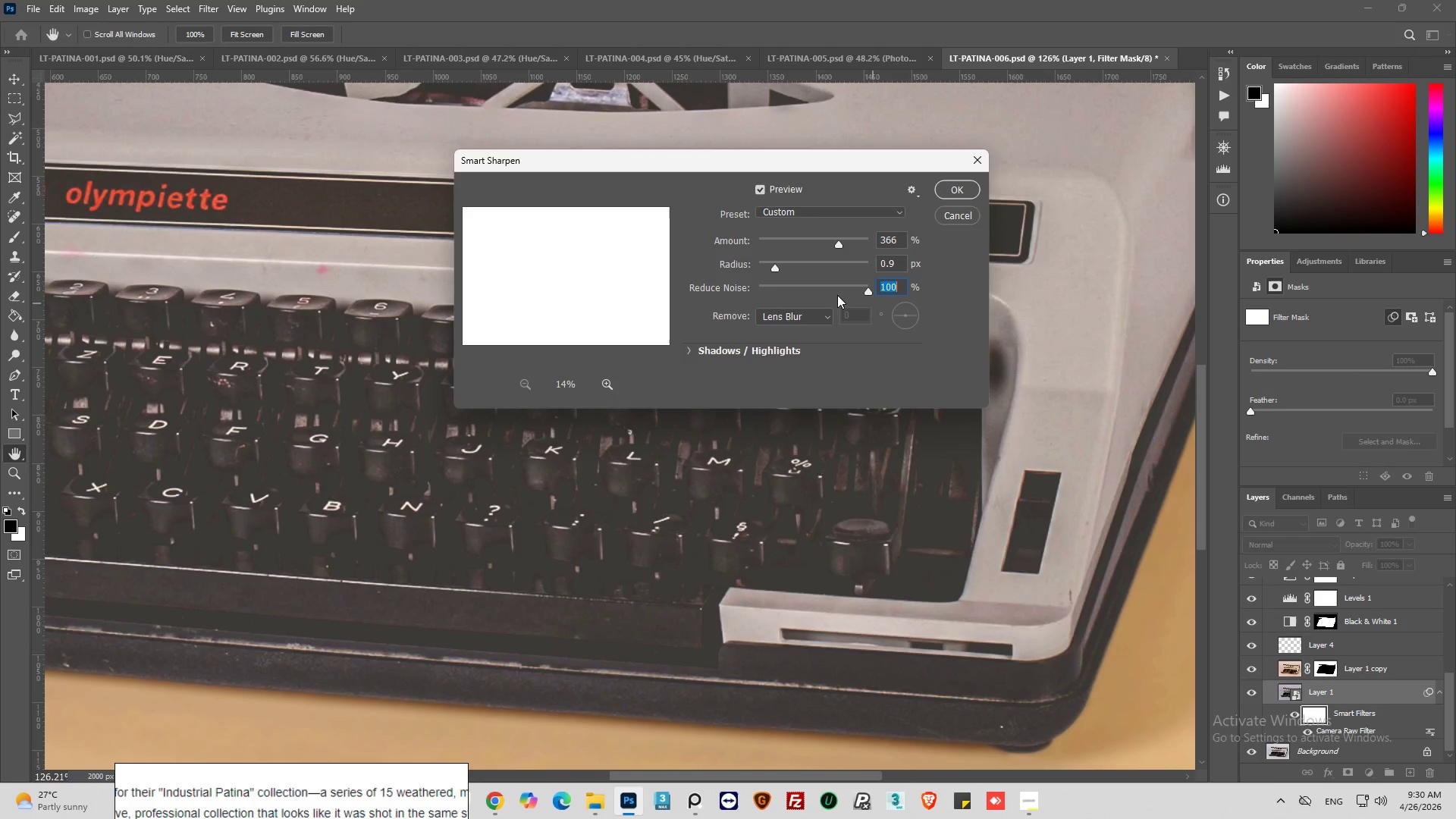 
left_click_drag(start_coordinate=[850, 297], to_coordinate=[829, 298])
 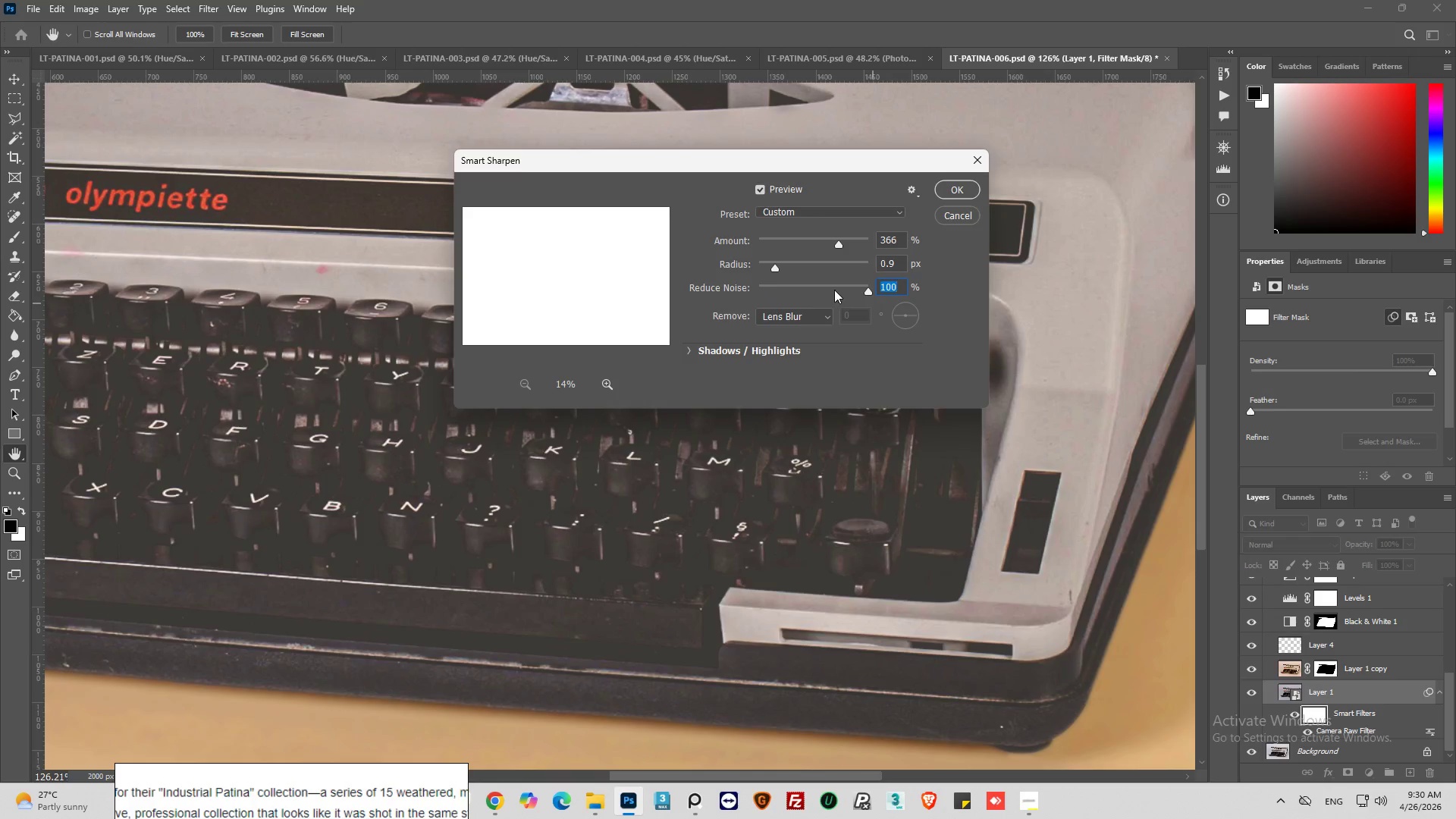 
left_click([834, 290])
 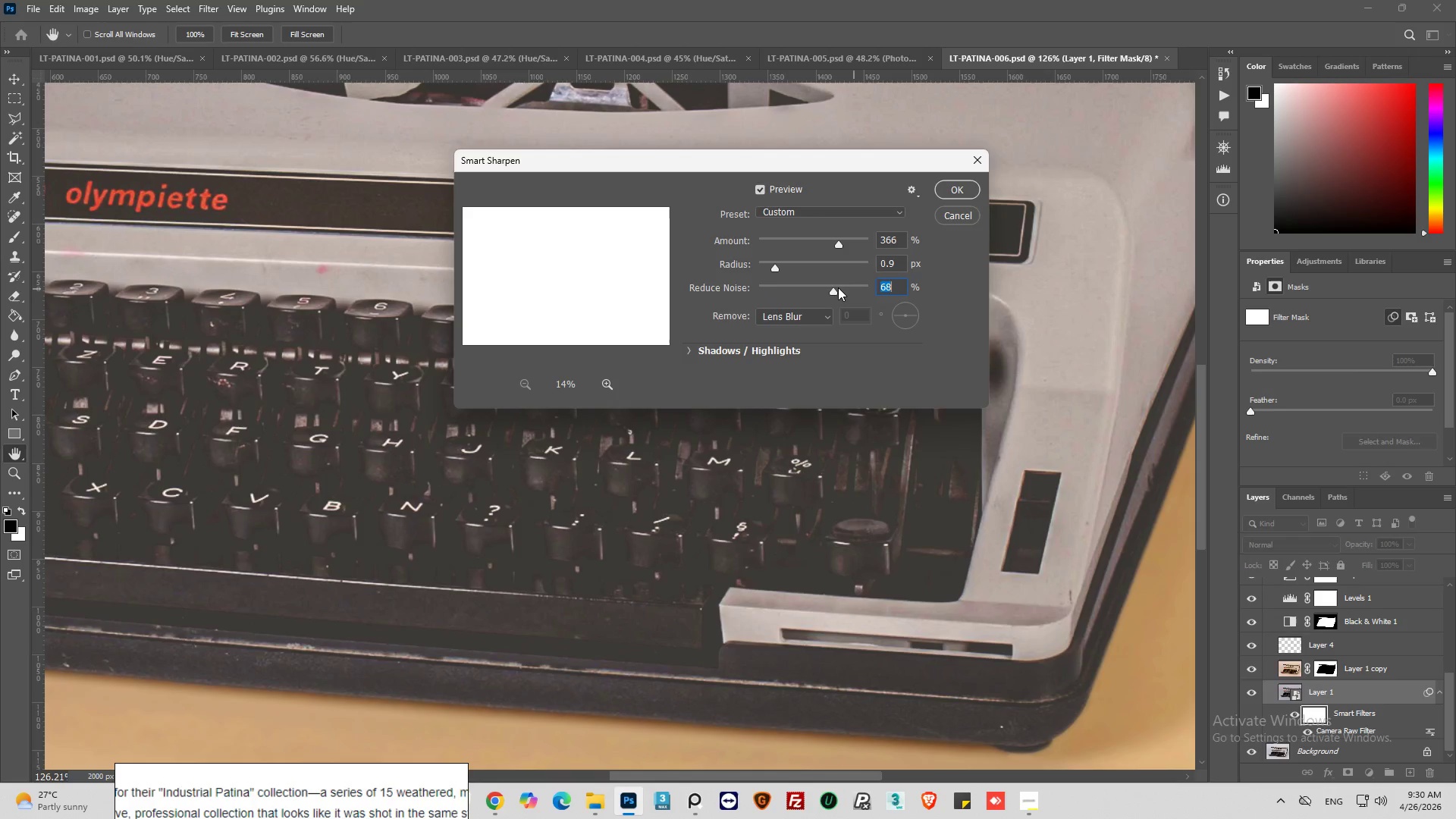 
left_click_drag(start_coordinate=[837, 287], to_coordinate=[808, 287])
 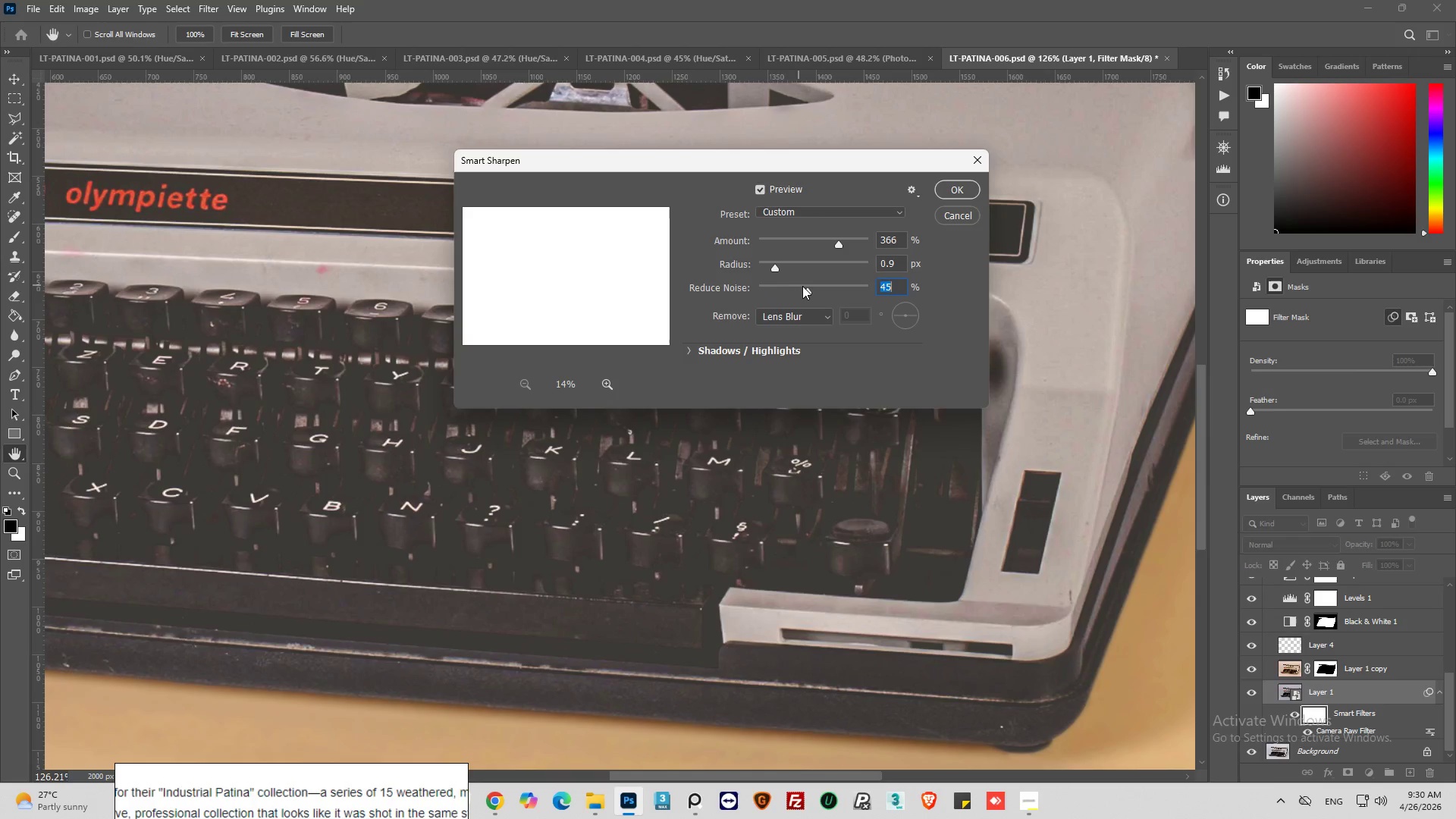 
left_click_drag(start_coordinate=[803, 286], to_coordinate=[777, 289])
 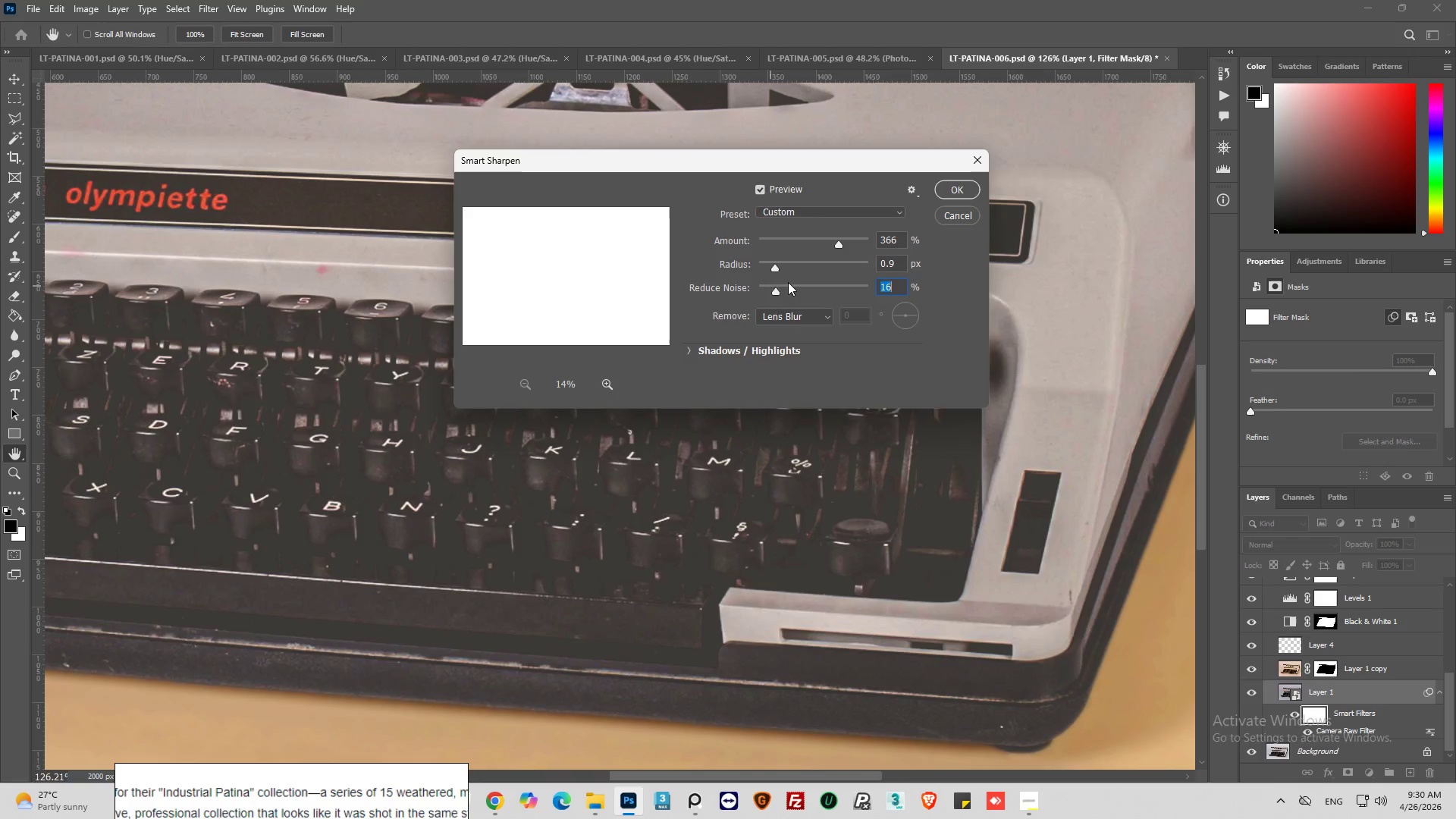 
left_click([788, 285])
 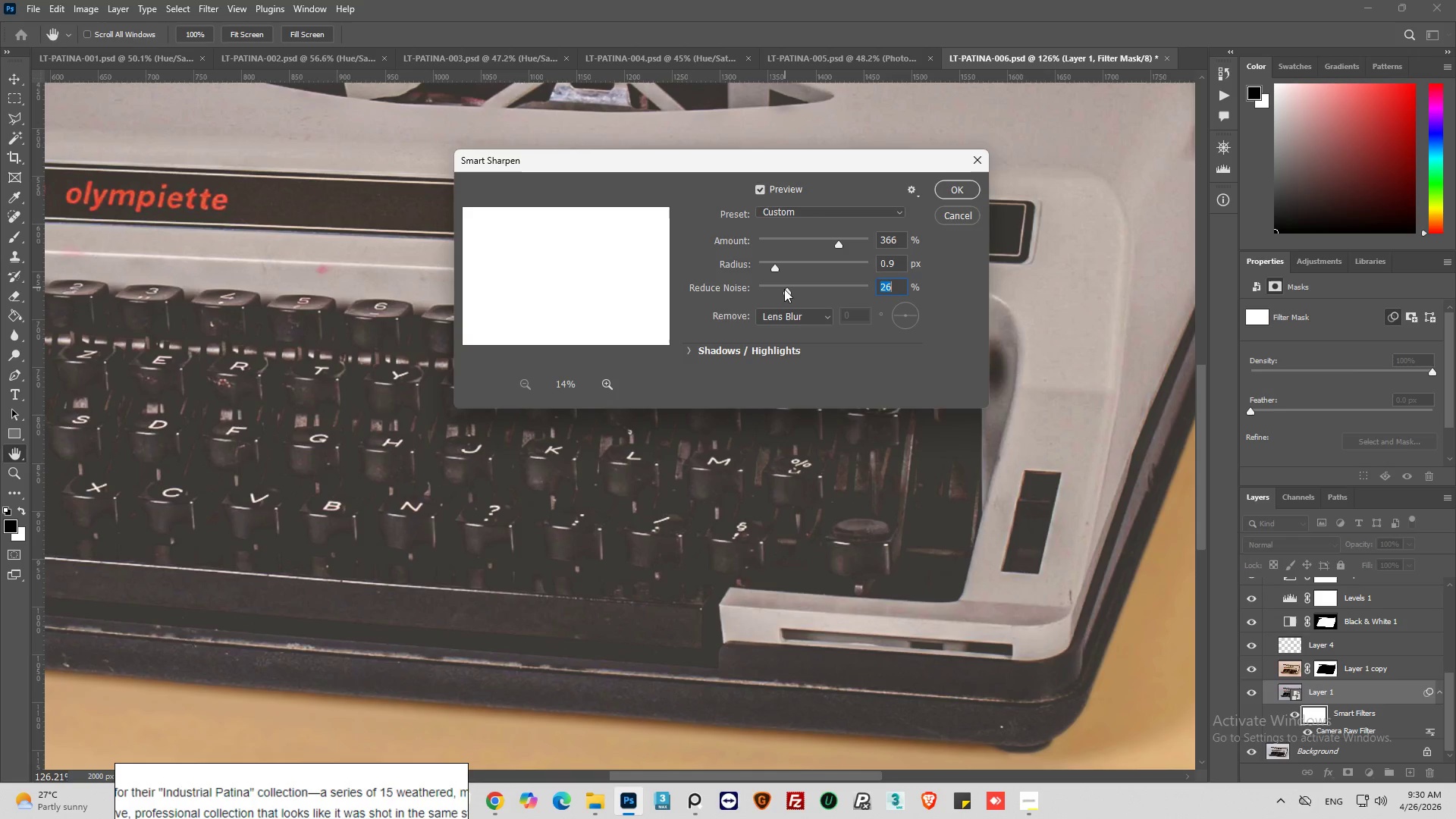 
left_click_drag(start_coordinate=[784, 289], to_coordinate=[809, 293])
 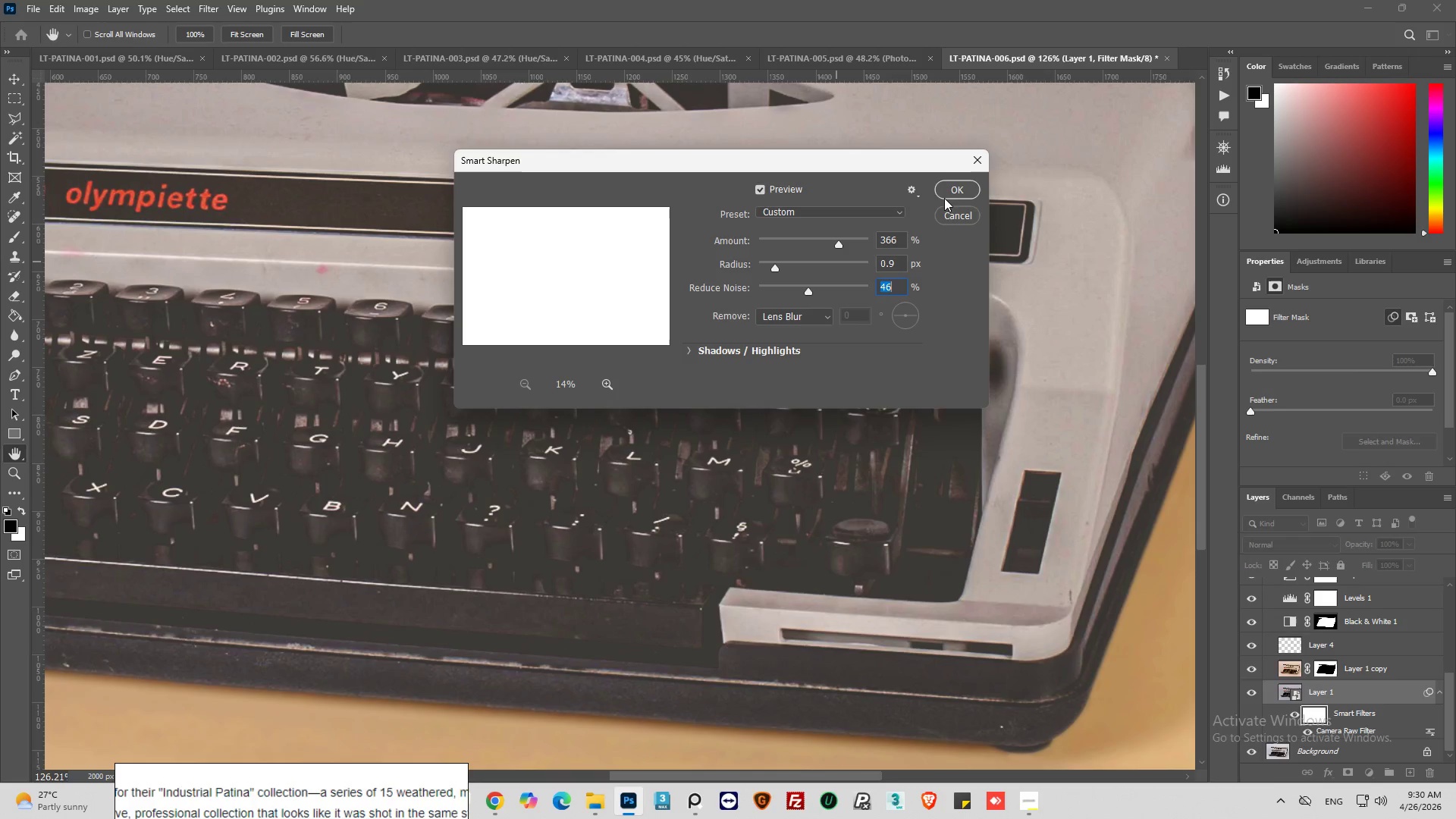 
left_click([950, 196])
 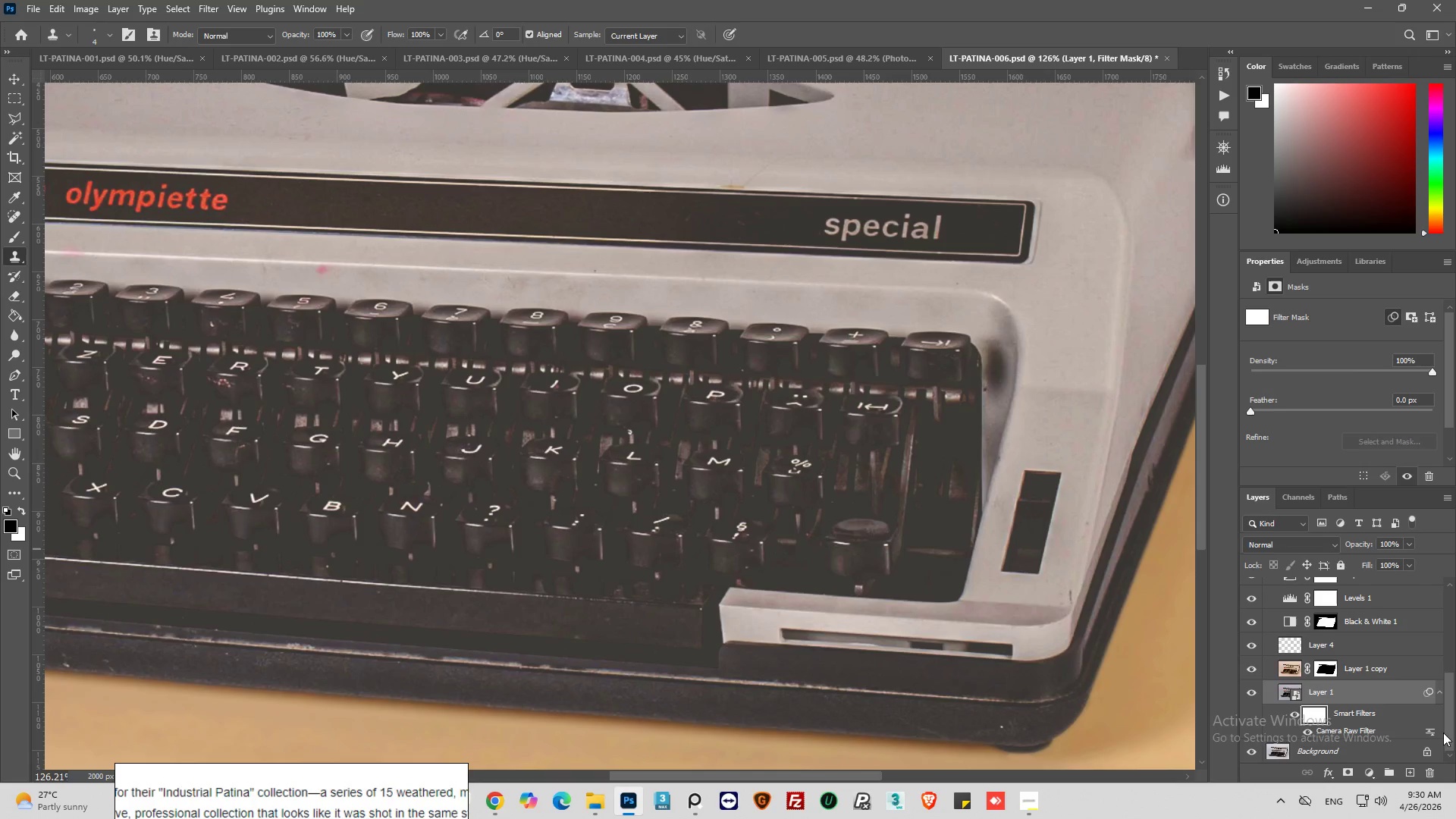 
scroll: coordinate [1358, 663], scroll_direction: up, amount: 13.0
 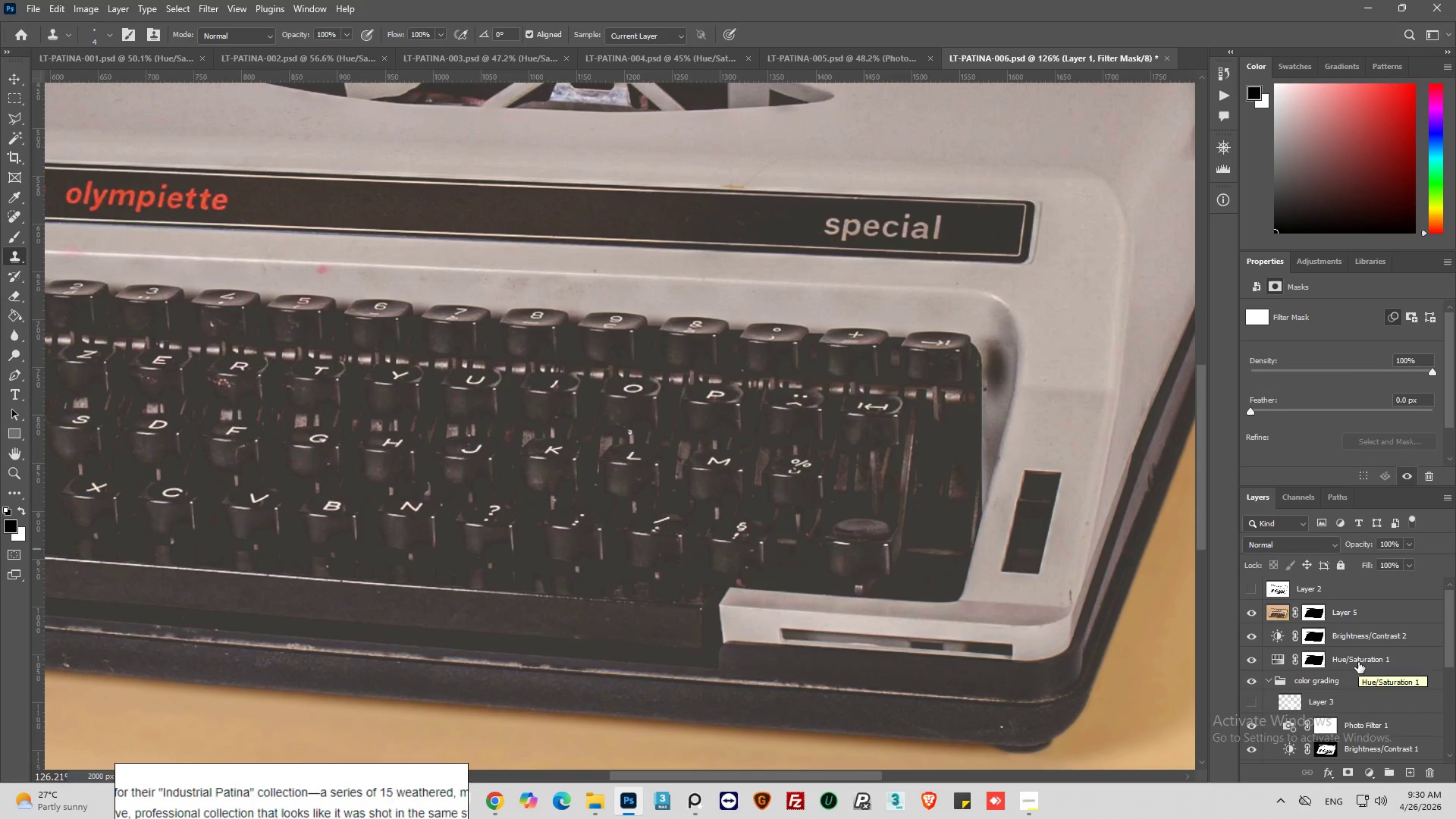 
scroll: coordinate [1359, 658], scroll_direction: down, amount: 7.0
 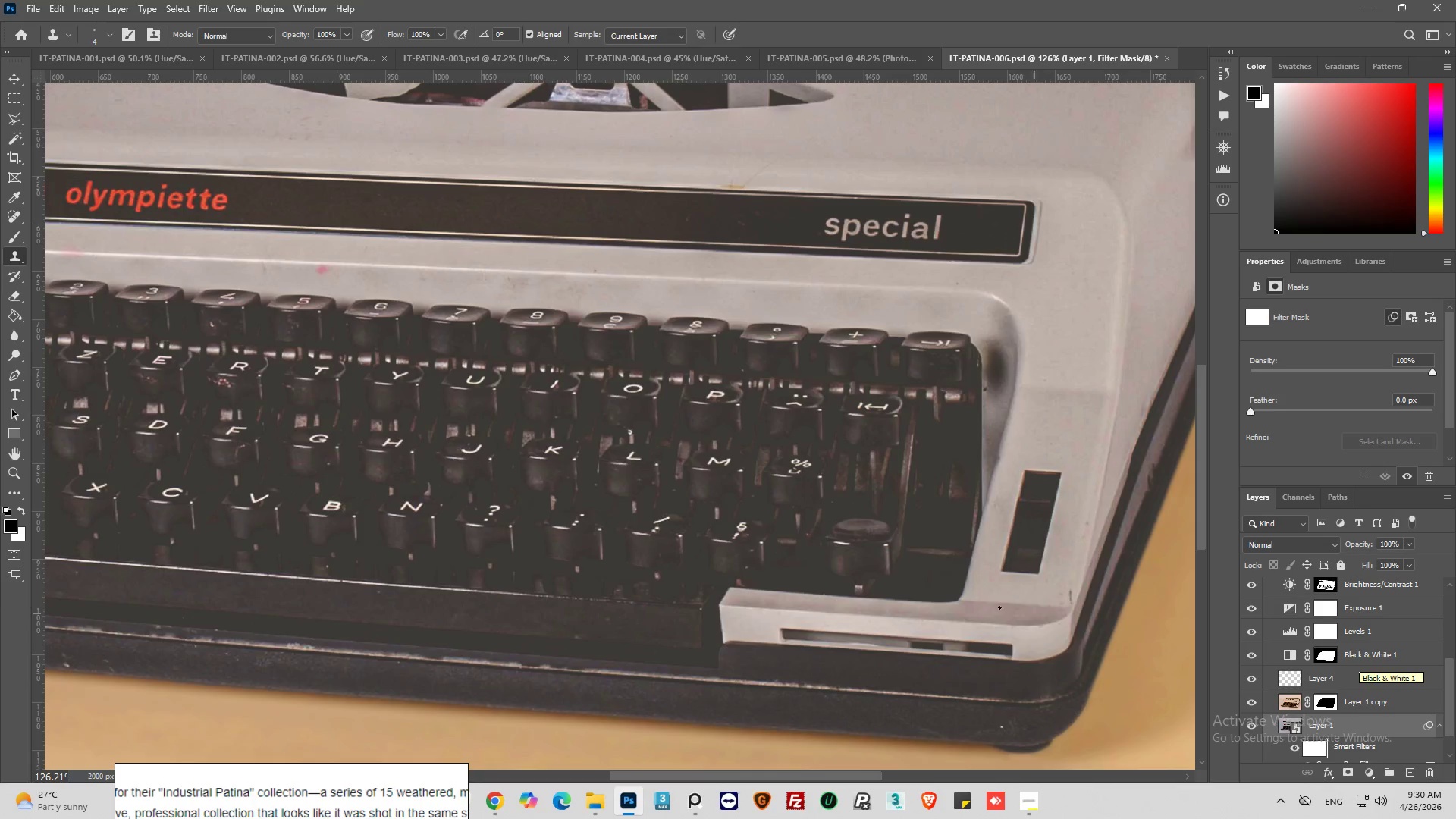 
hold_key(key=AltLeft, duration=0.7)
scroll: coordinate [687, 508], scroll_direction: up, amount: 8.0
 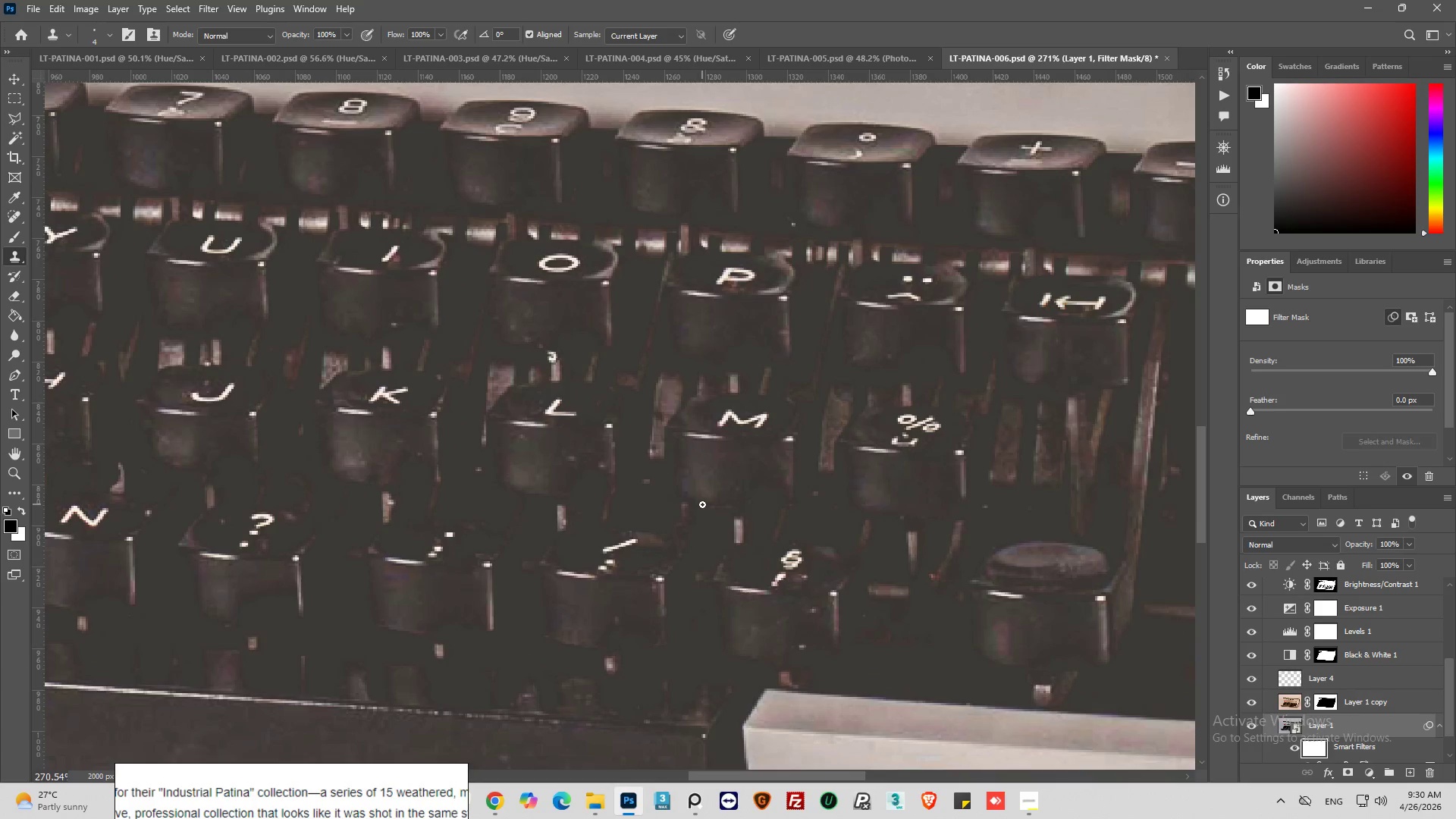 
key(Control+Z)
 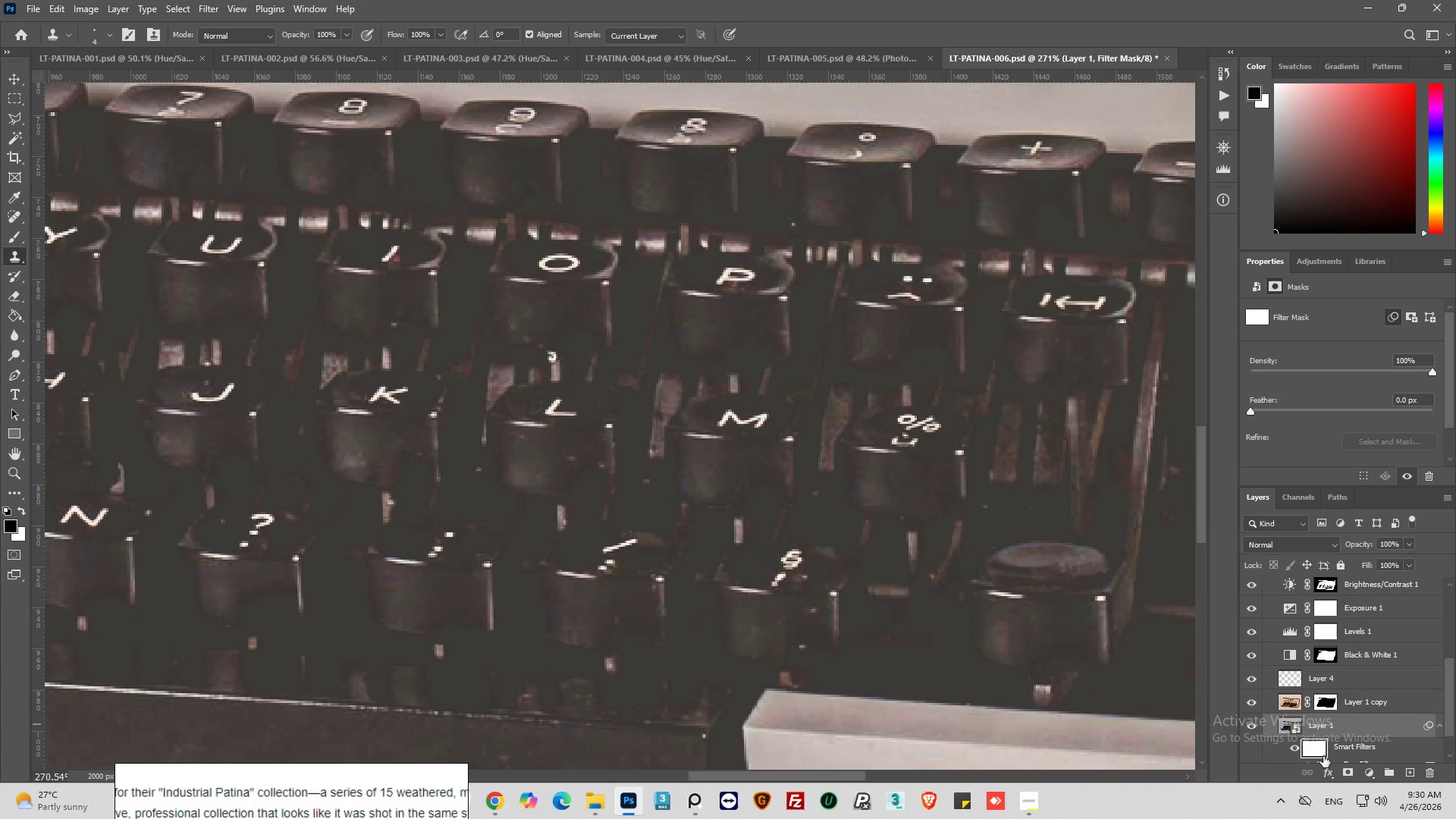 
scroll: coordinate [1329, 720], scroll_direction: down, amount: 3.0
 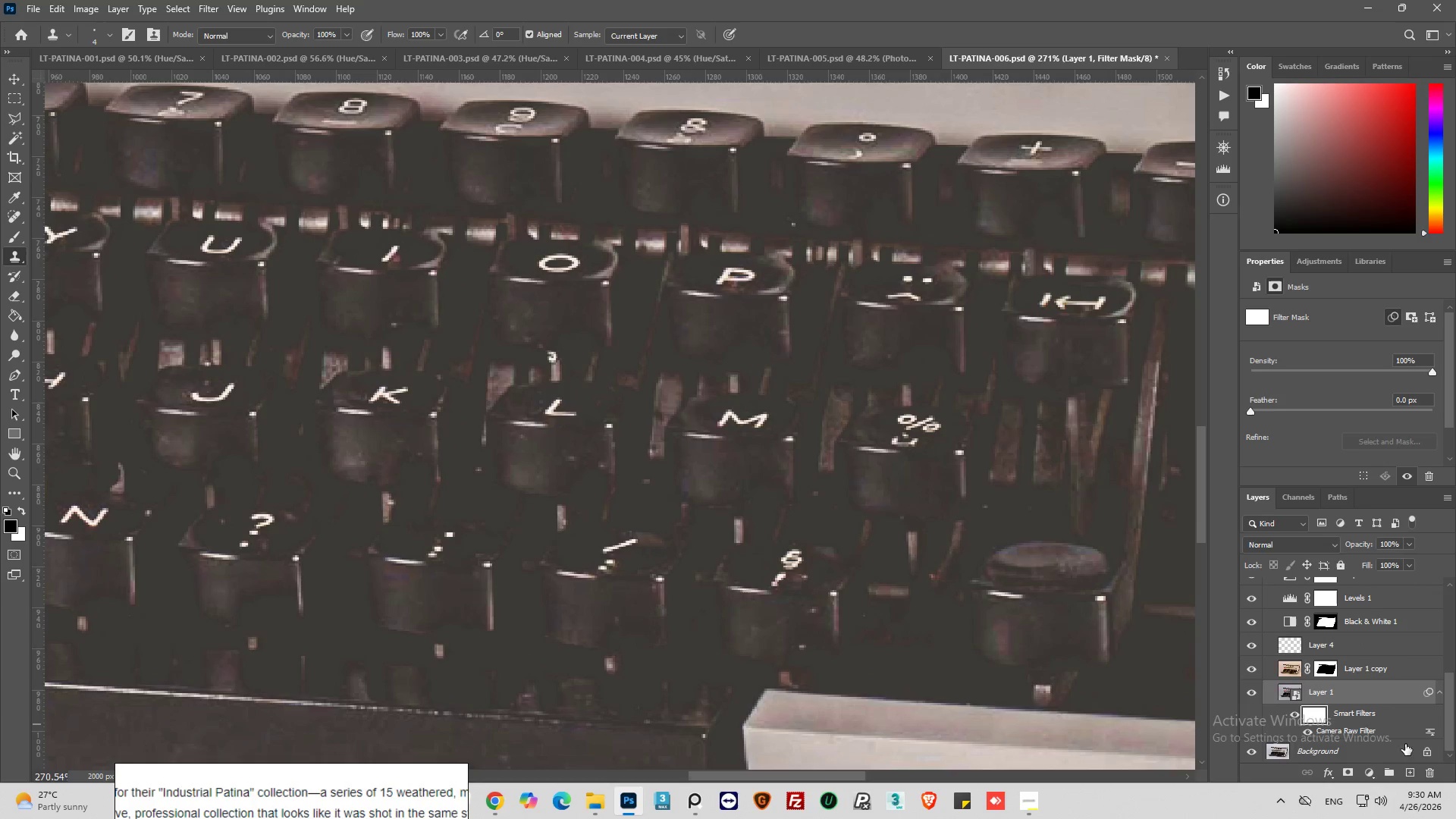 
mouse_move([1363, 755])
 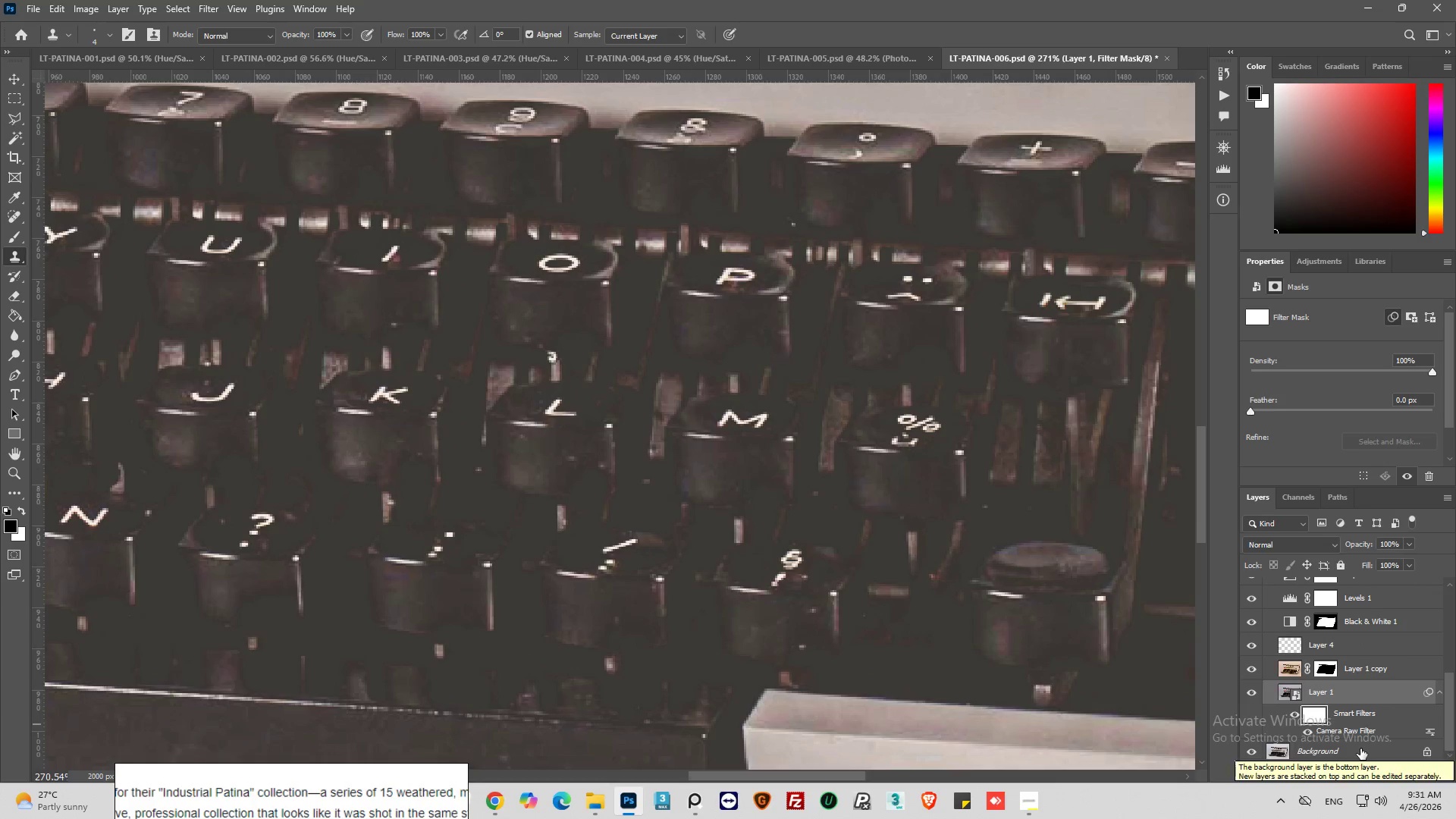 
key(Control+Shift+Z)
 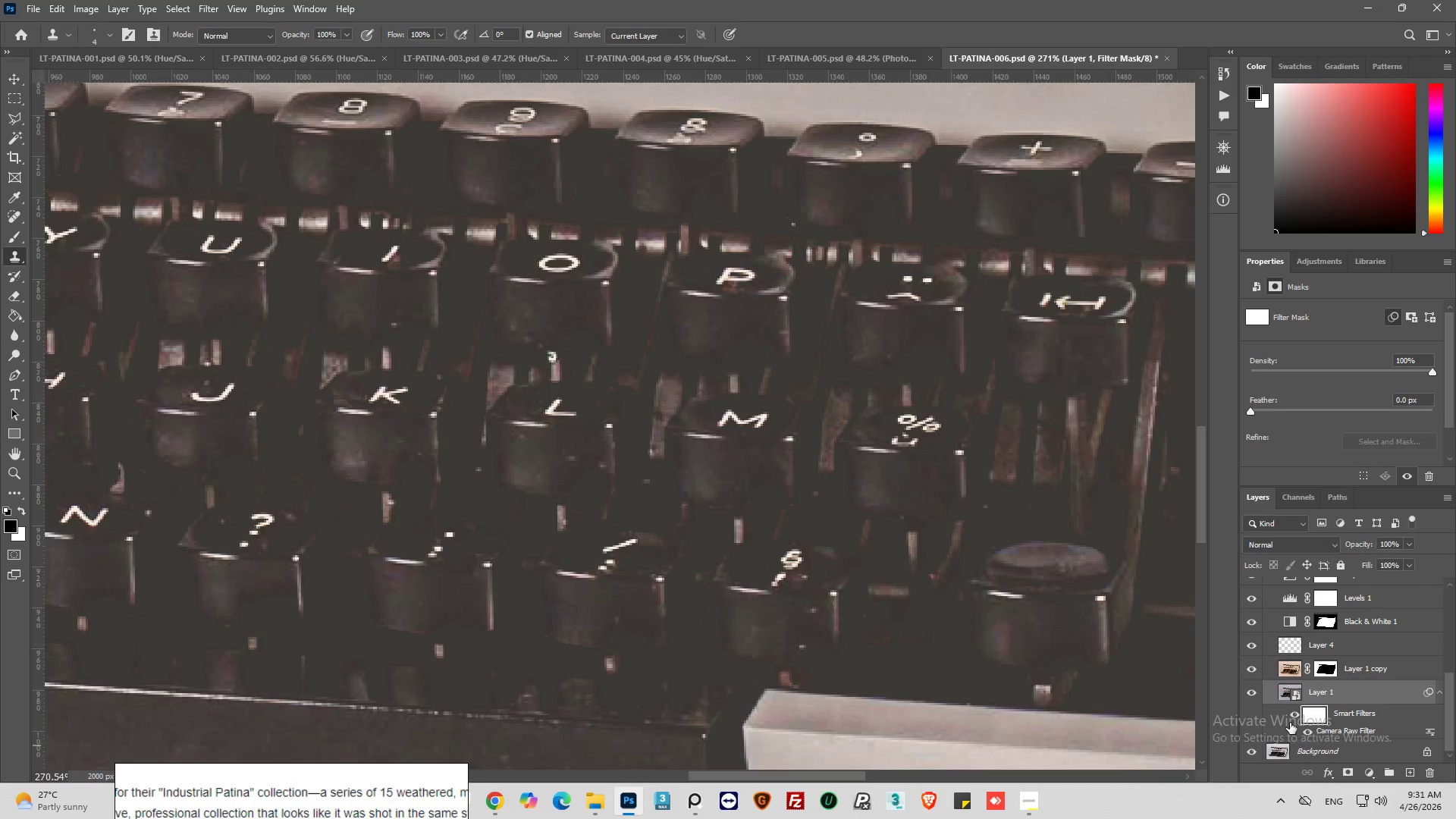 
key(Control+Shift+Z)
 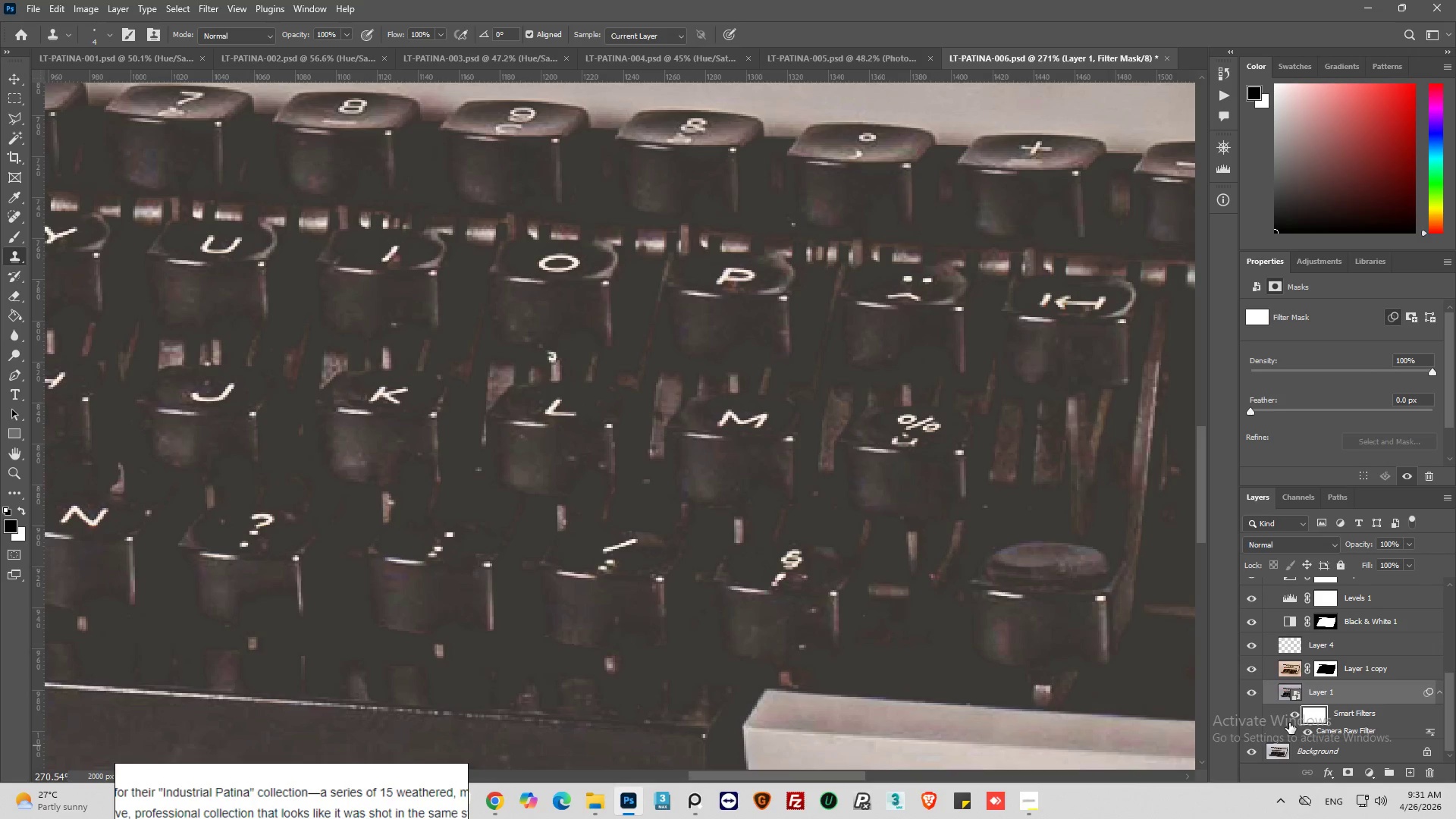 
key(Control+Shift+Z)
 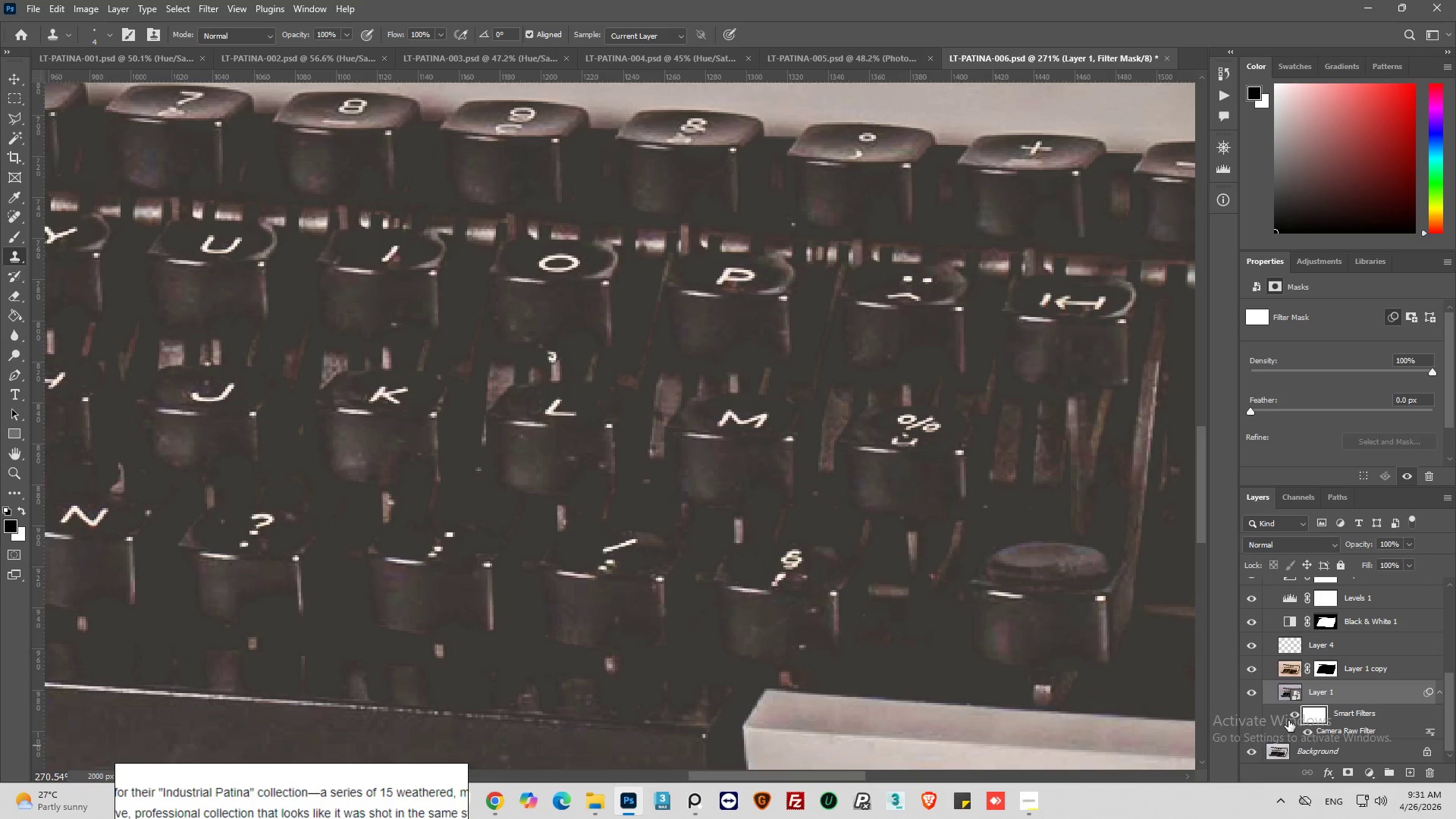 
key(Control+Shift+Z)
 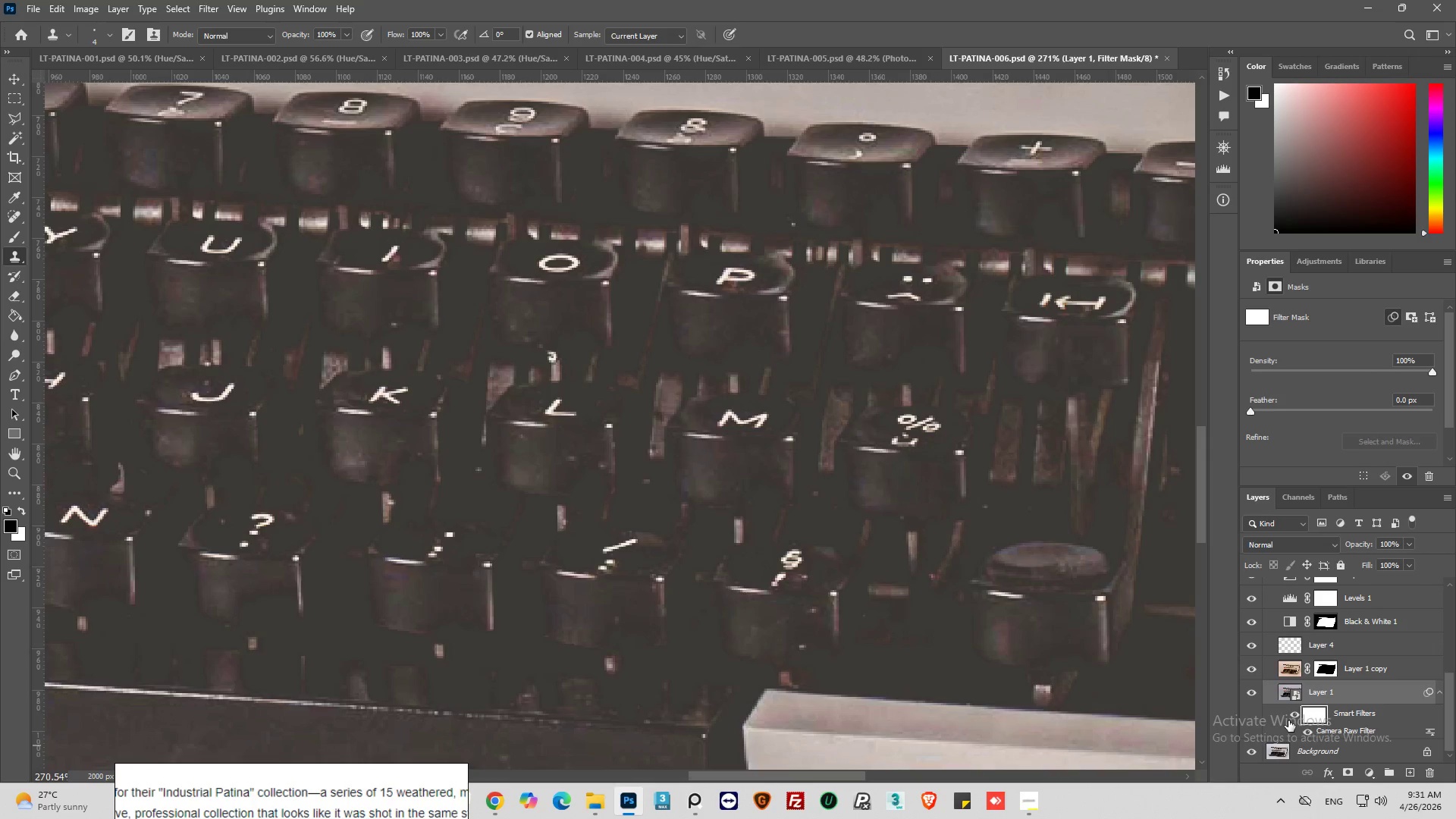 
key(Control+Z)
 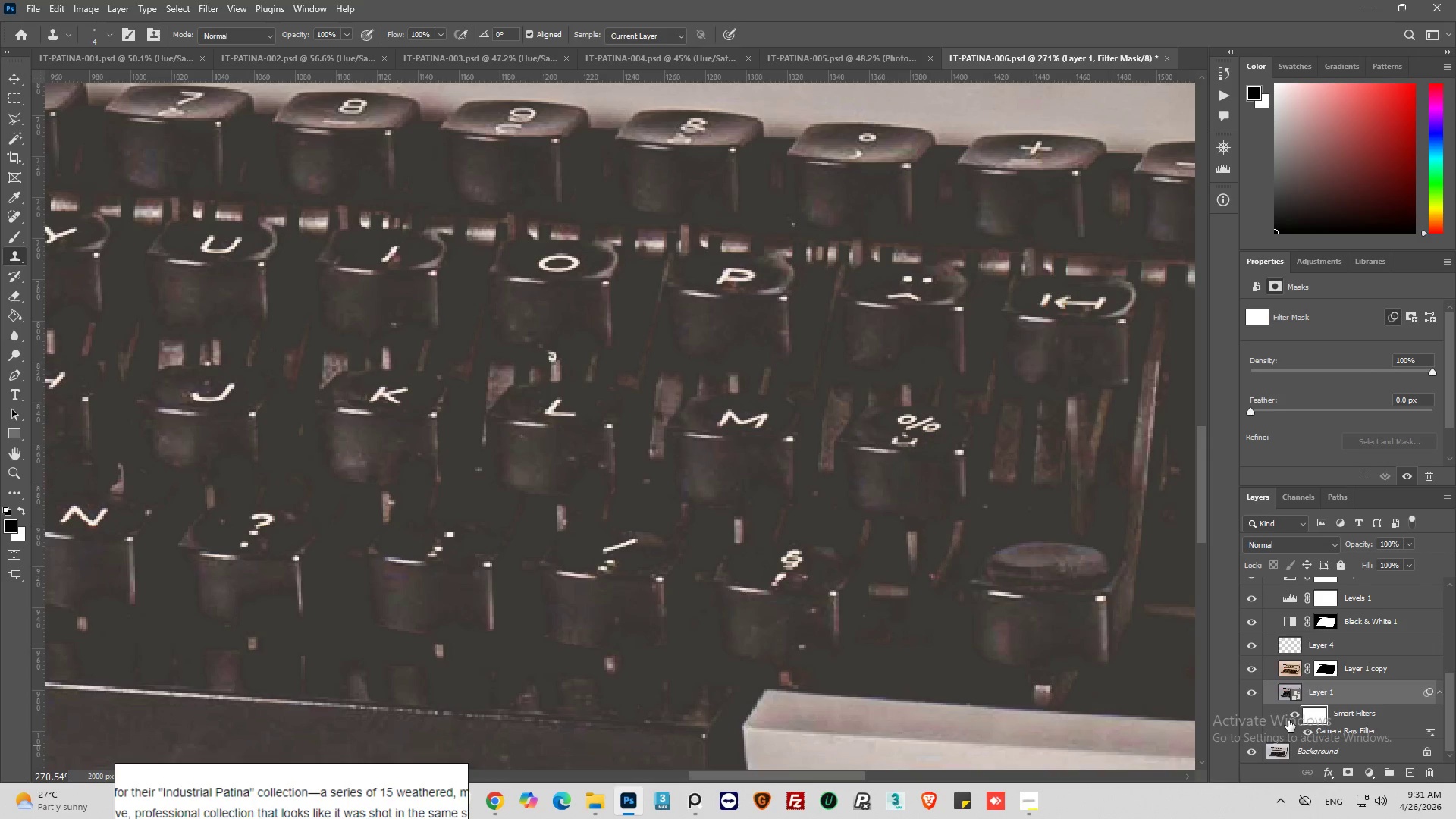 
key(Control+Shift+ShiftLeft)
 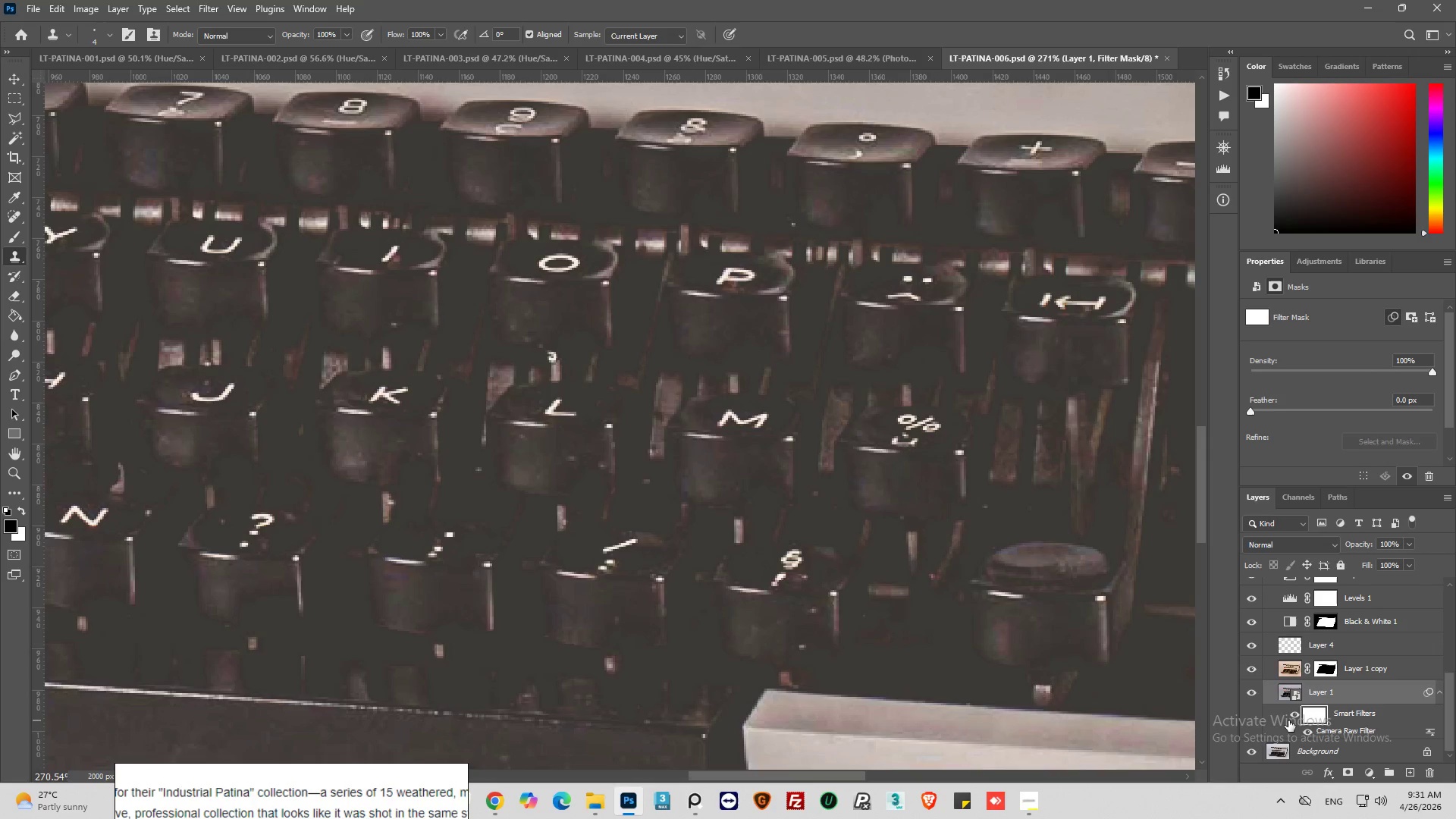 
key(Control+Shift+Z)
 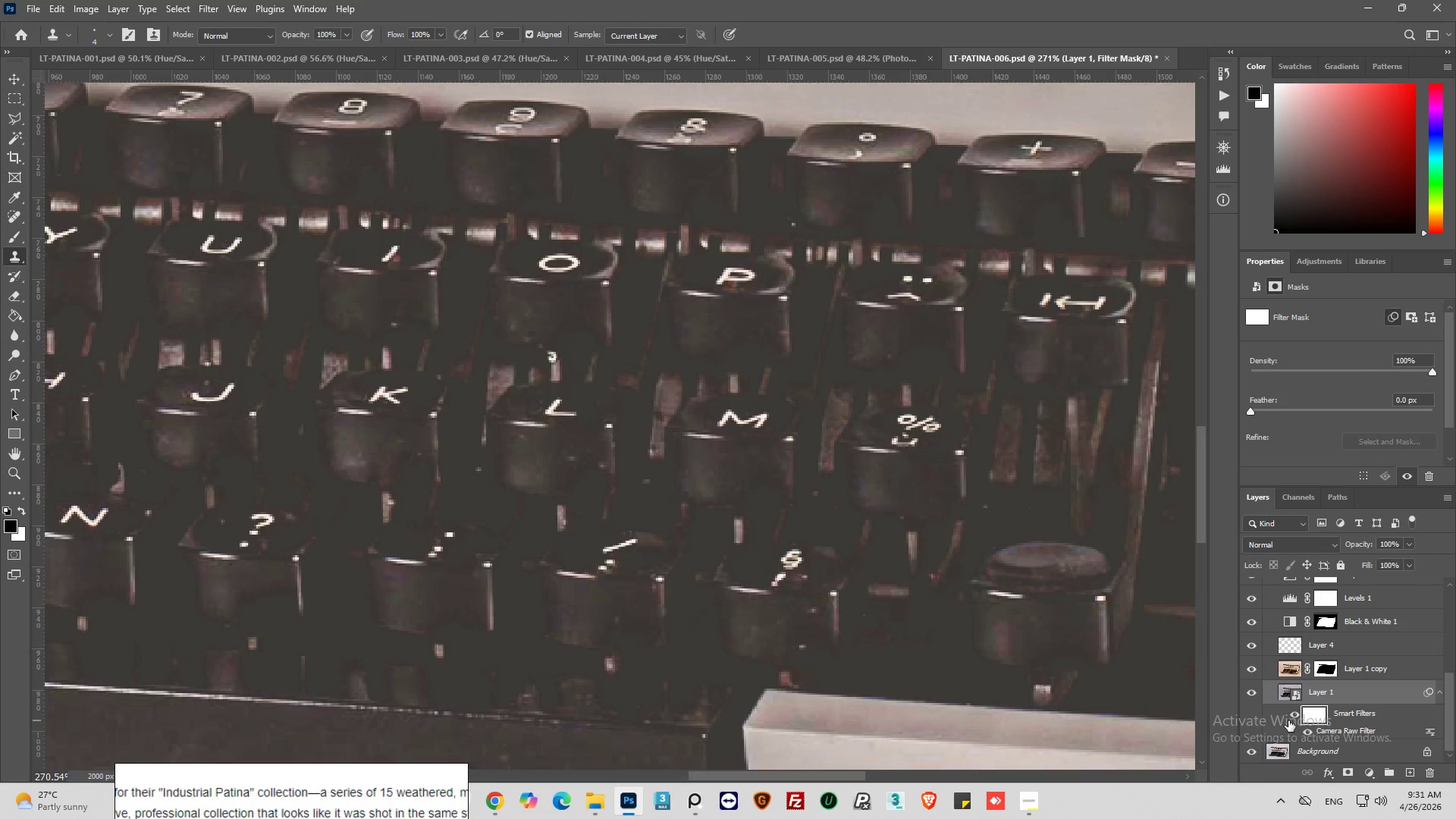 
key(Control+Shift+Z)
 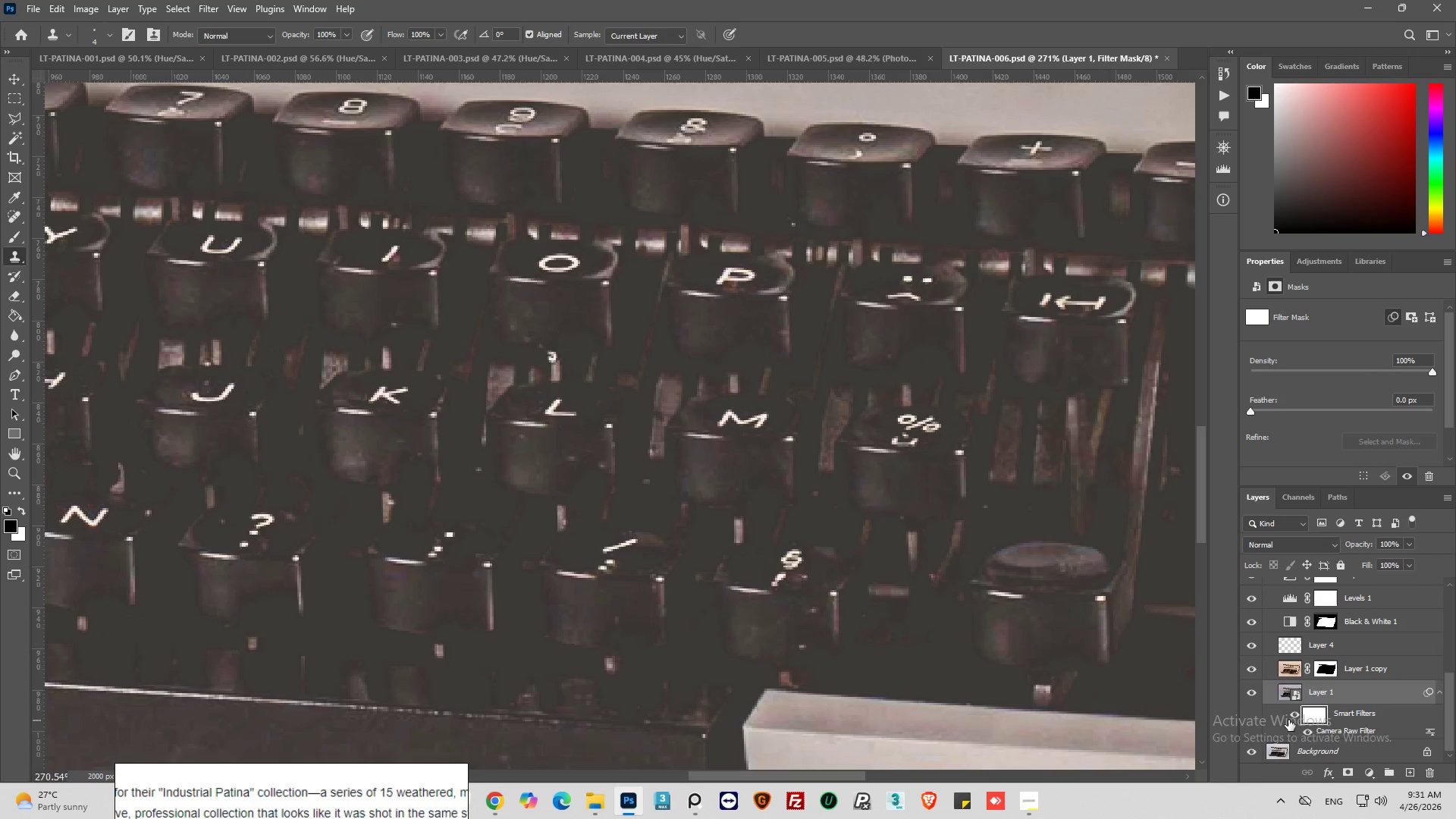 
key(Control+Shift+Z)
 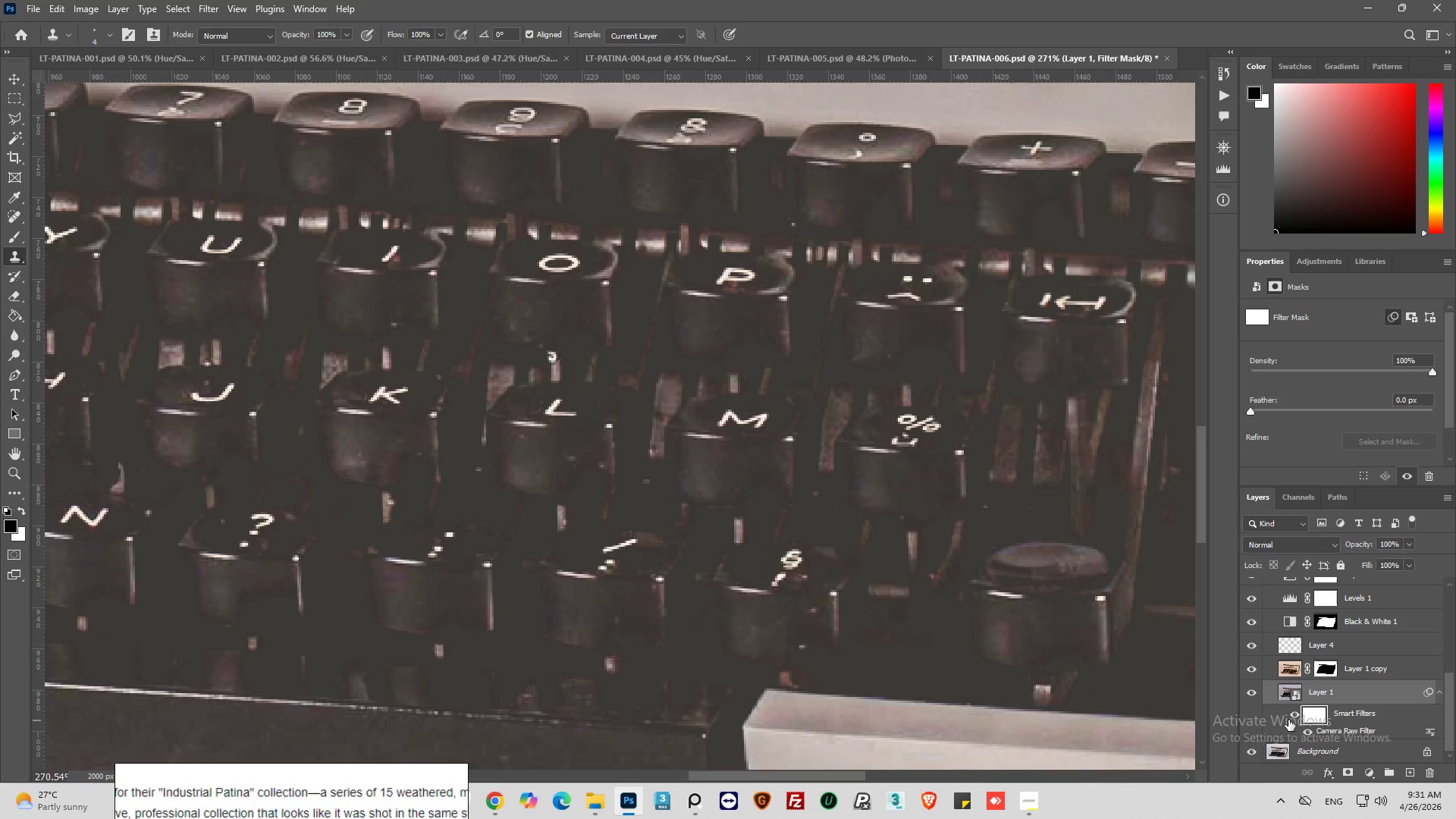 
key(Control+Shift+Z)
 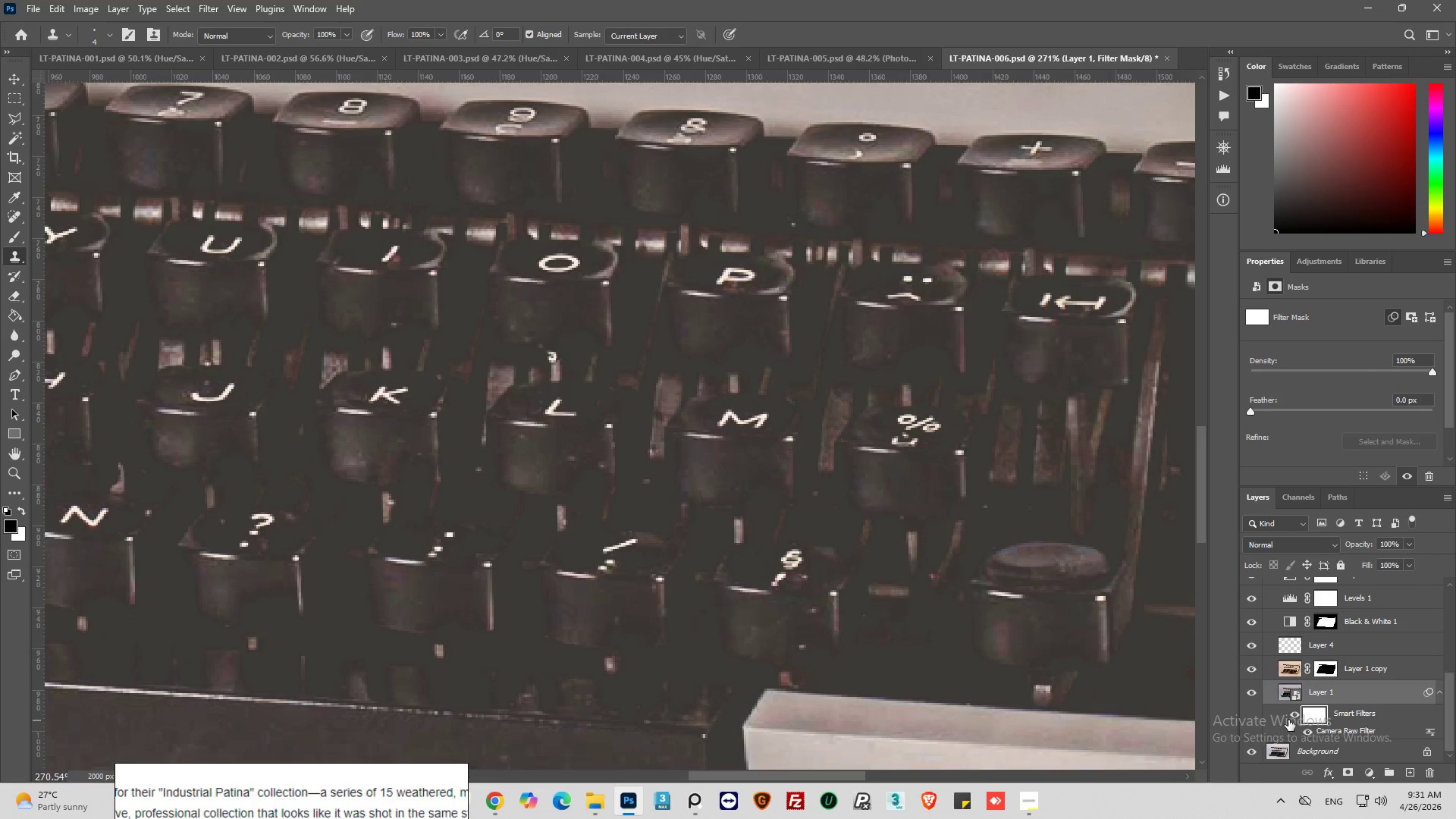 
key(Control+Shift+Z)
 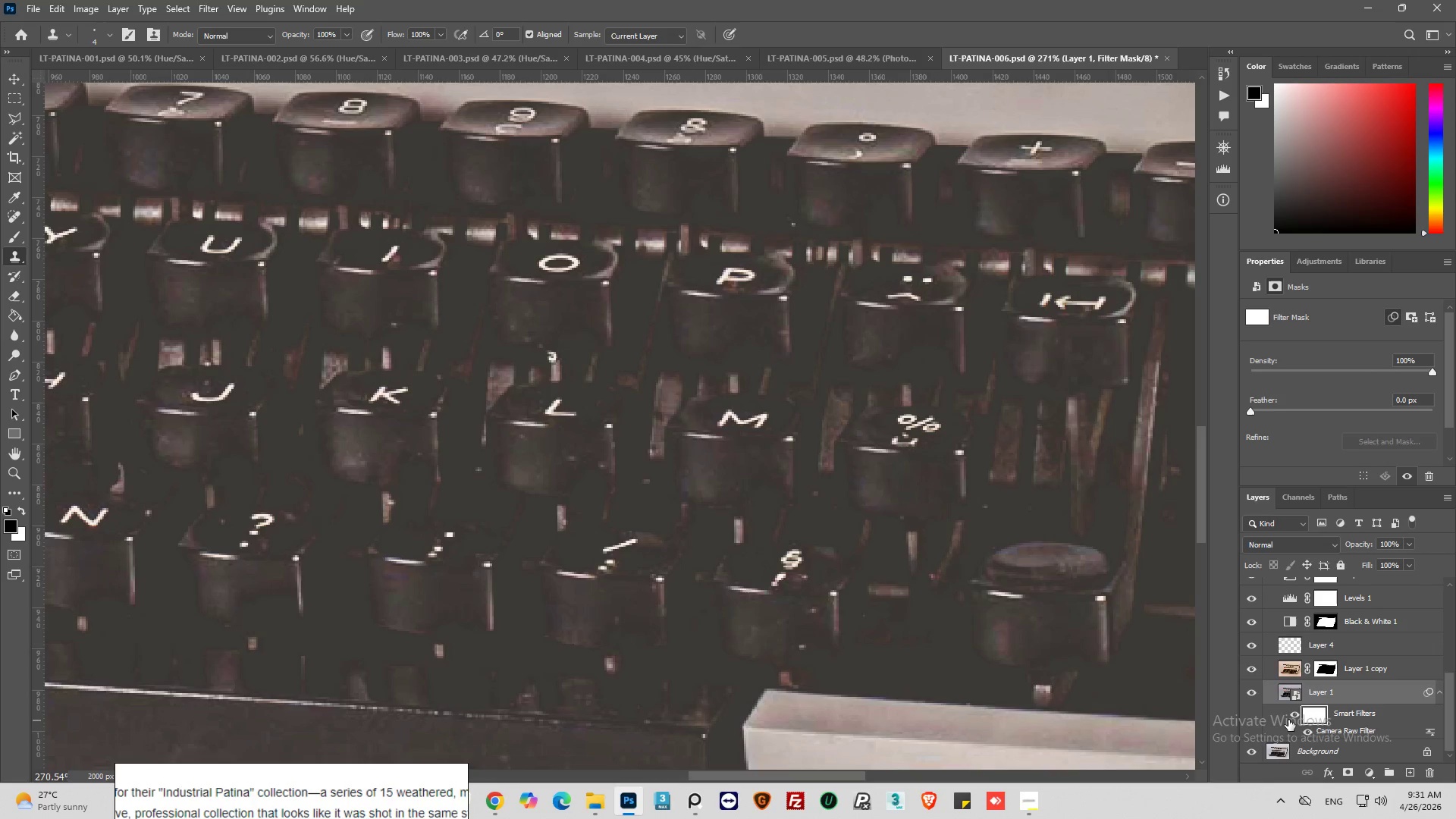 
key(Control+Z)
 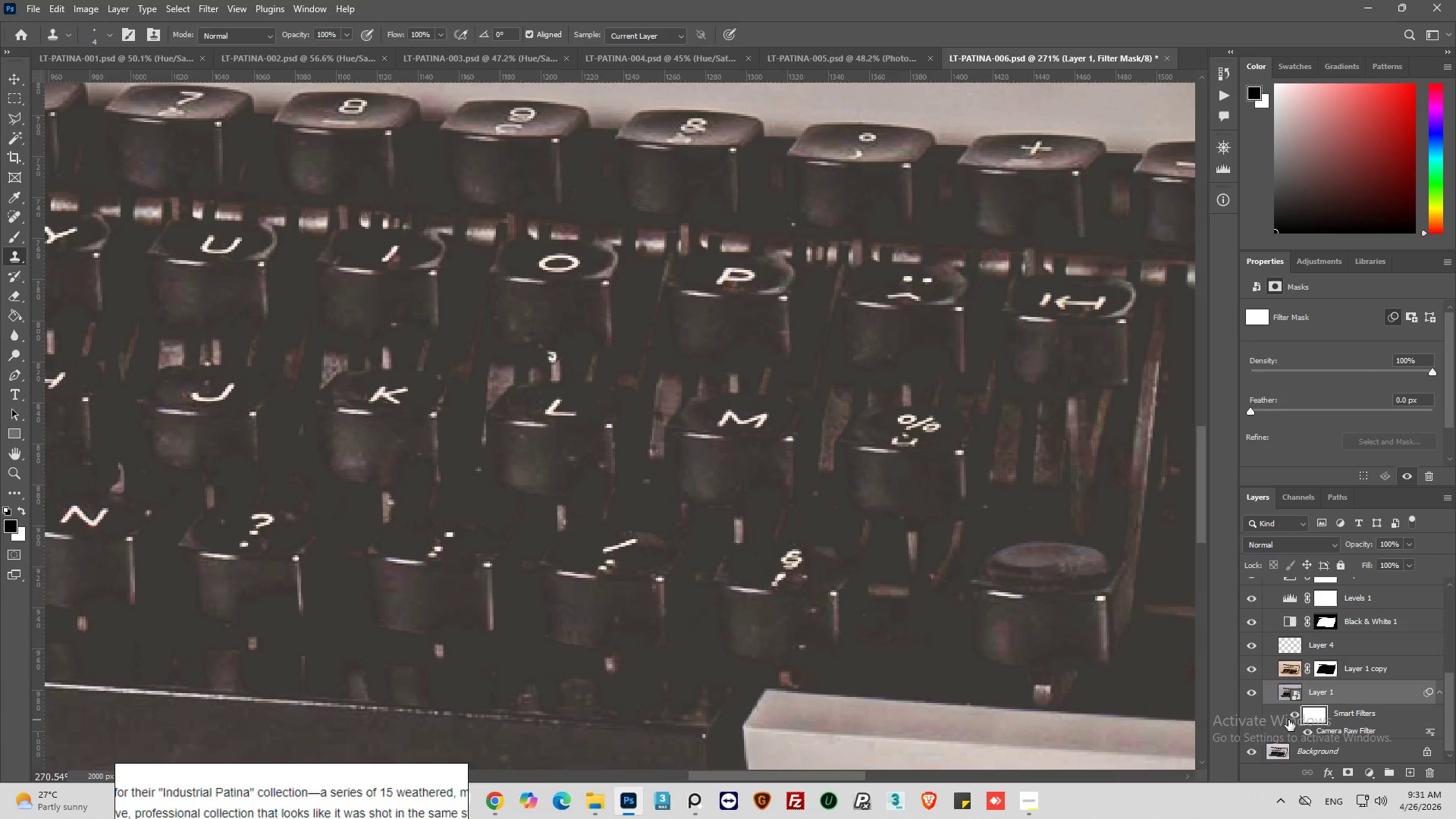 
key(Control+Z)
 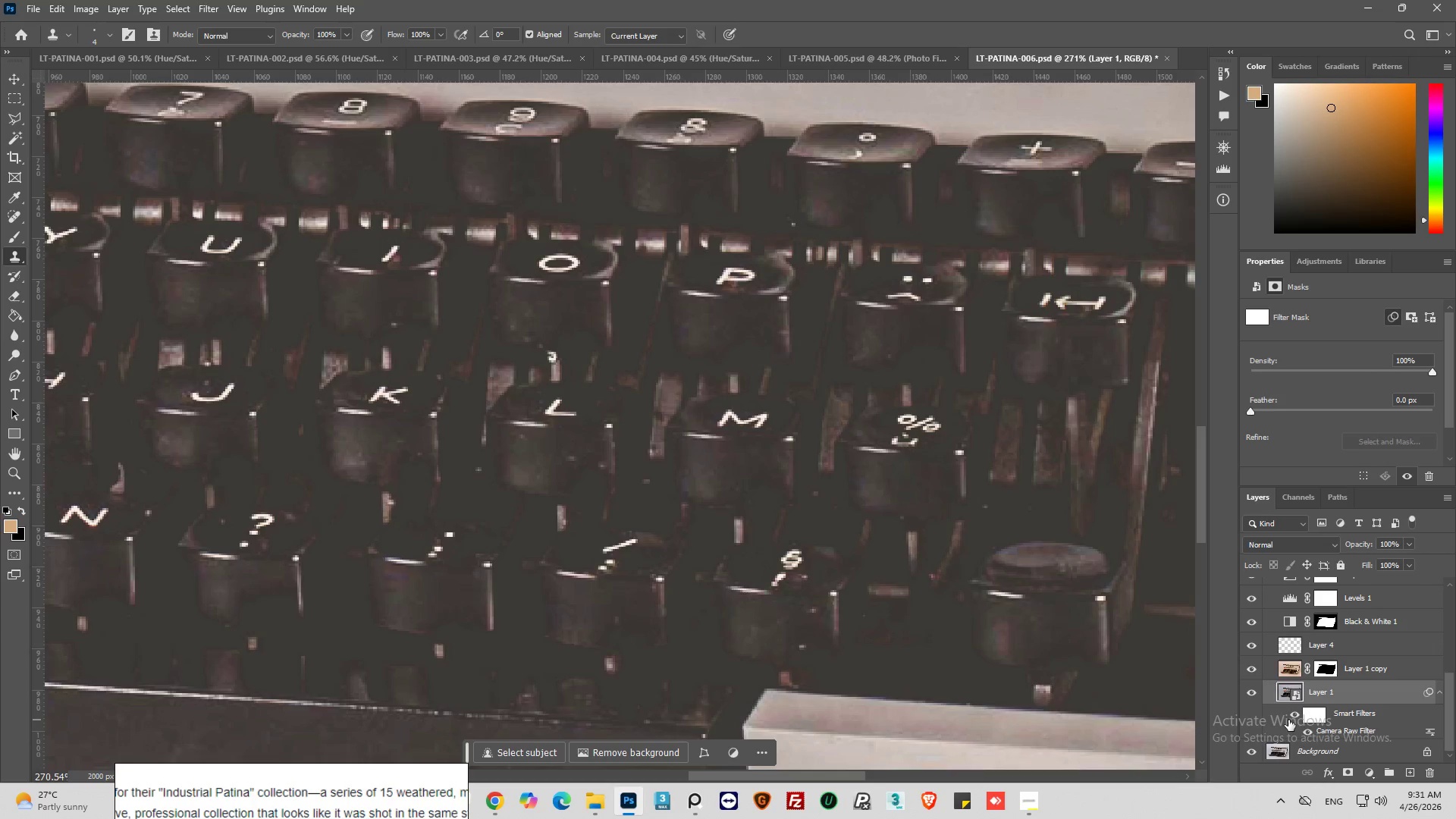 
key(Control+Z)
 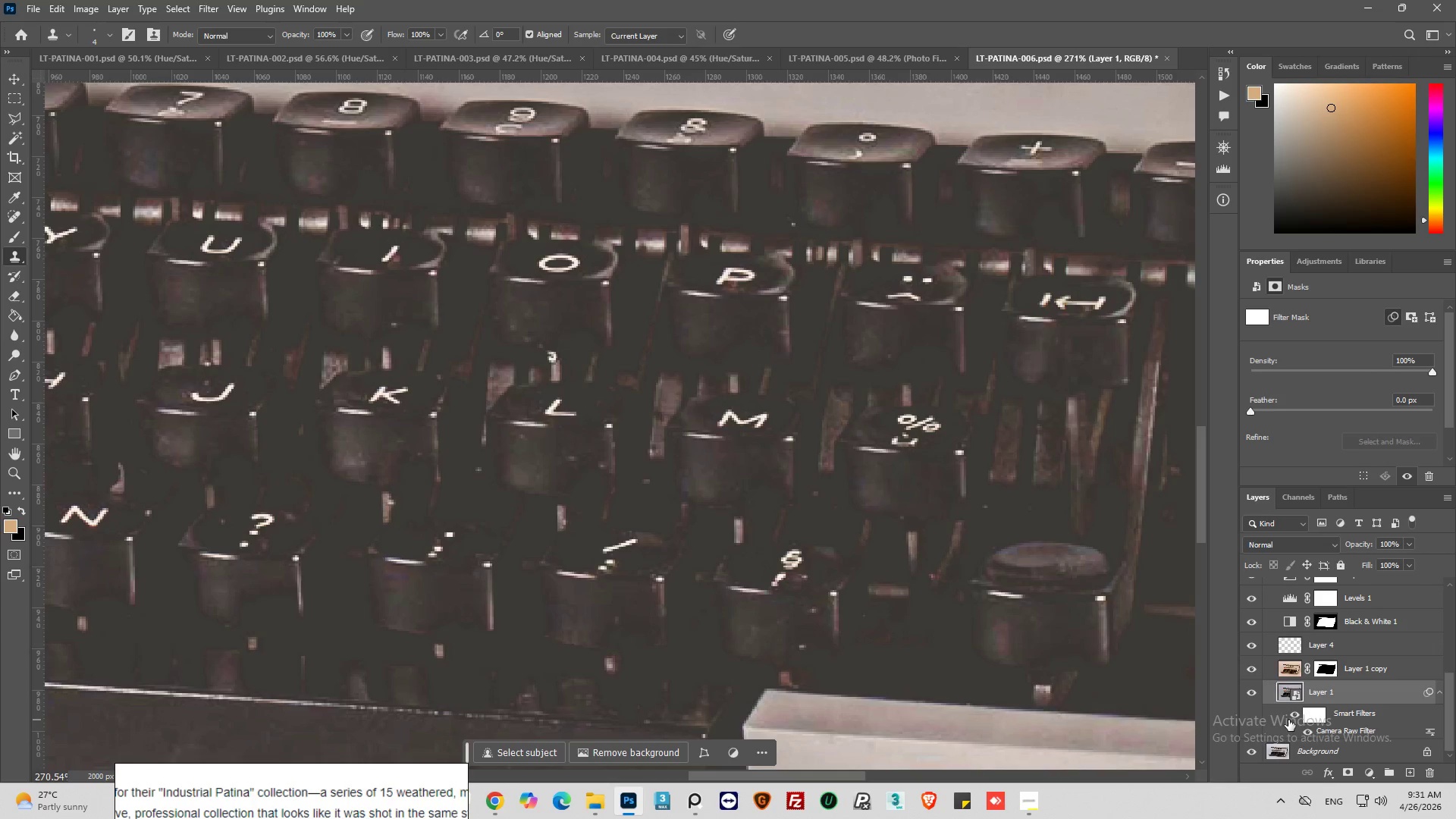 
key(Control+Z)
 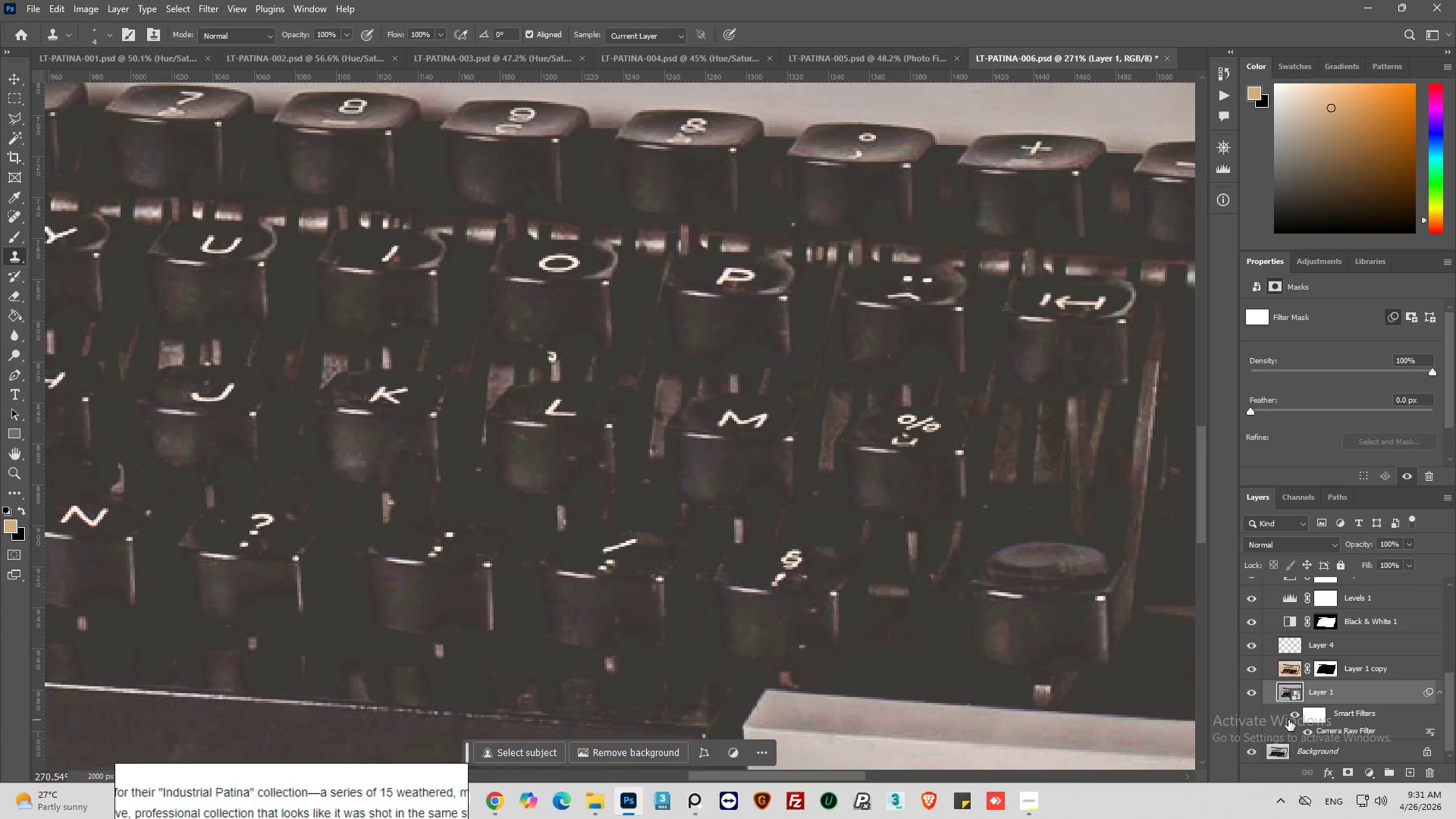 
key(Control+Z)
 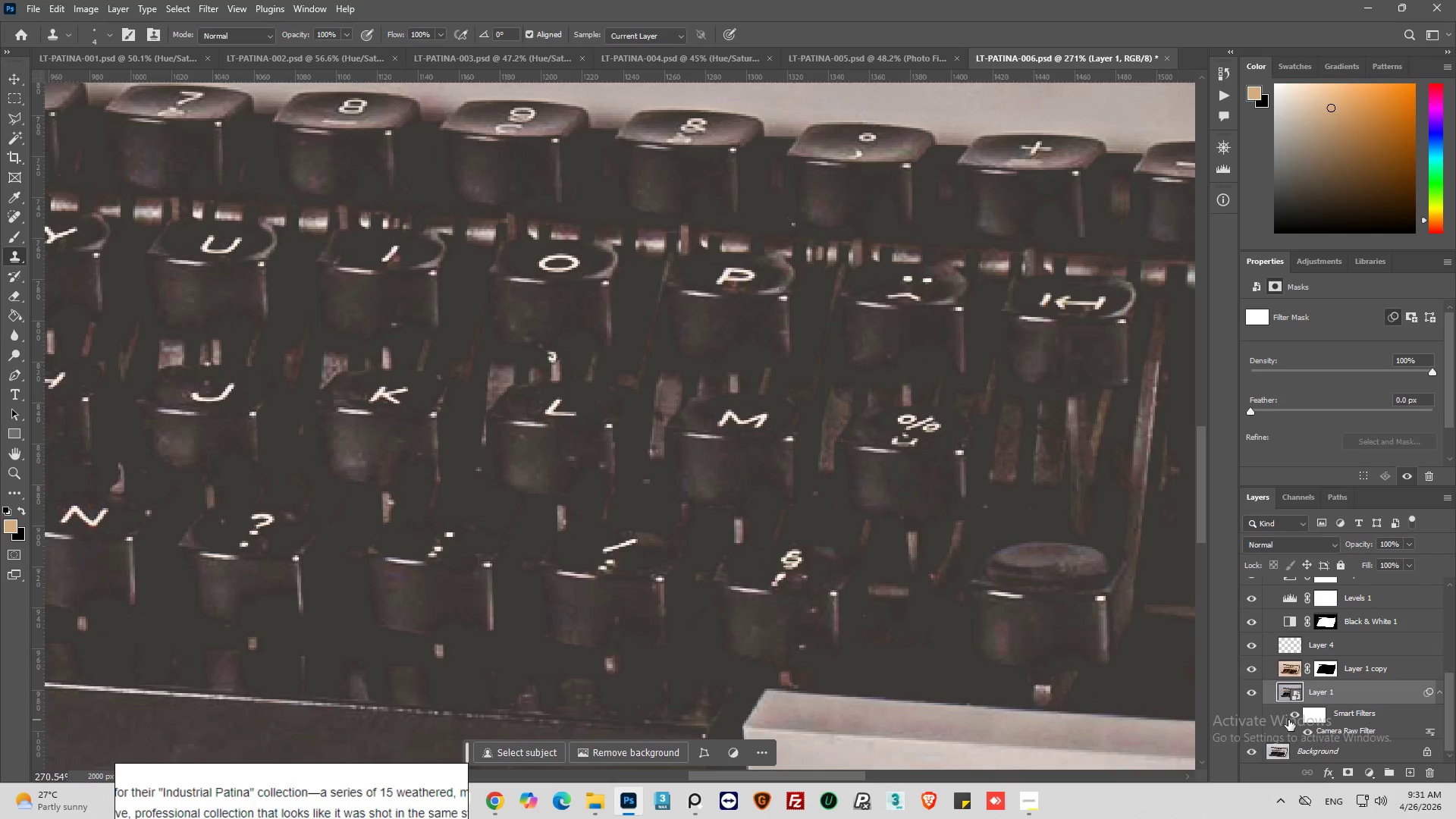 
key(Control+Z)
 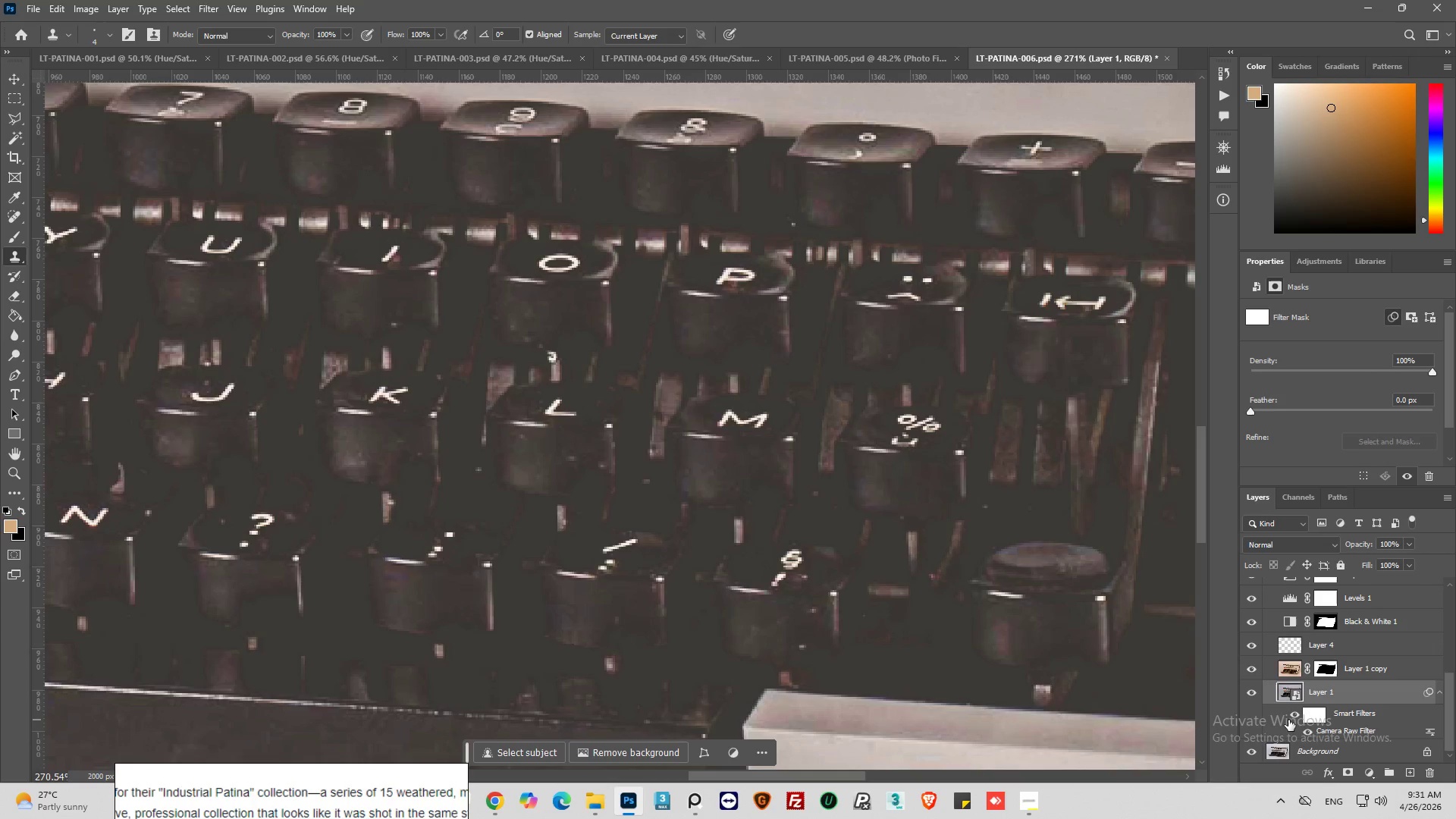 
key(Control+Z)
 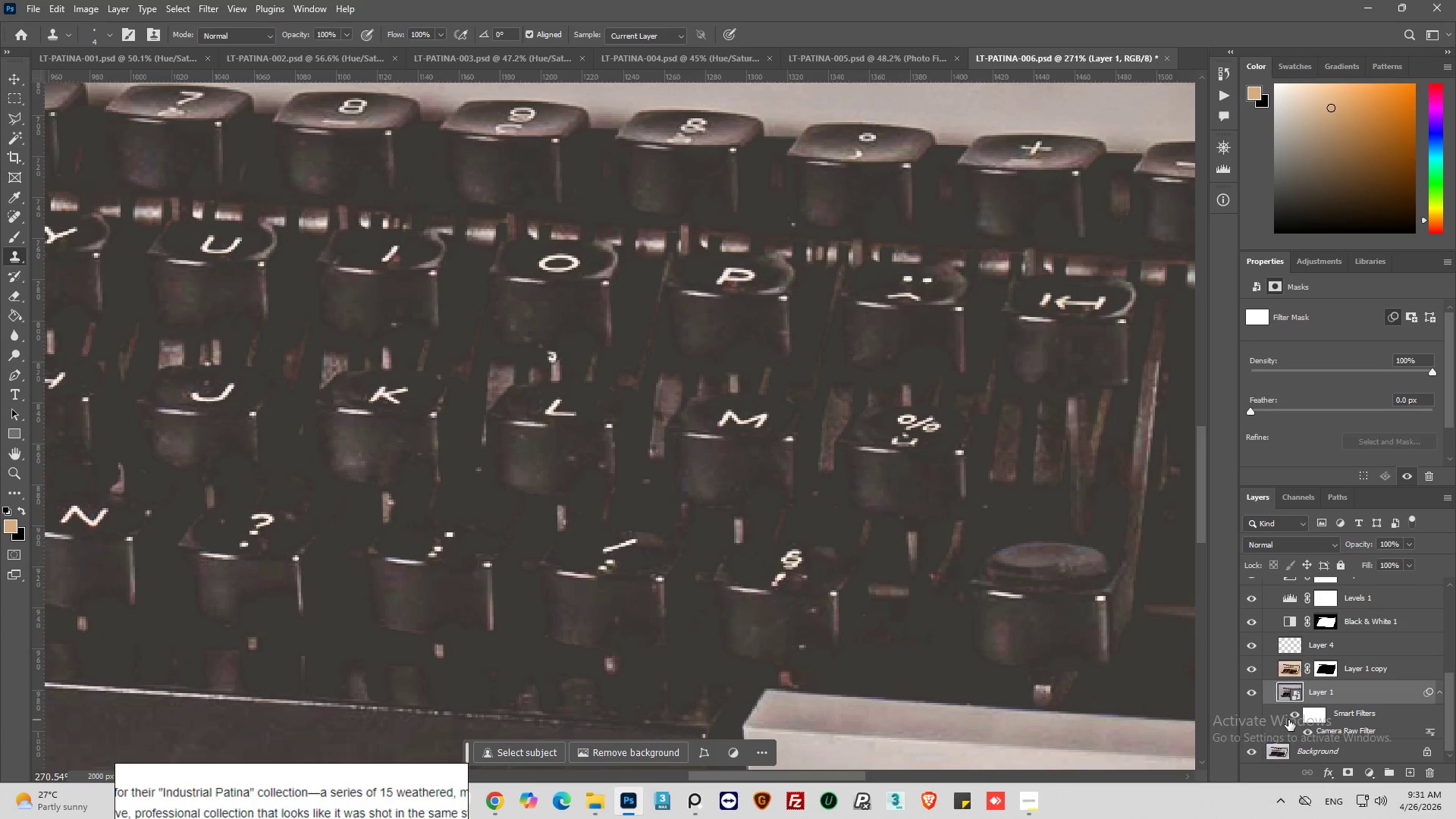 
key(Control+Z)
 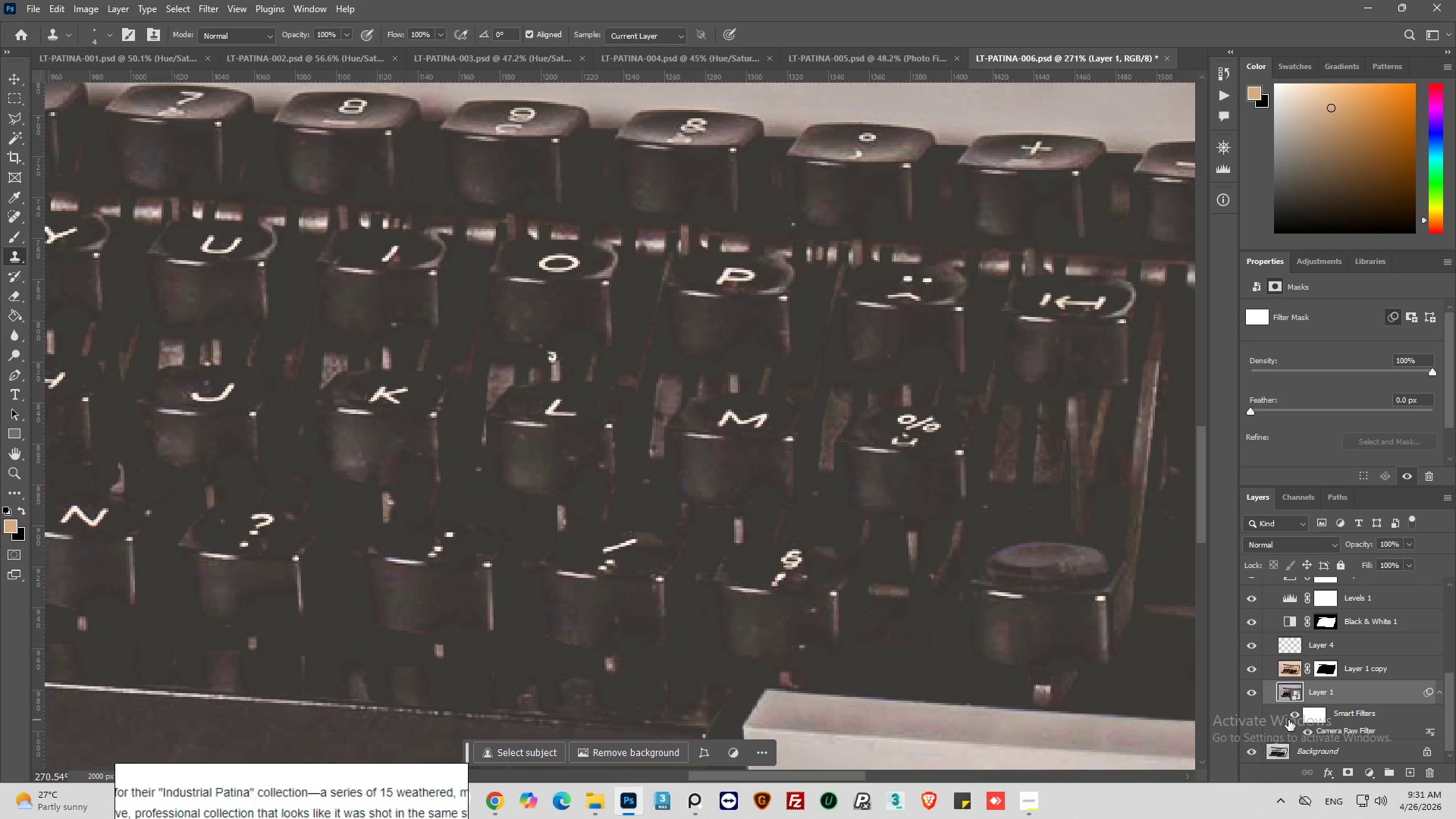 
key(Control+Z)
 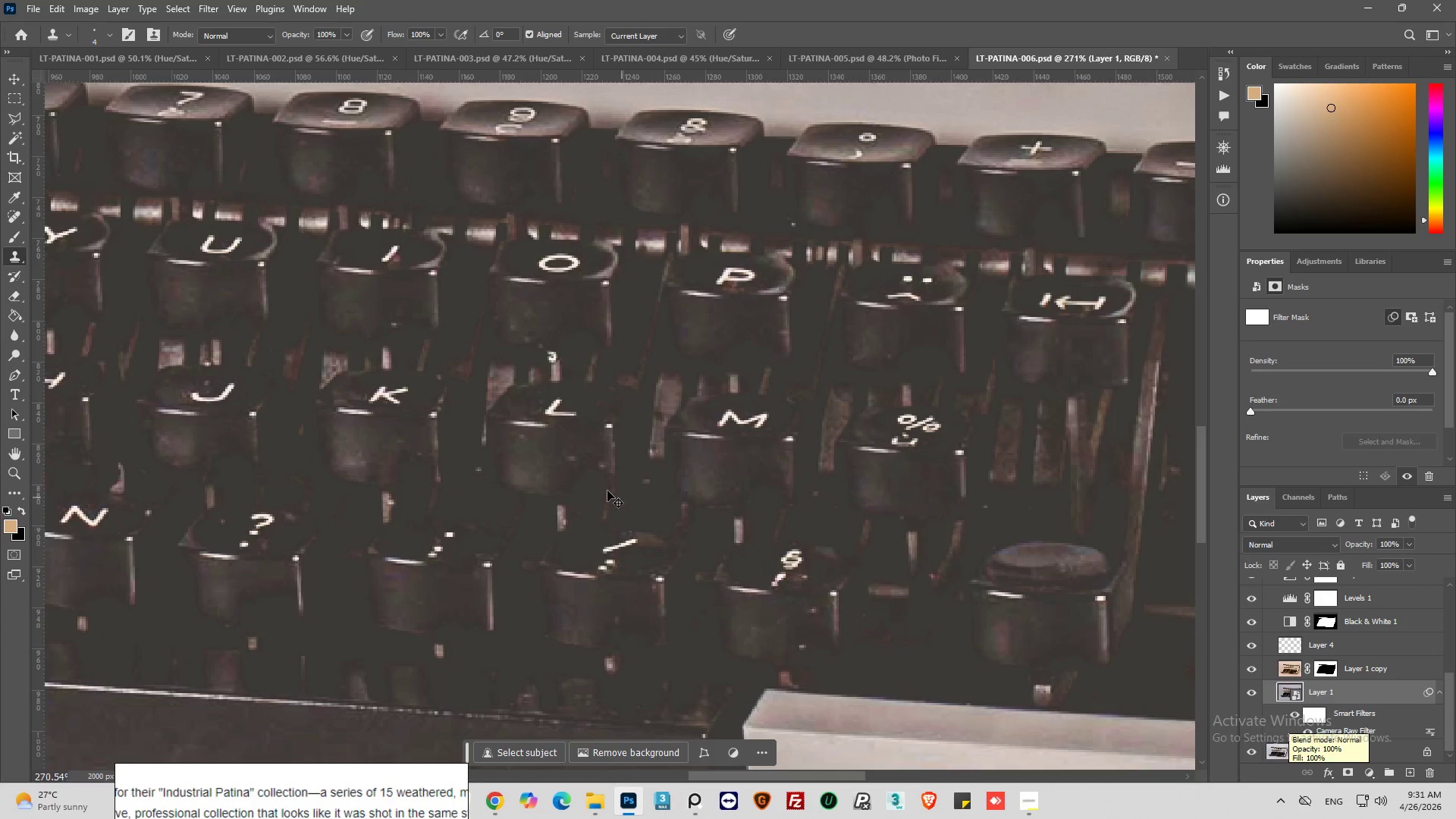 
hold_key(key=ControlLeft, duration=0.61)
scroll: coordinate [607, 491], scroll_direction: down, amount: 5.0
 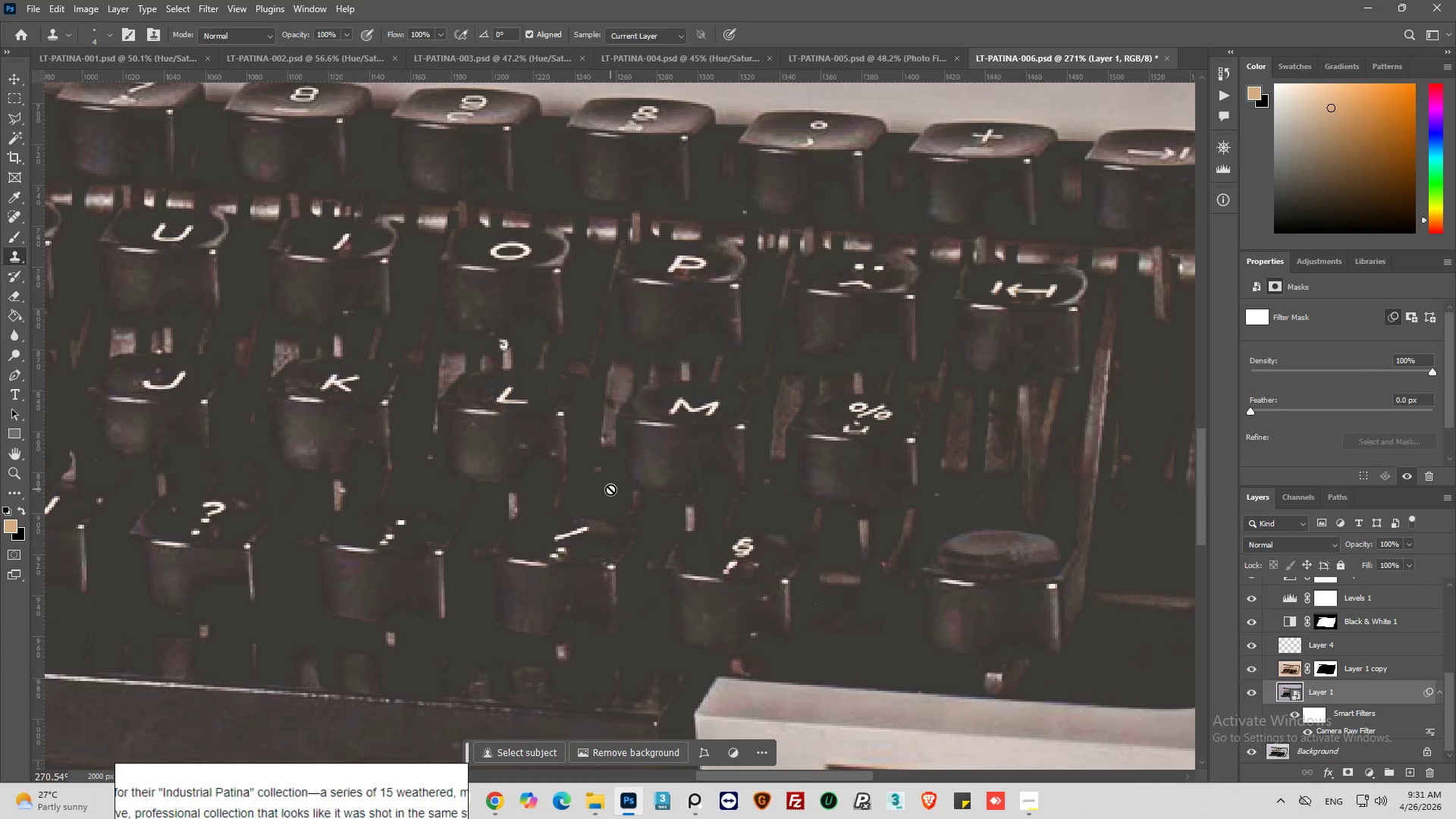 
hold_key(key=AltLeft, duration=1.28)
 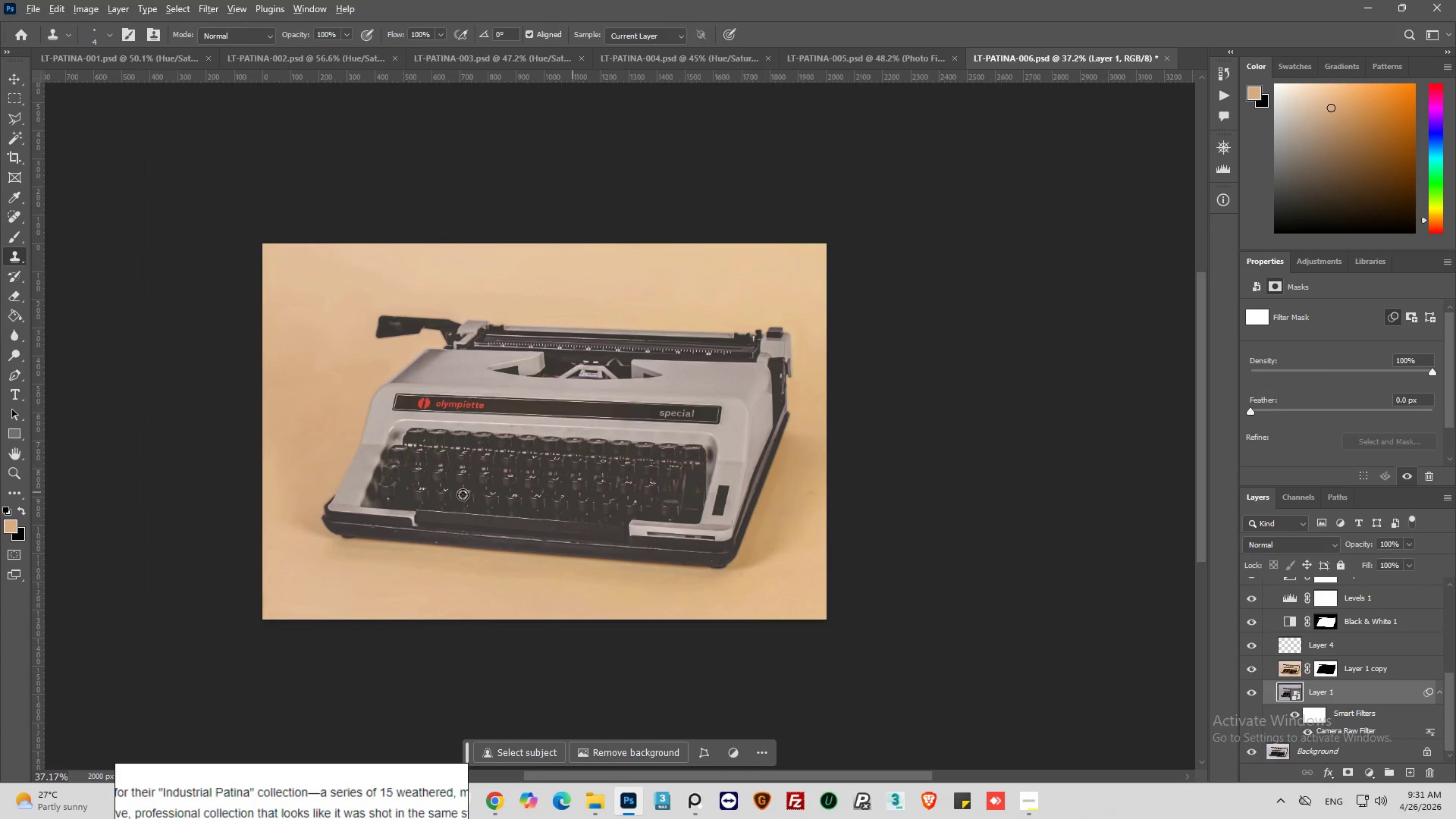 
key(Alt+AltLeft)
 